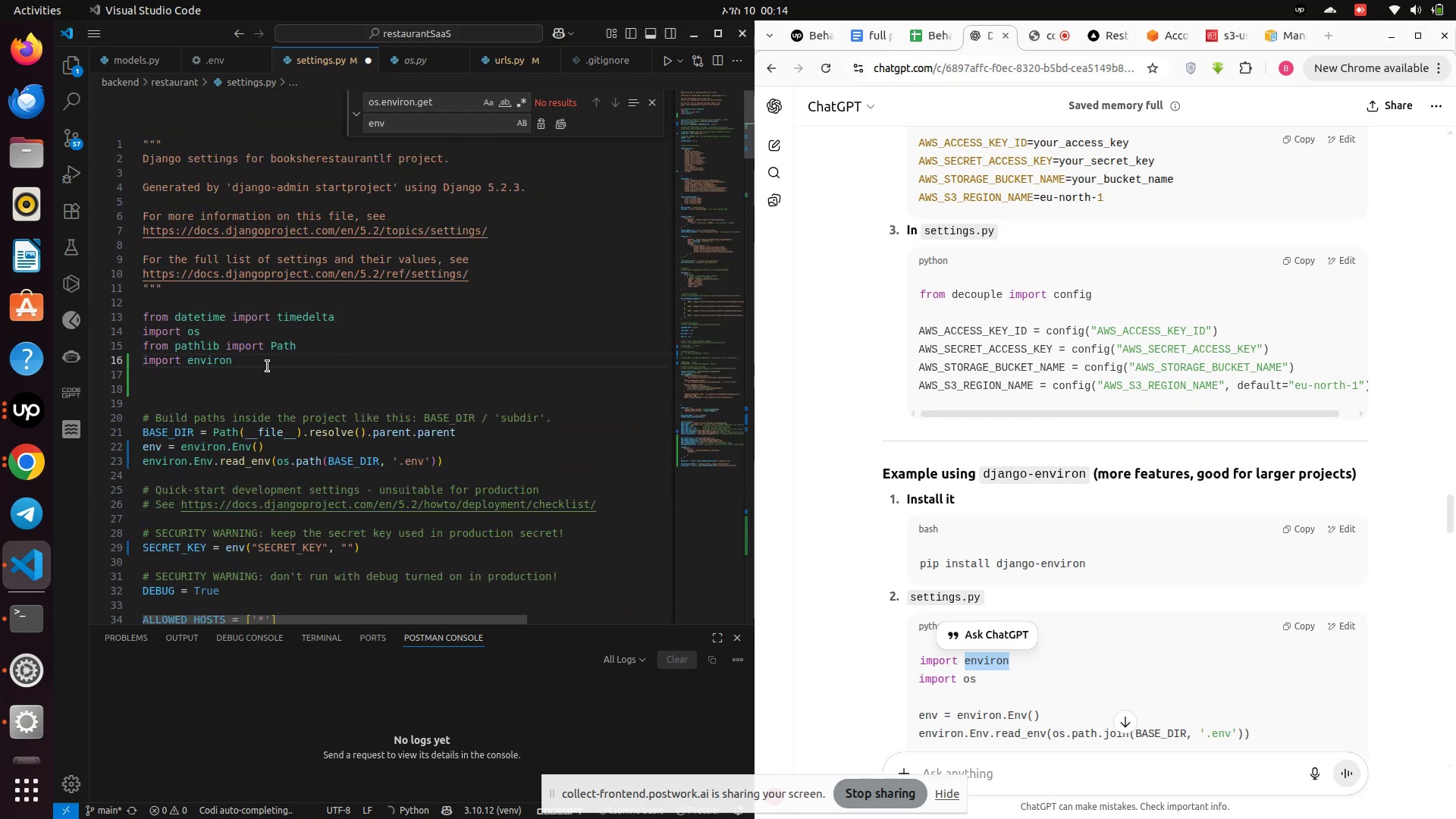 
left_click_drag(start_coordinate=[266, 365], to_coordinate=[135, 359])
 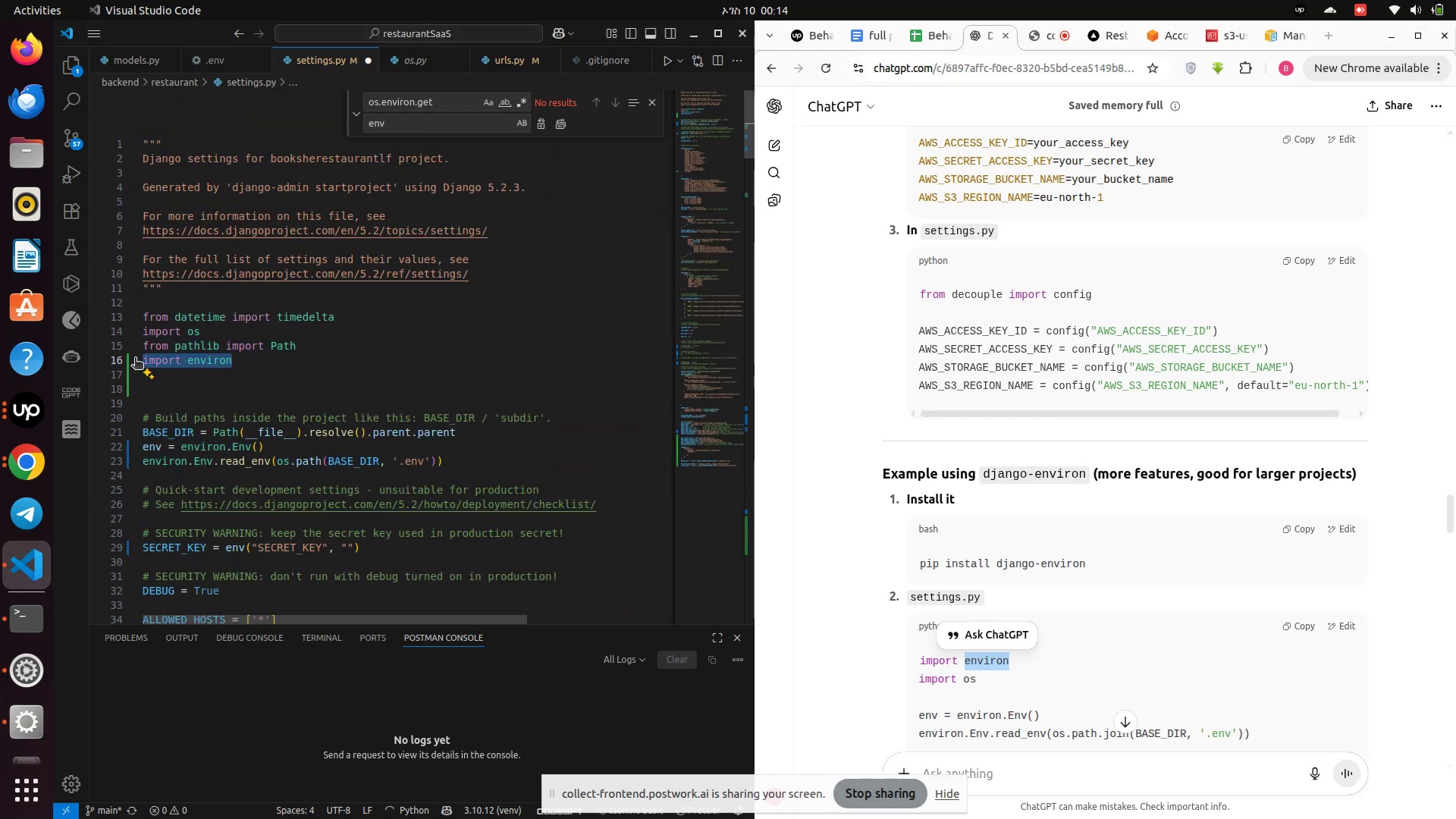 
key(Control+X)
 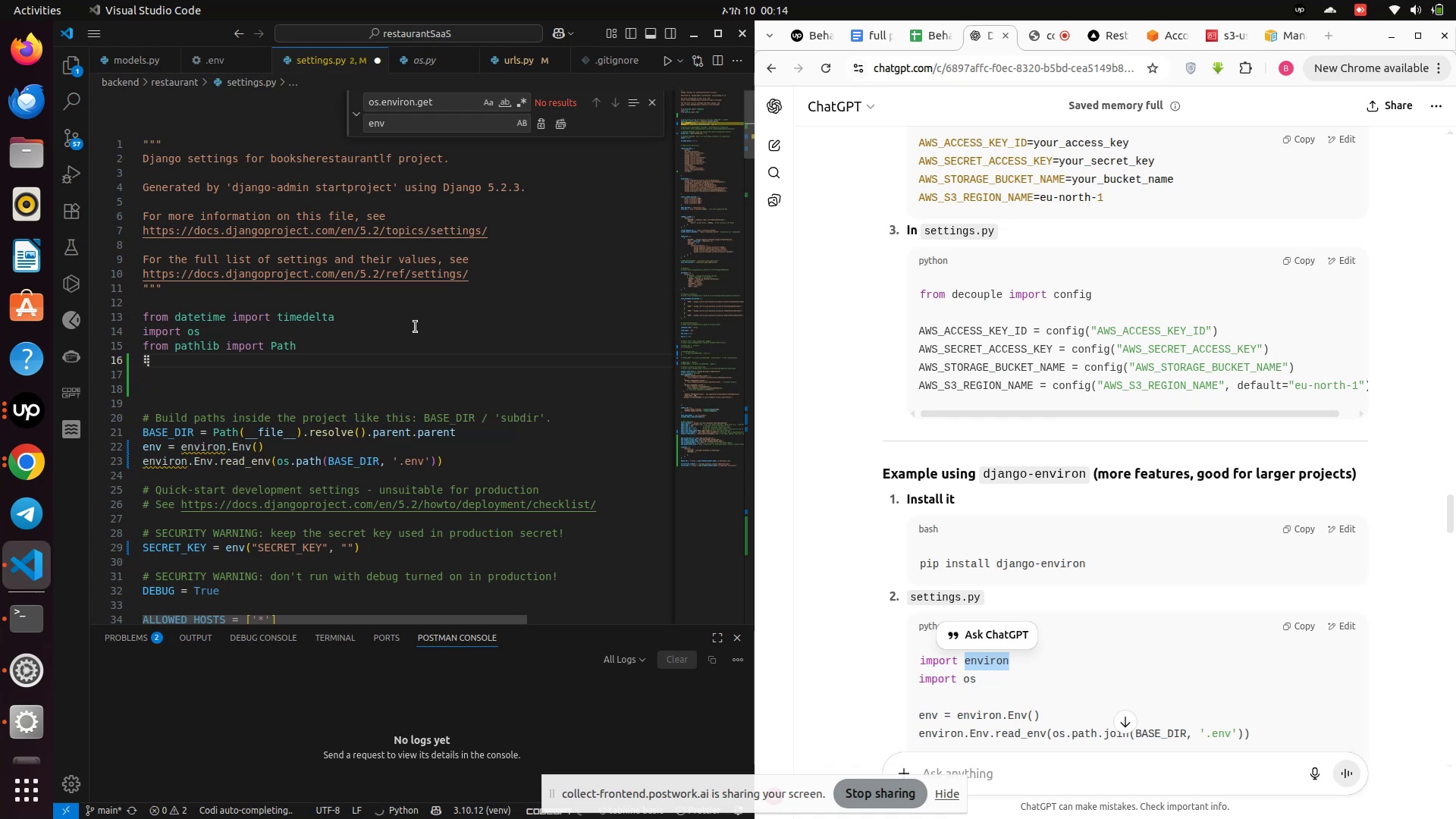 
left_click([408, 327])
 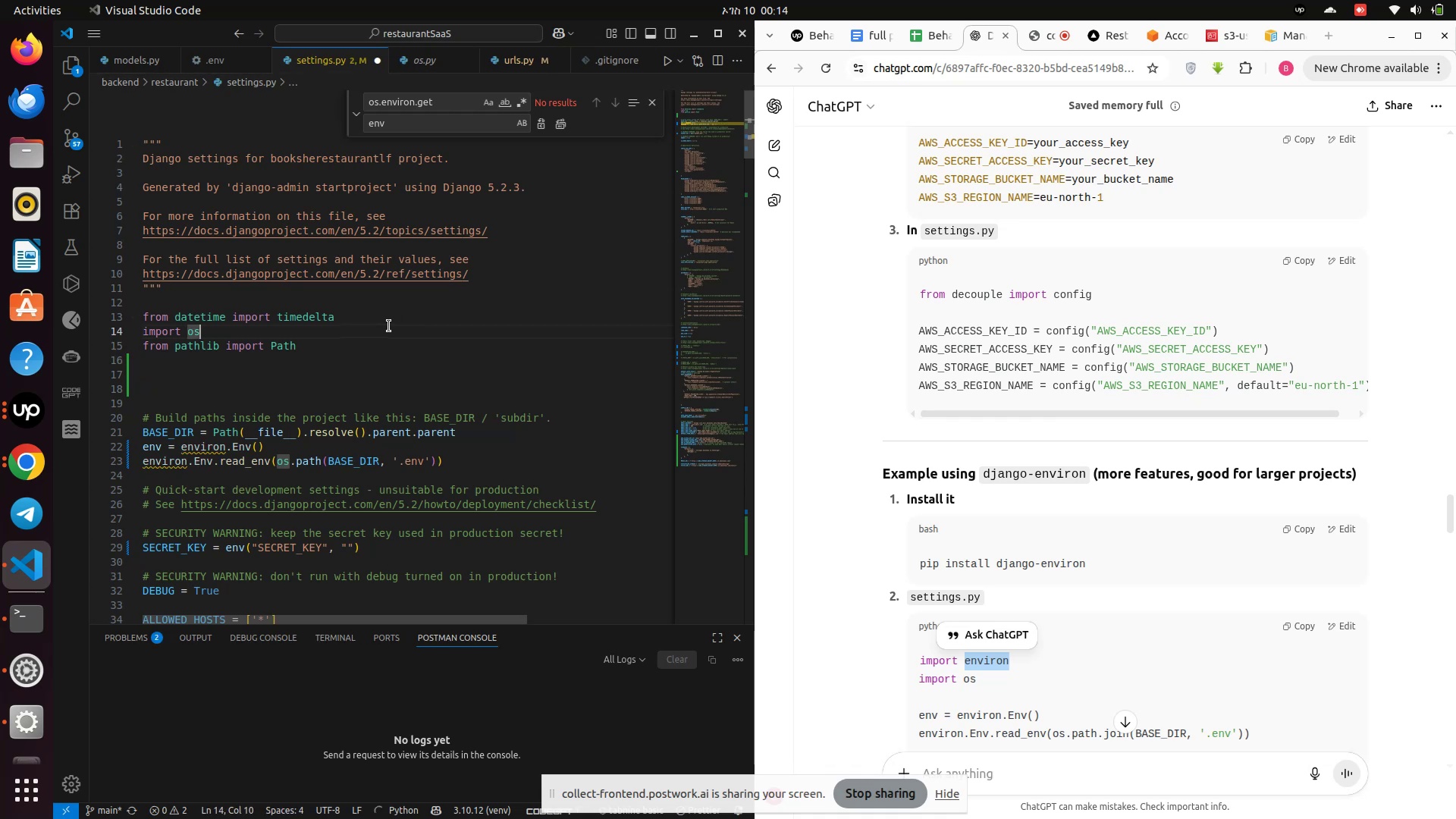 
left_click([389, 326])
 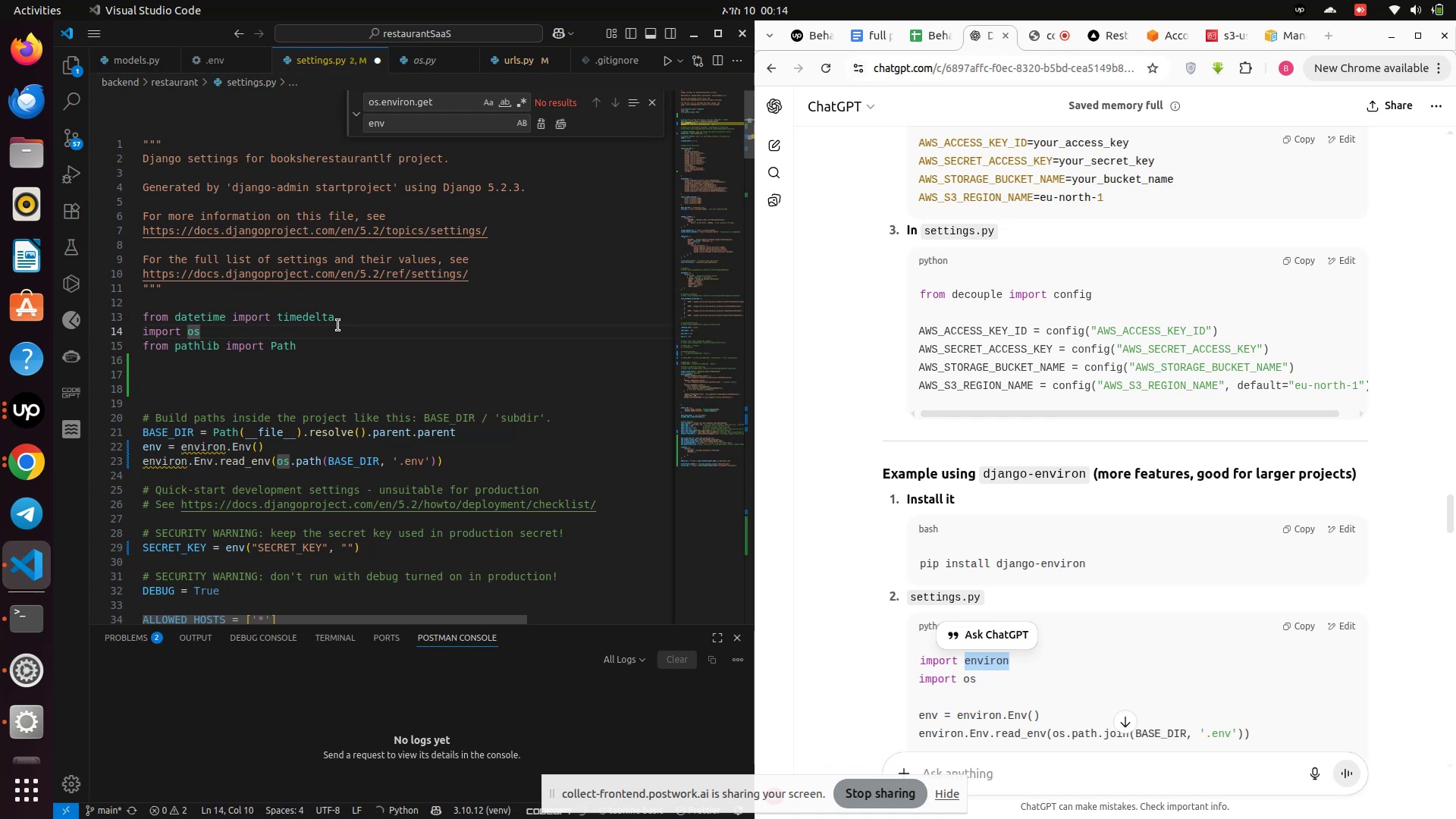 
left_click([341, 318])
 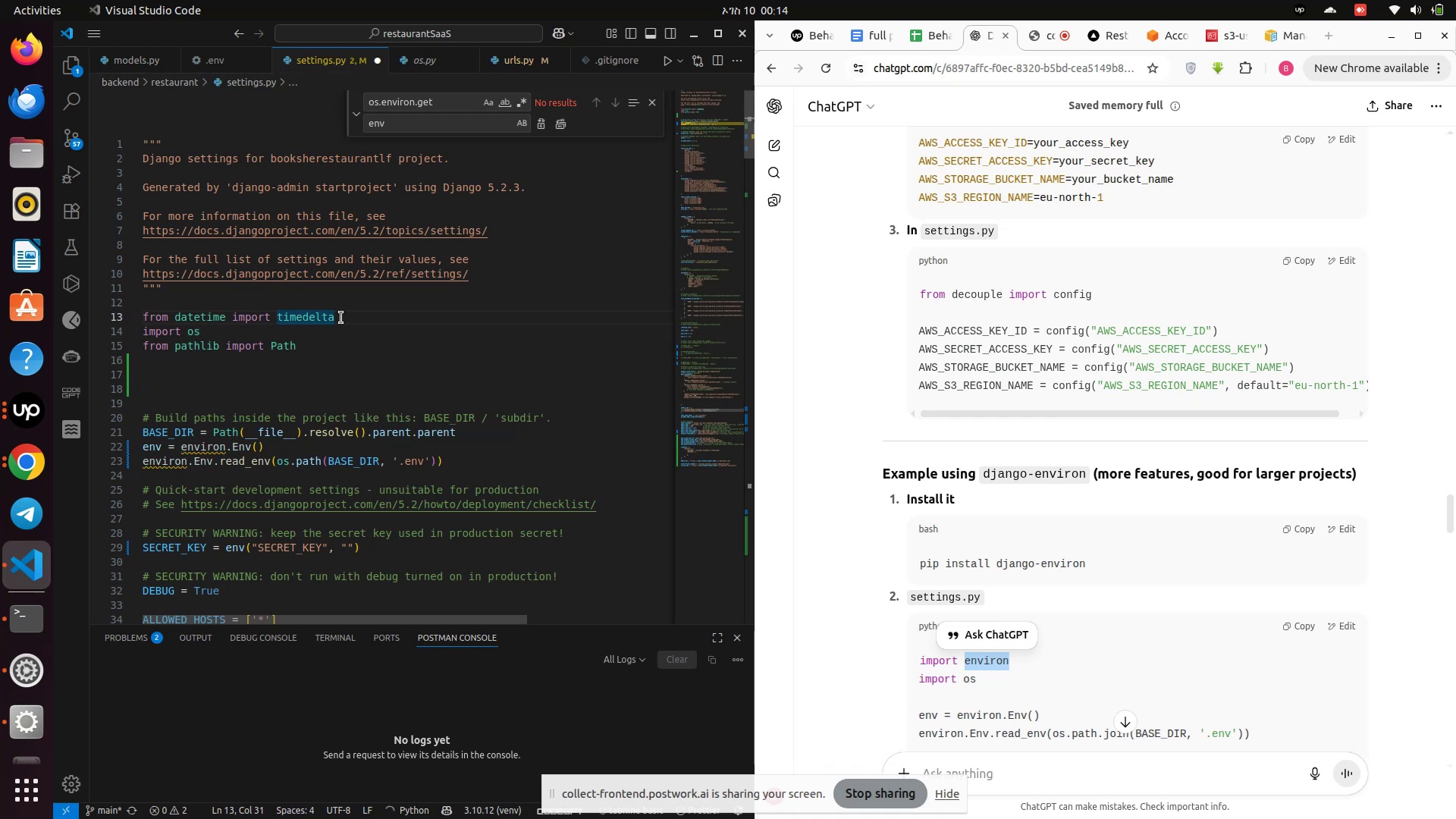 
key(Enter)
 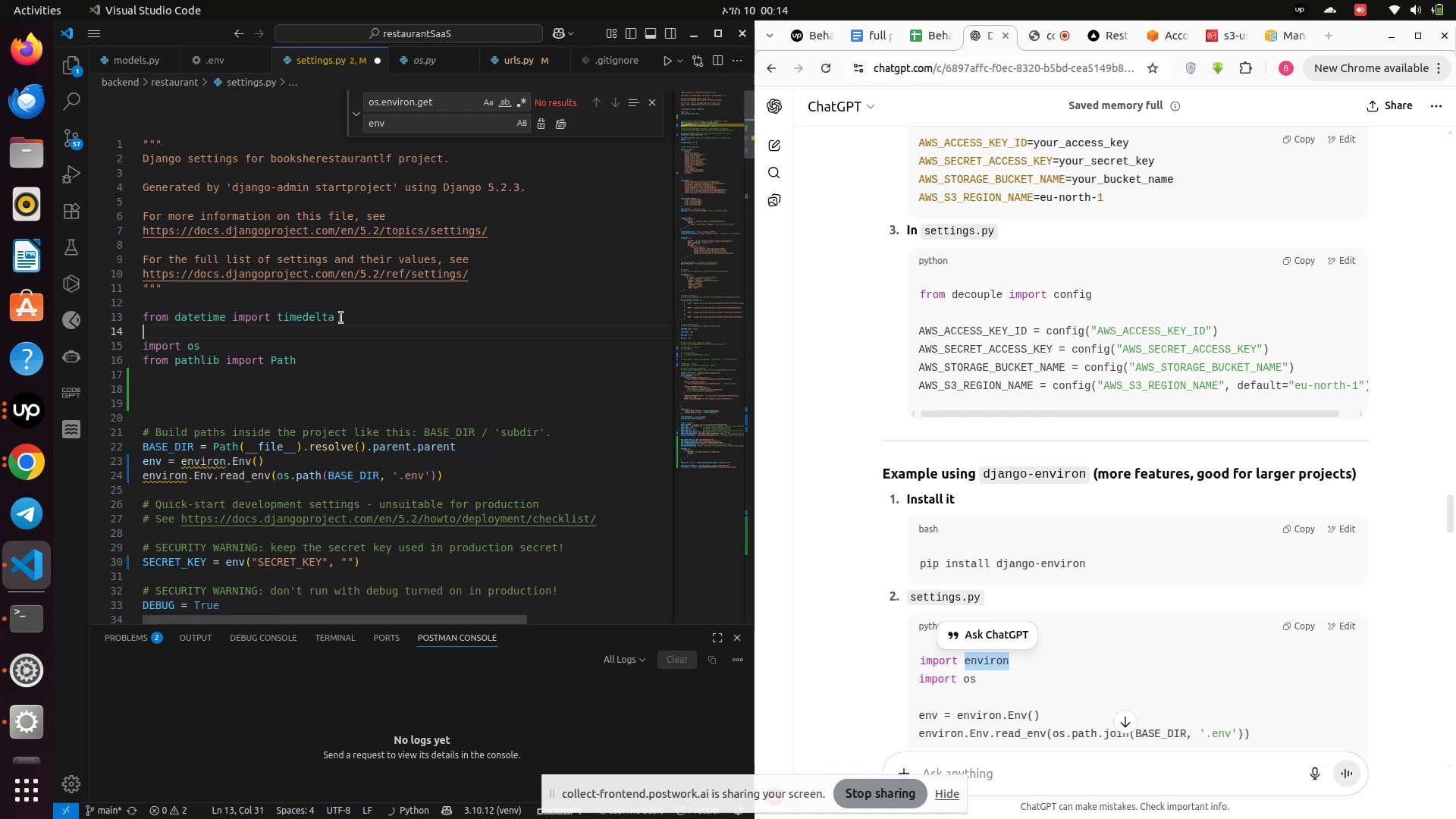 
key(Control+V)
 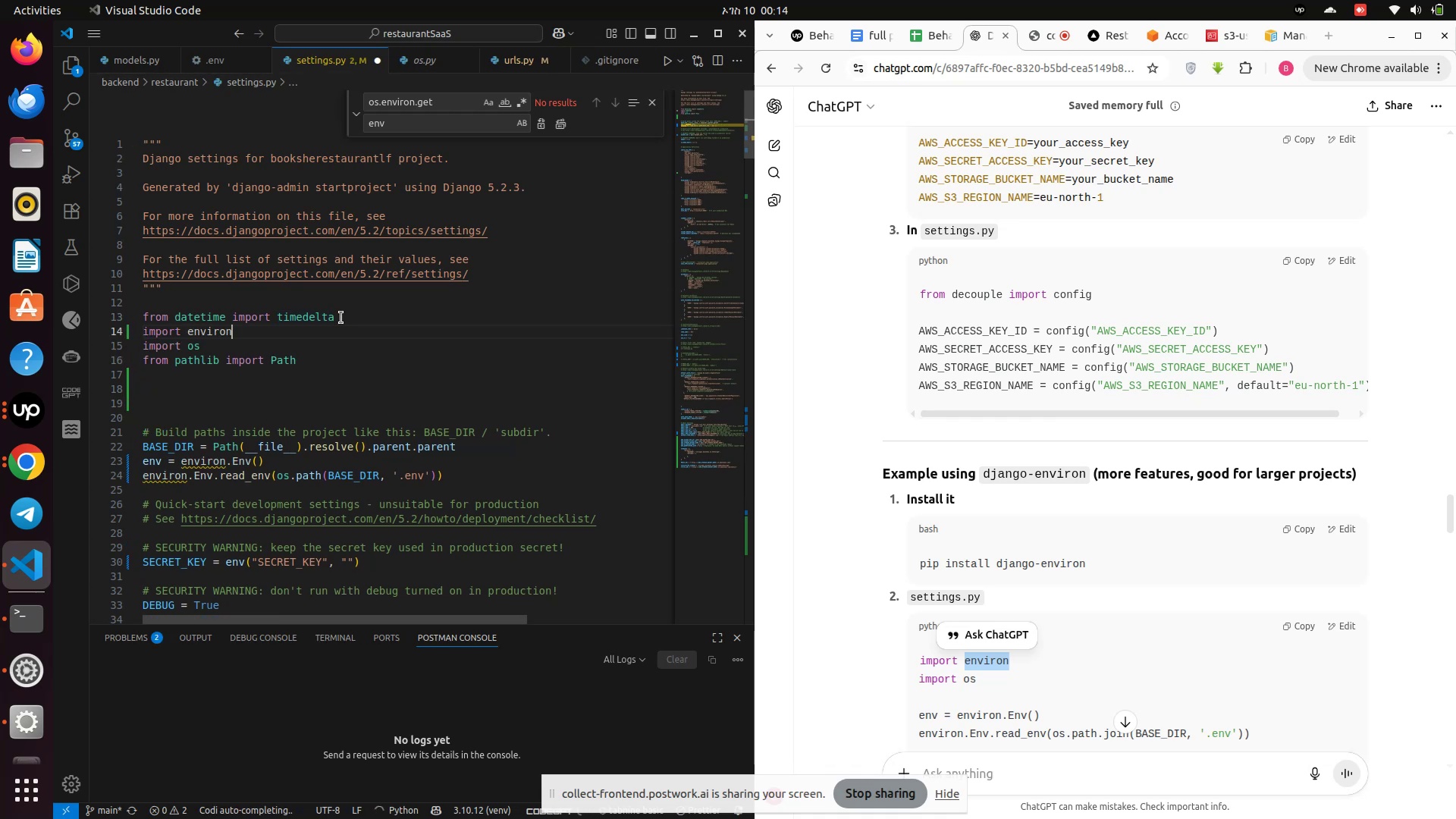 
key(Control+S)
 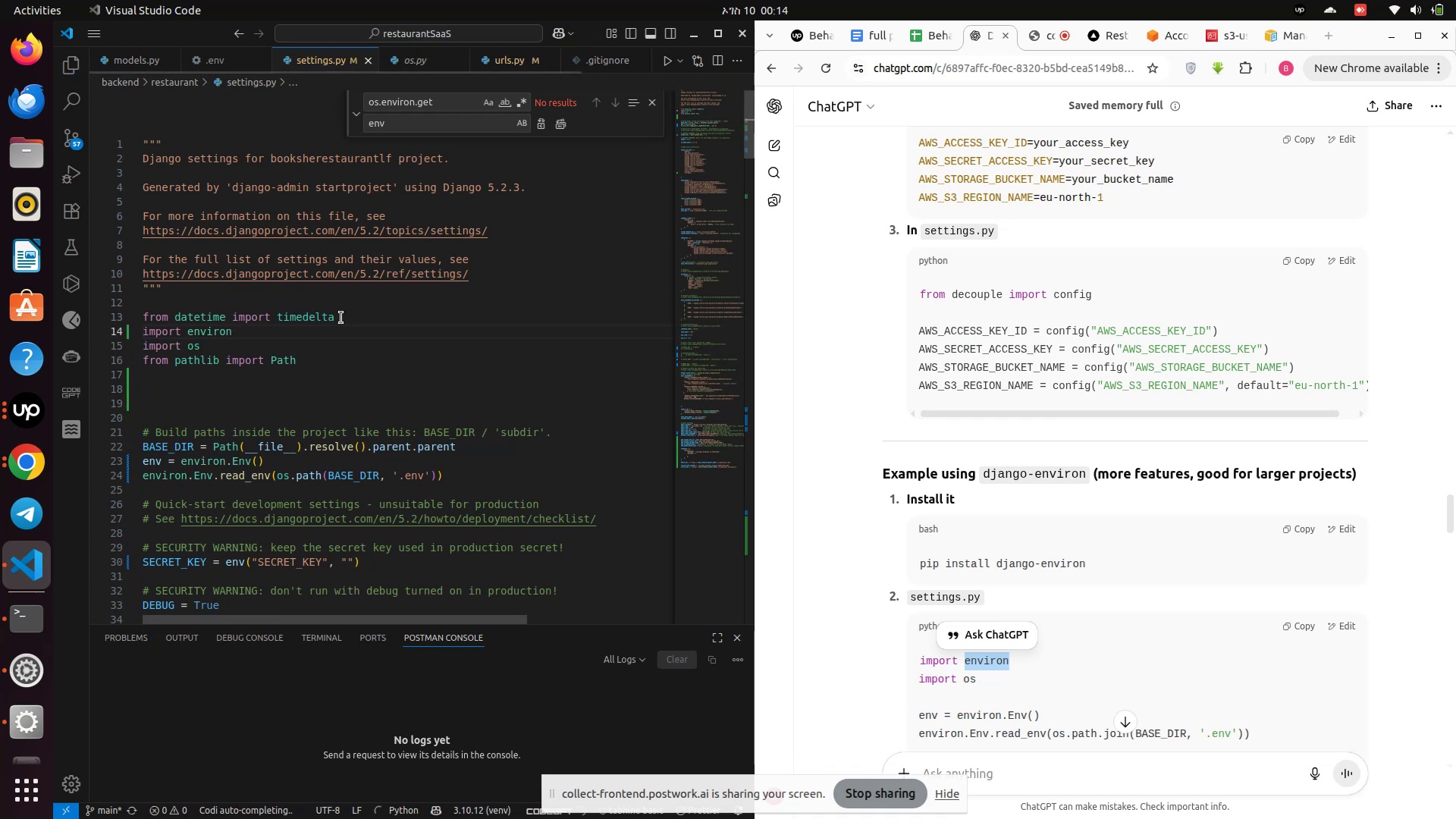 
key(Control+S)
 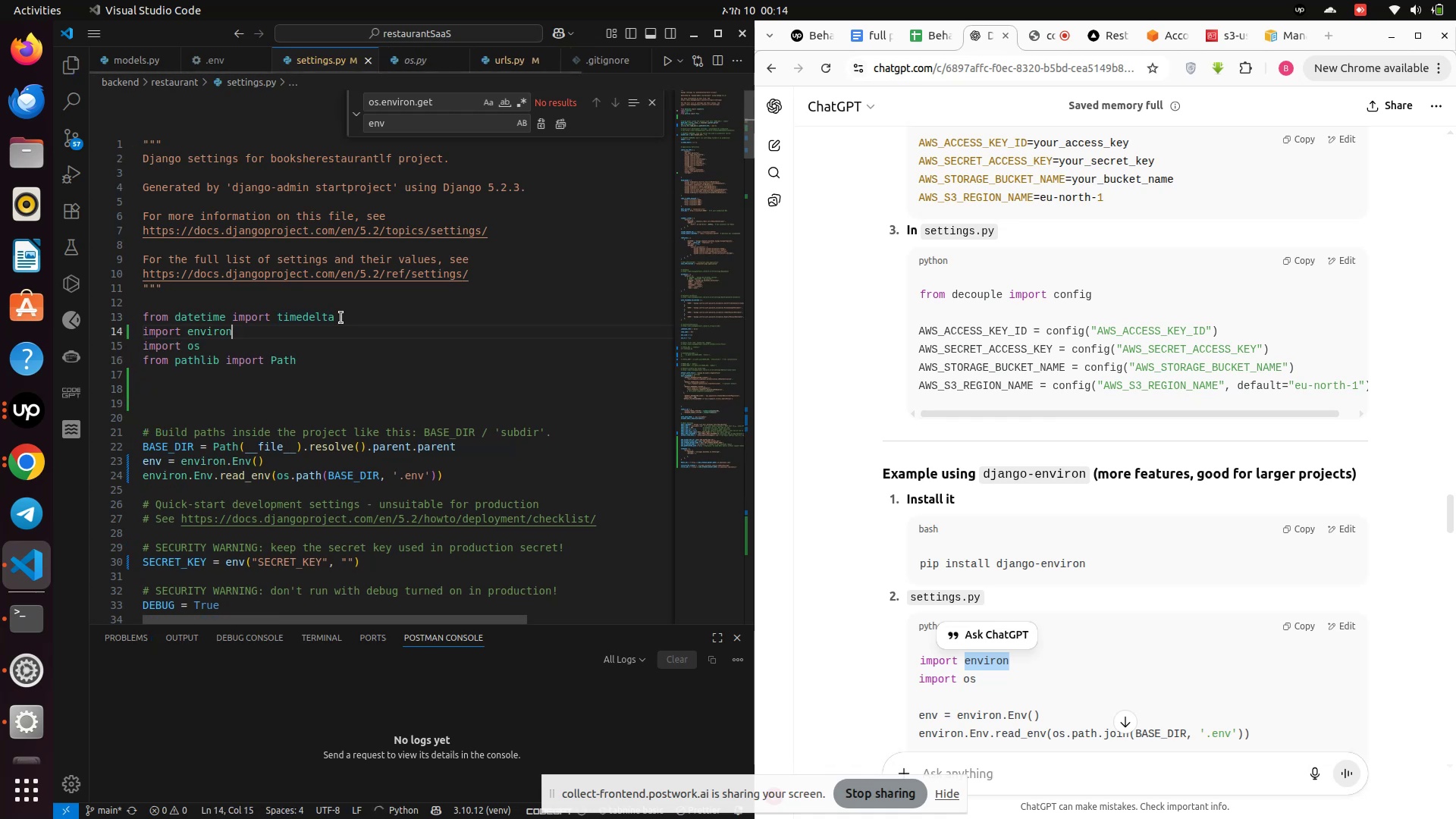 
key(Control+S)
 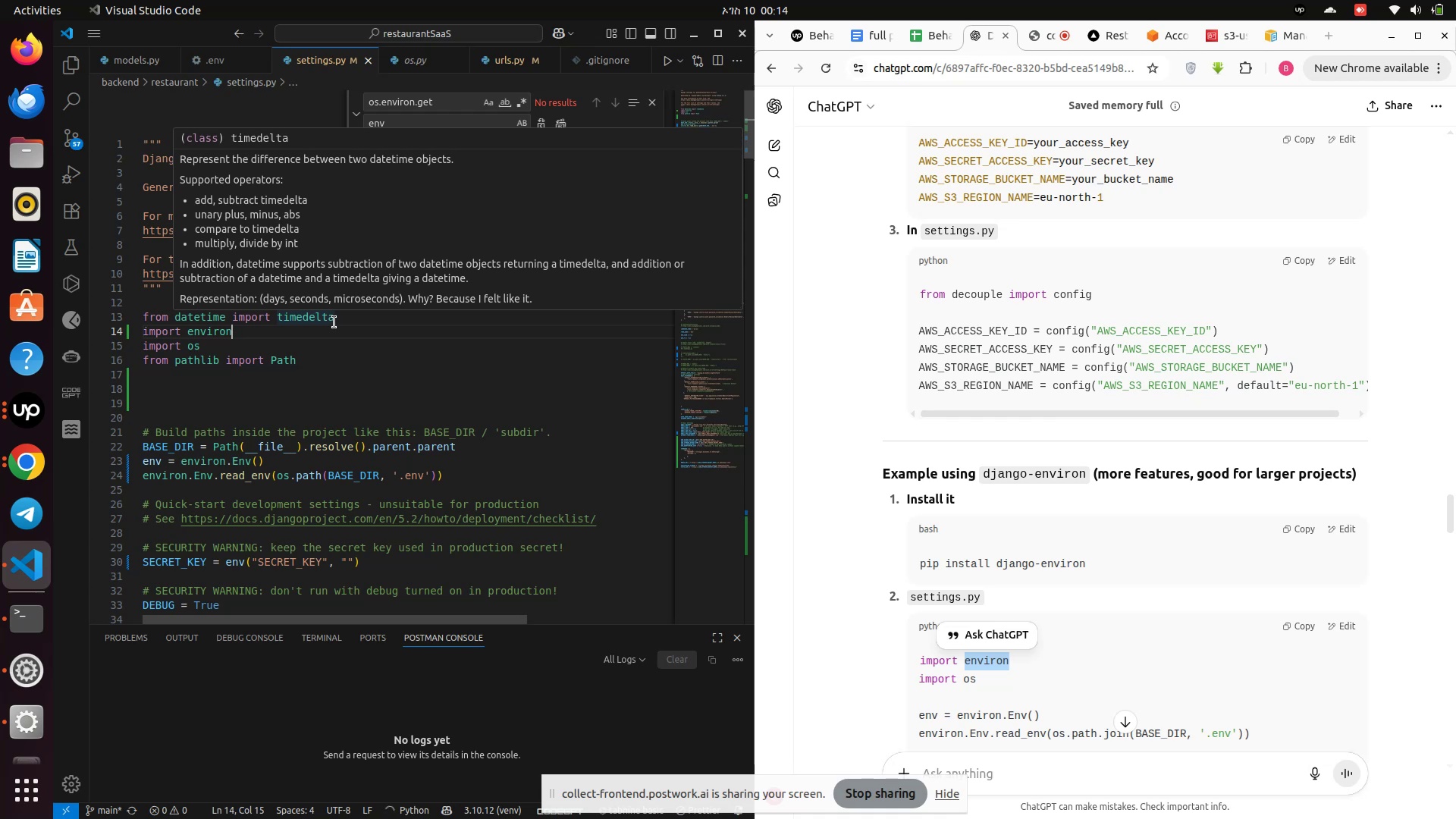 
wait(15.12)
 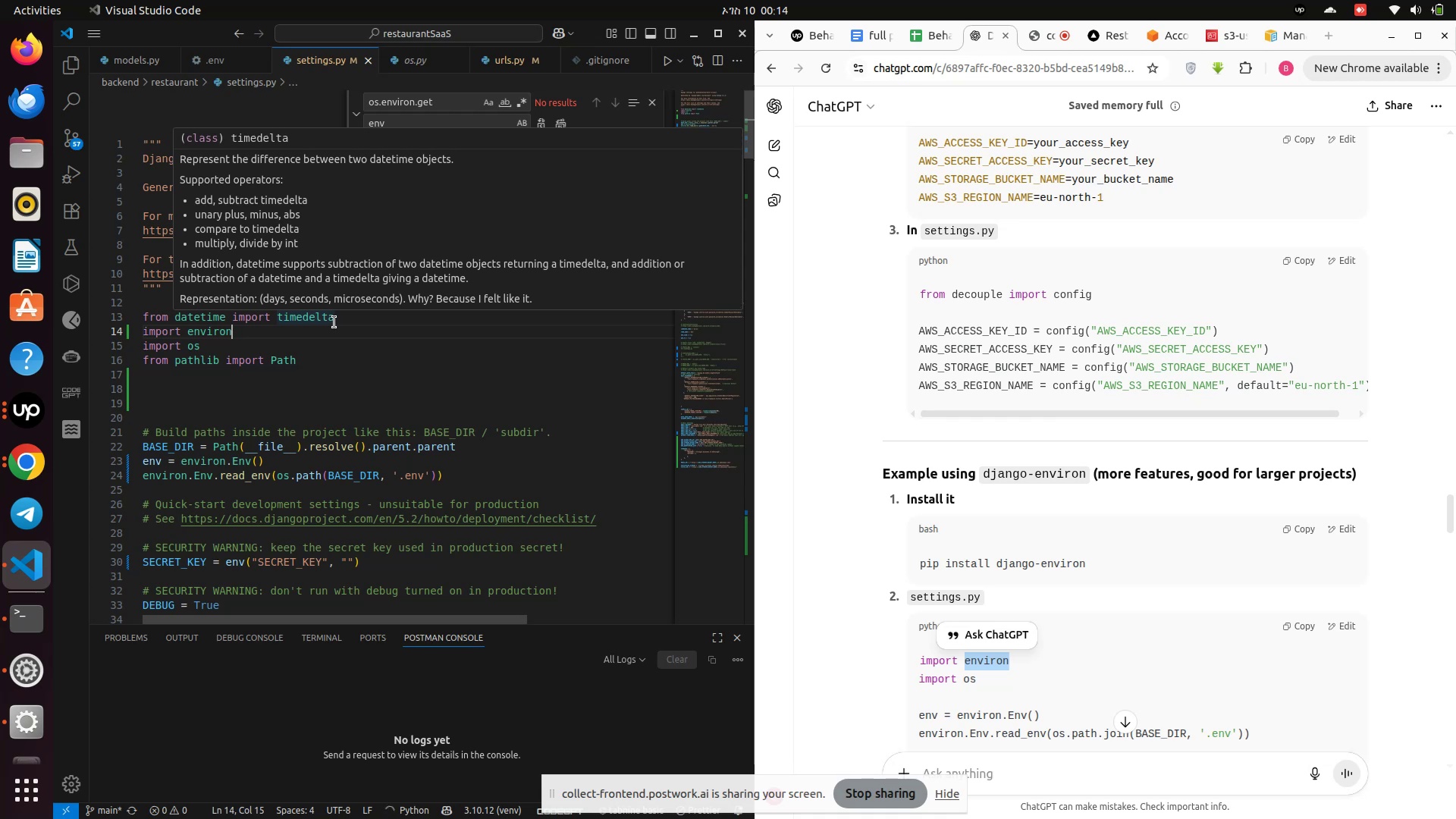 
mouse_move([205, 452])
 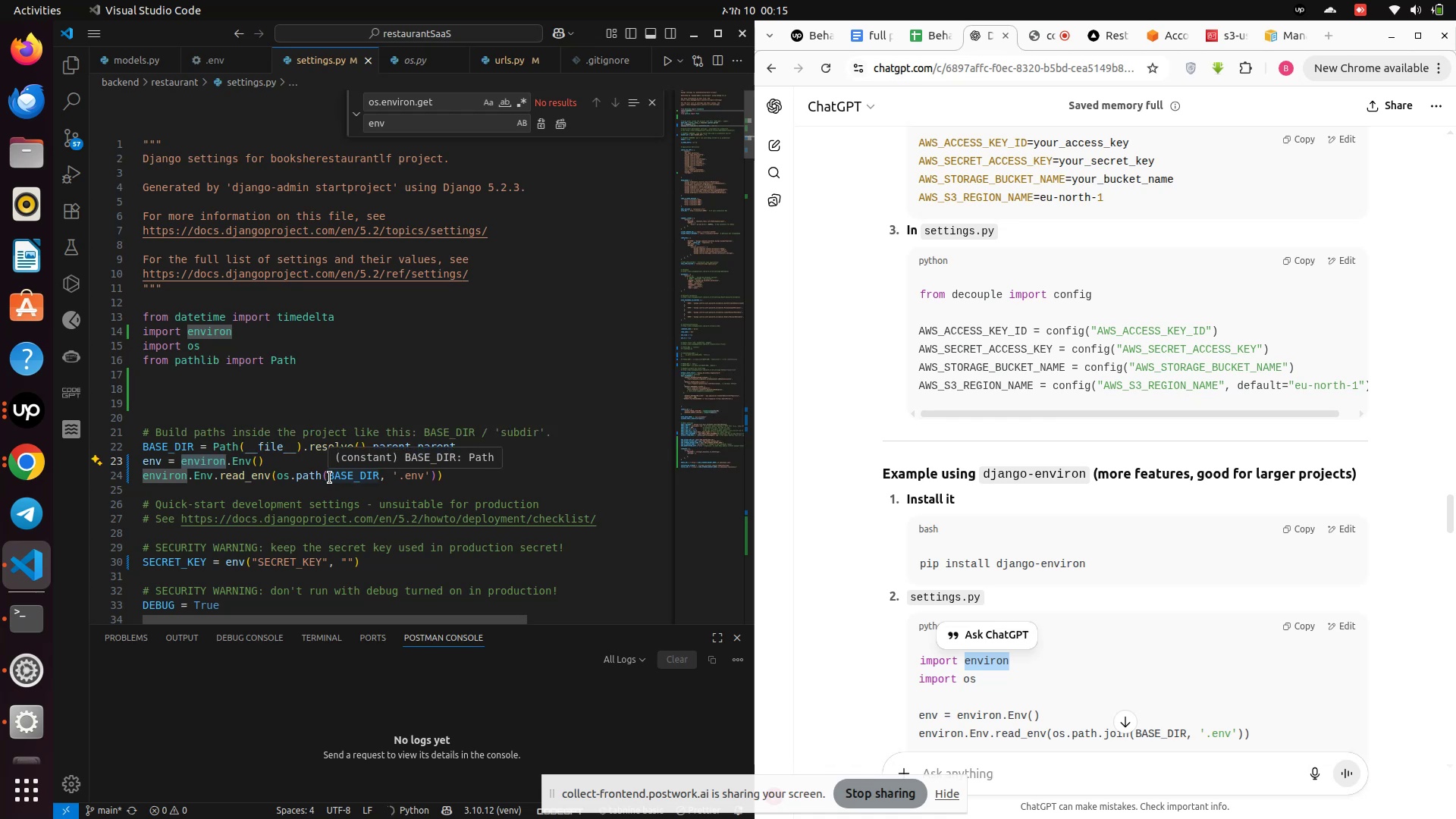 
left_click([319, 478])
 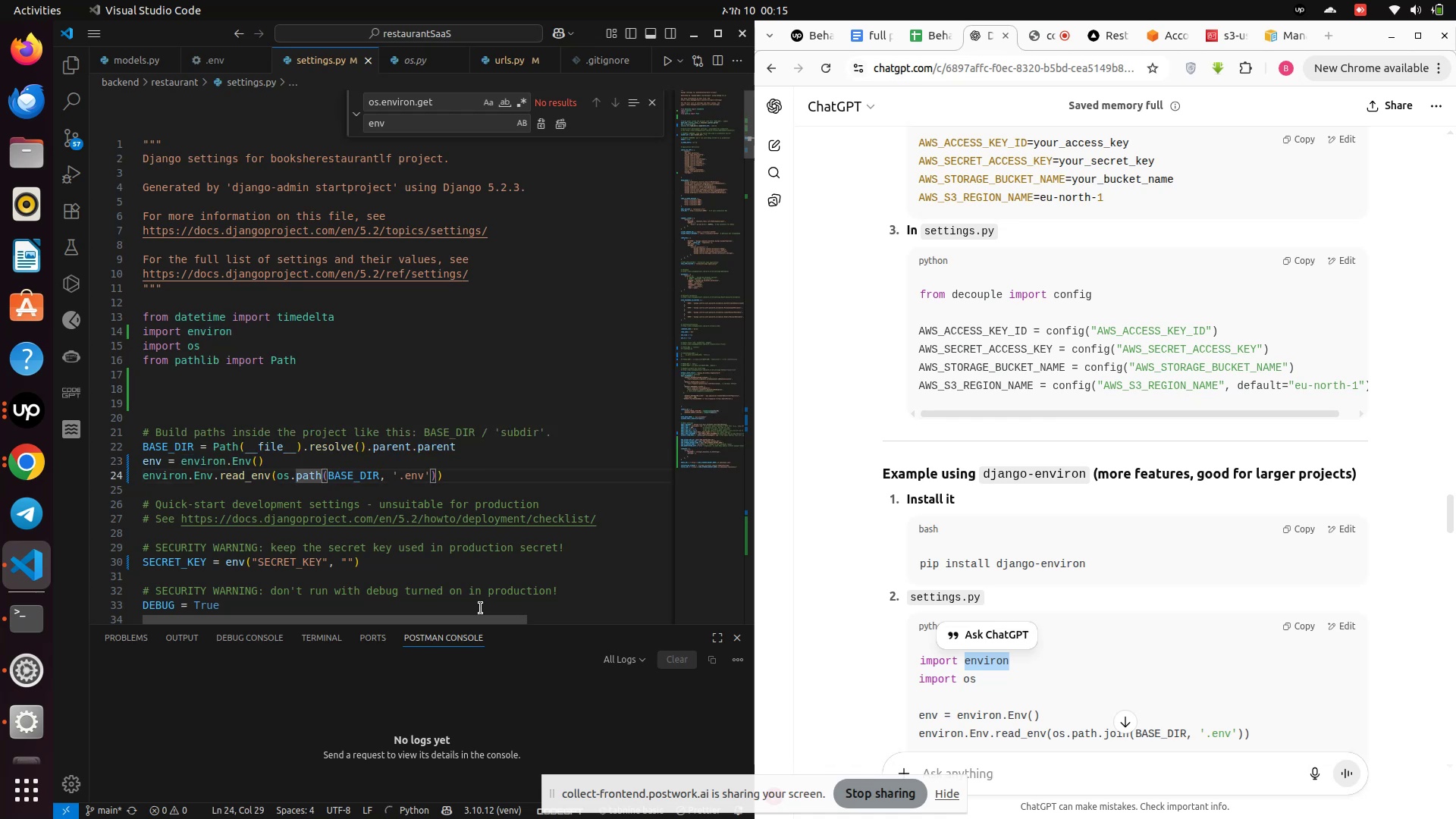 
type(.joi)
 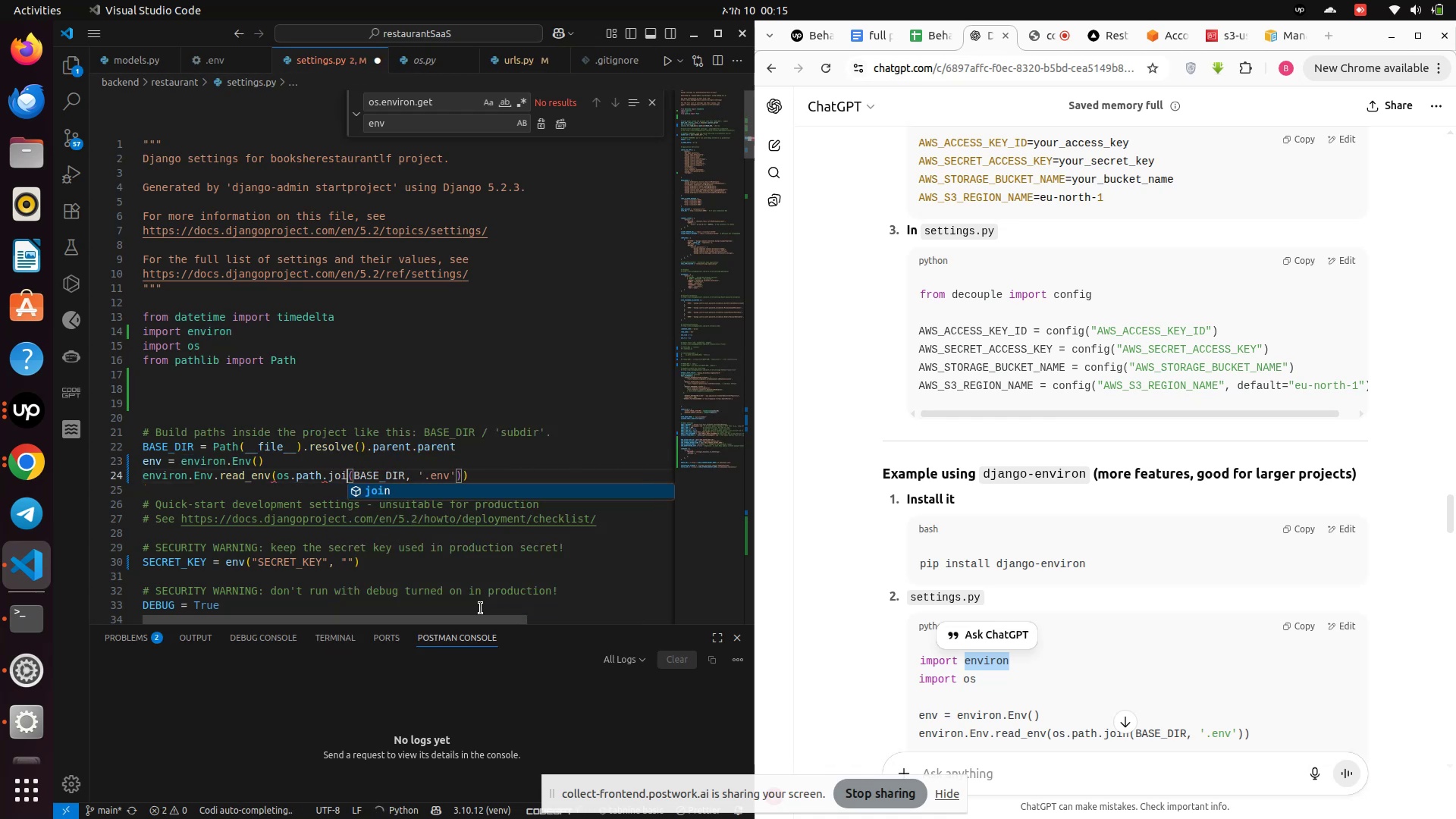 
key(Enter)
 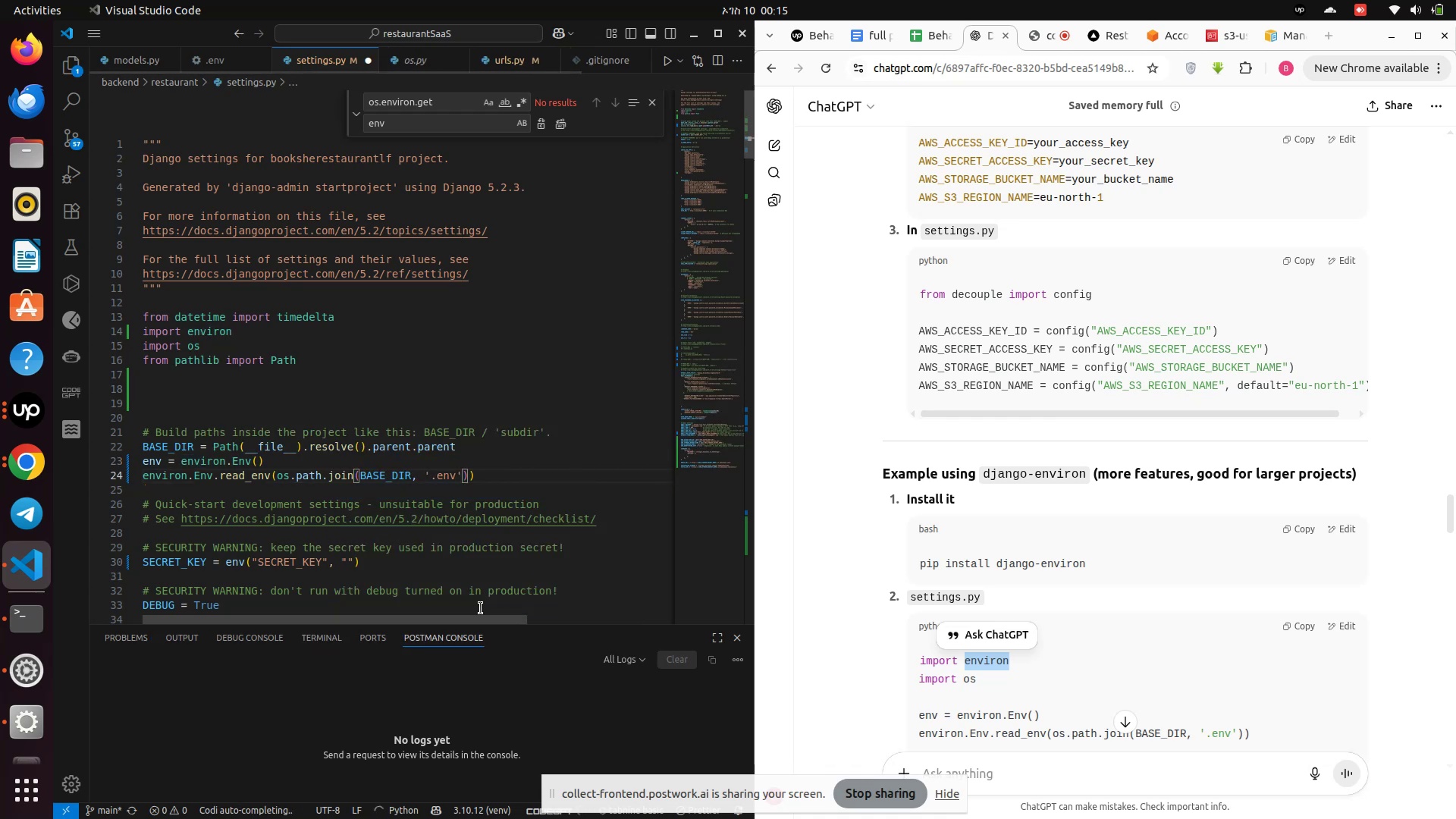 
key(Control+S)
 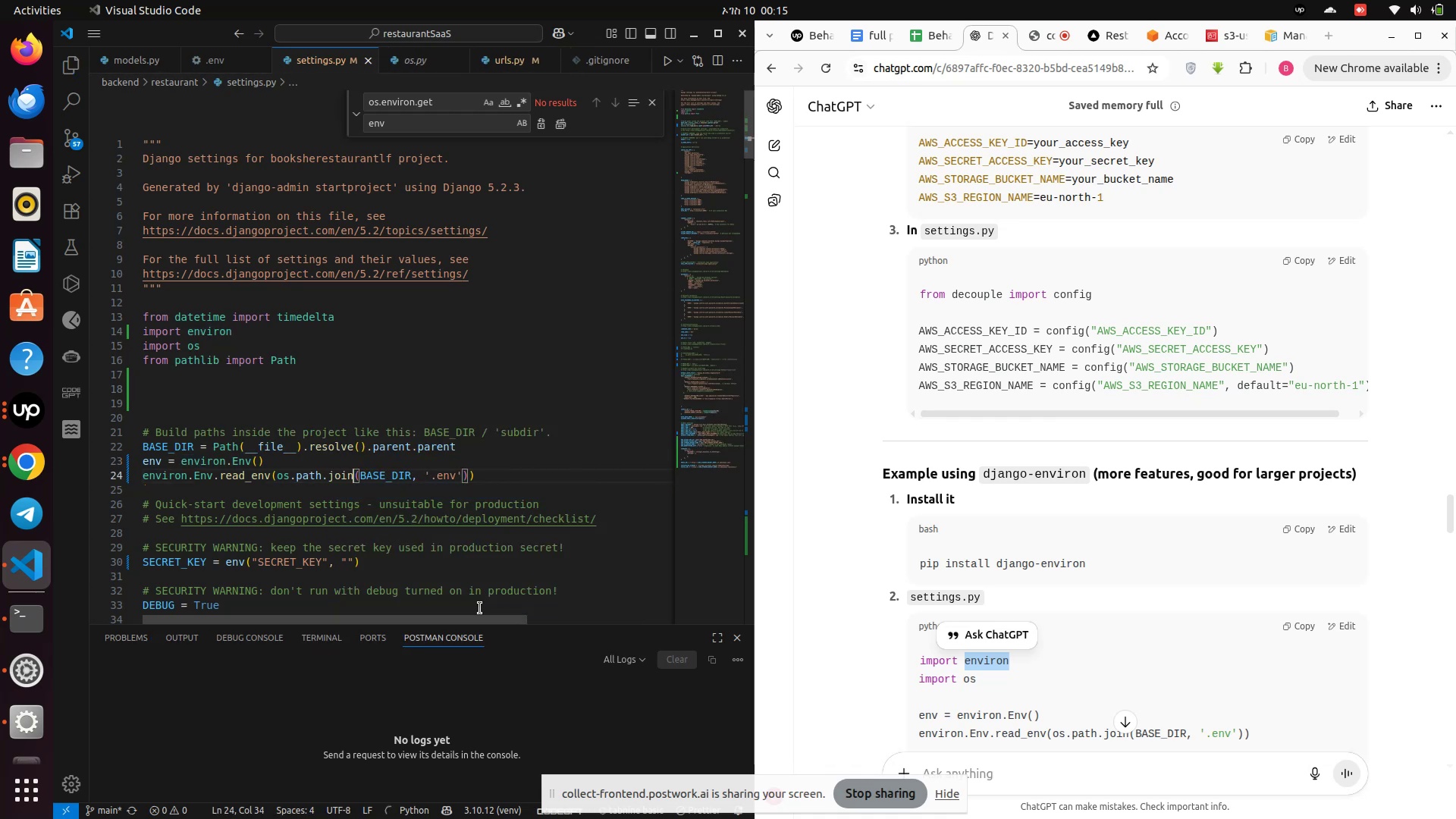 
key(Control+S)
 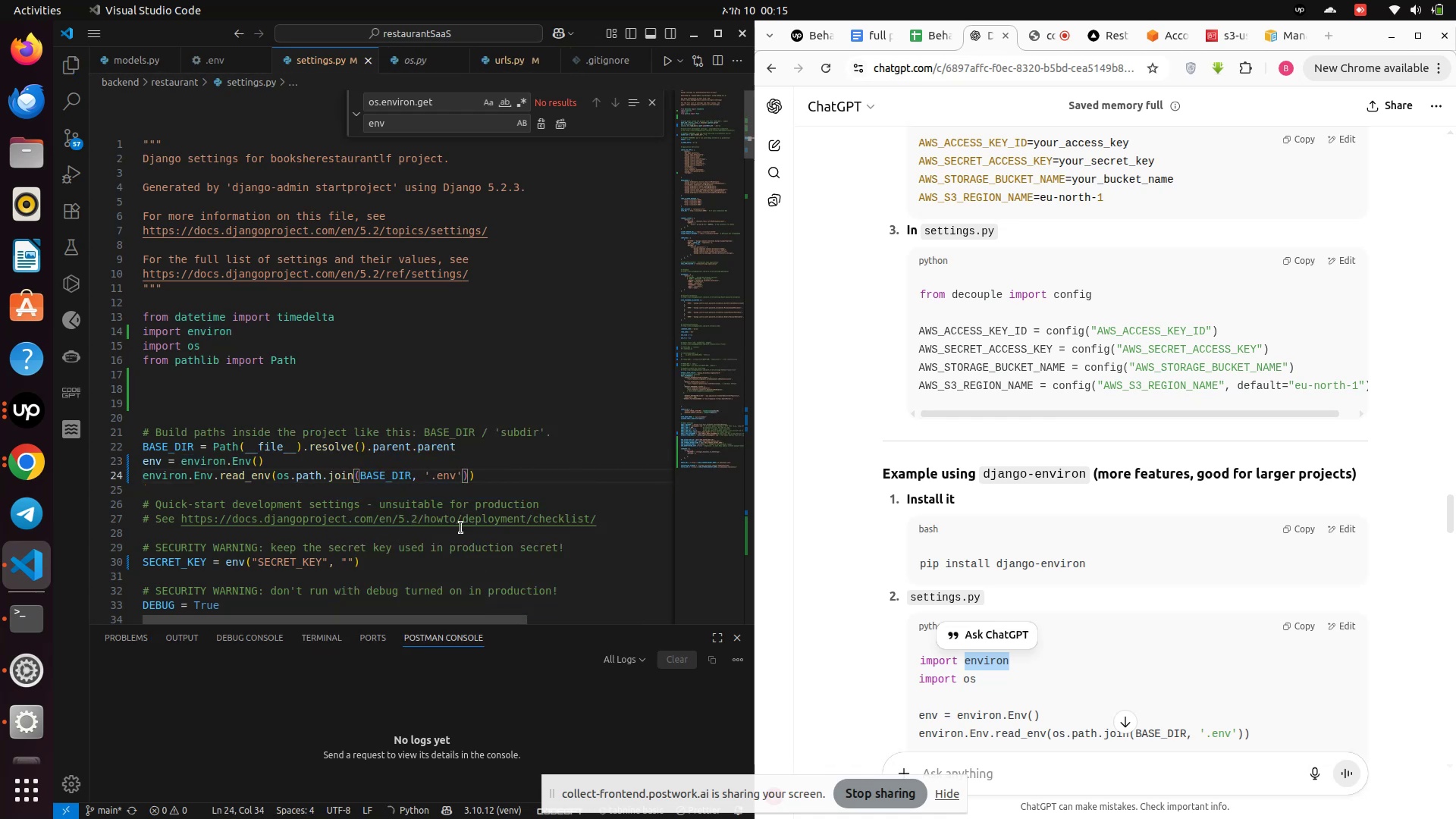 
mouse_move([442, 435])
 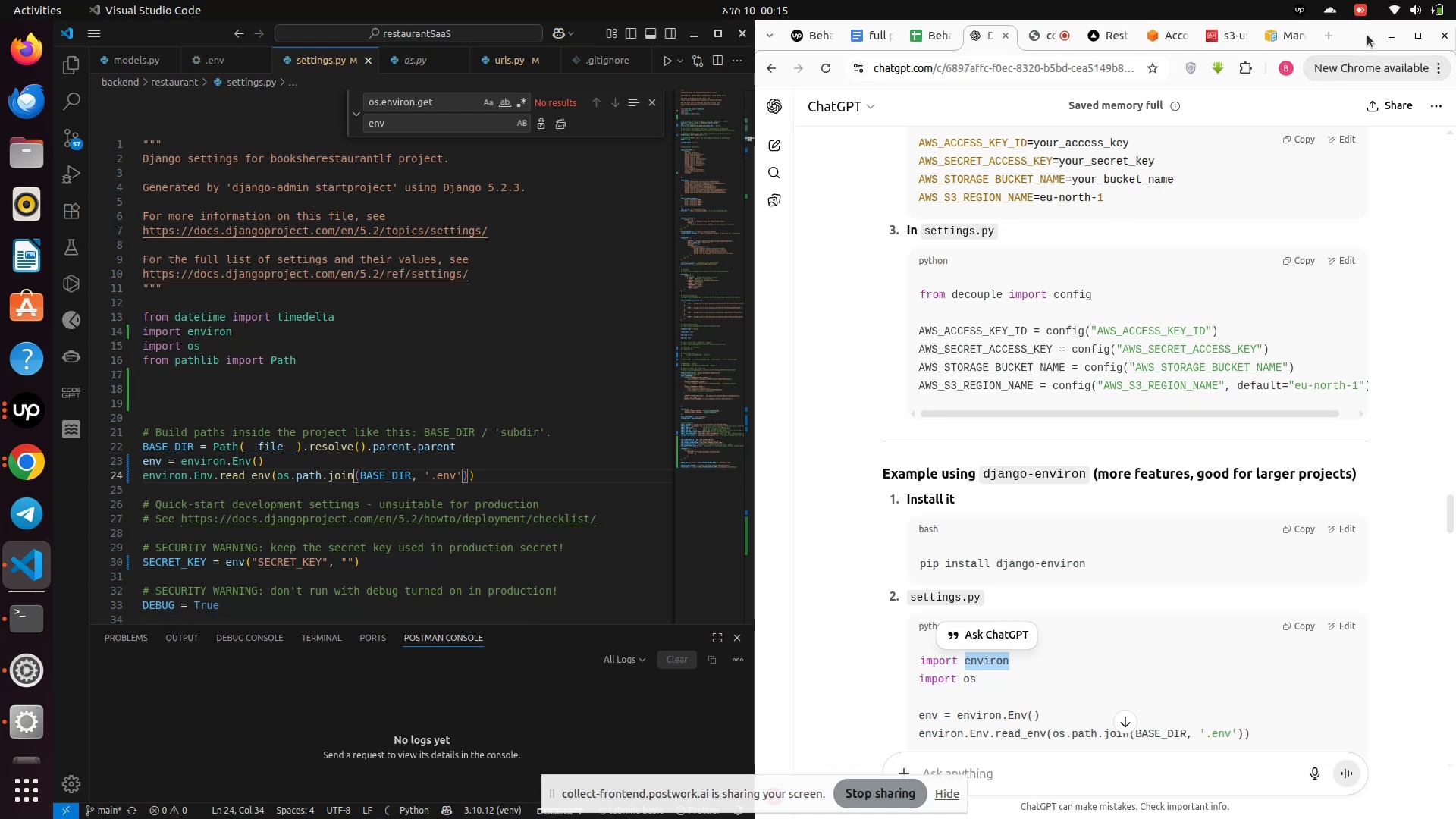 
wait(7.75)
 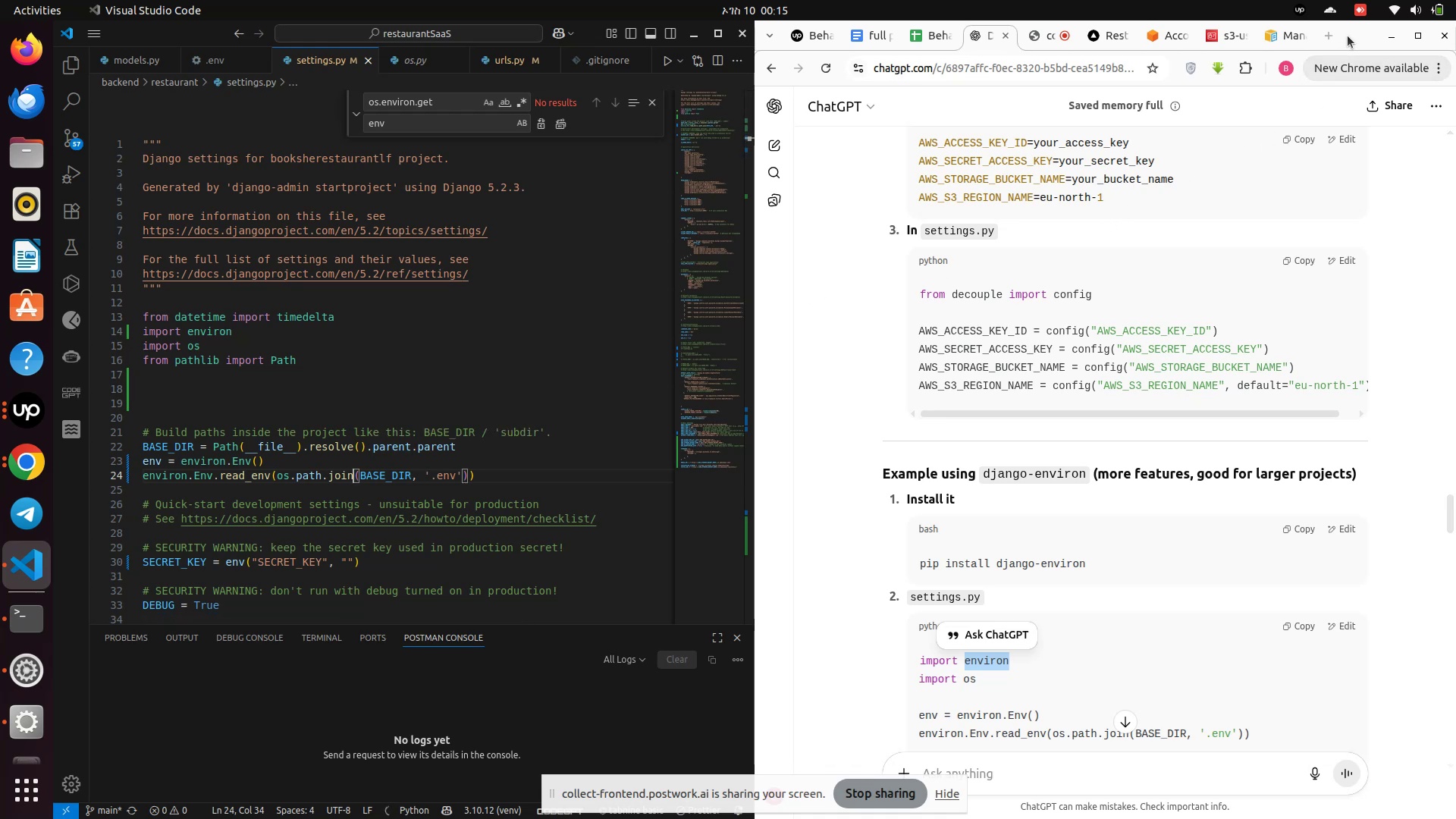 
double_click([1365, 36])
 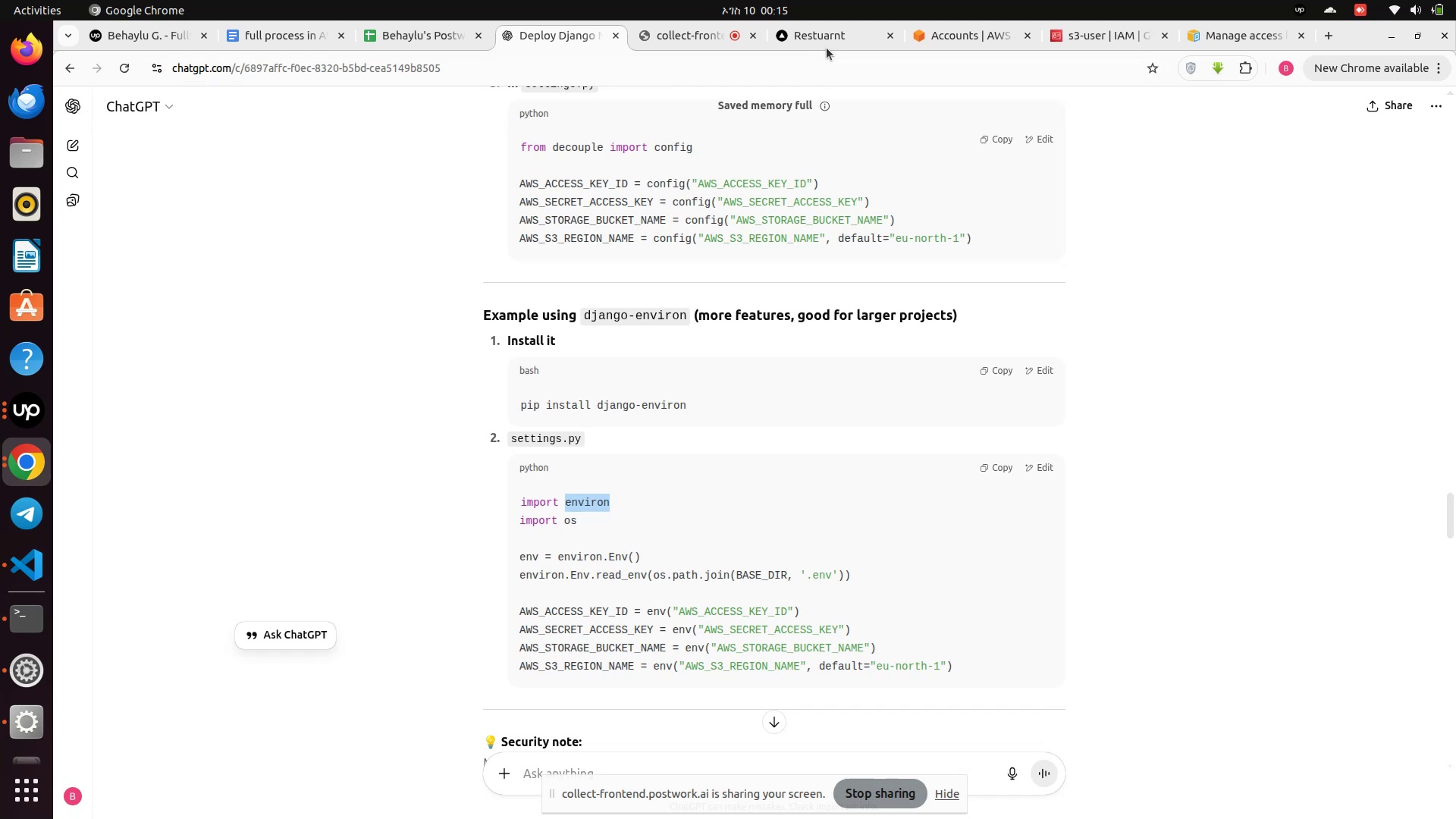 
left_click([825, 31])
 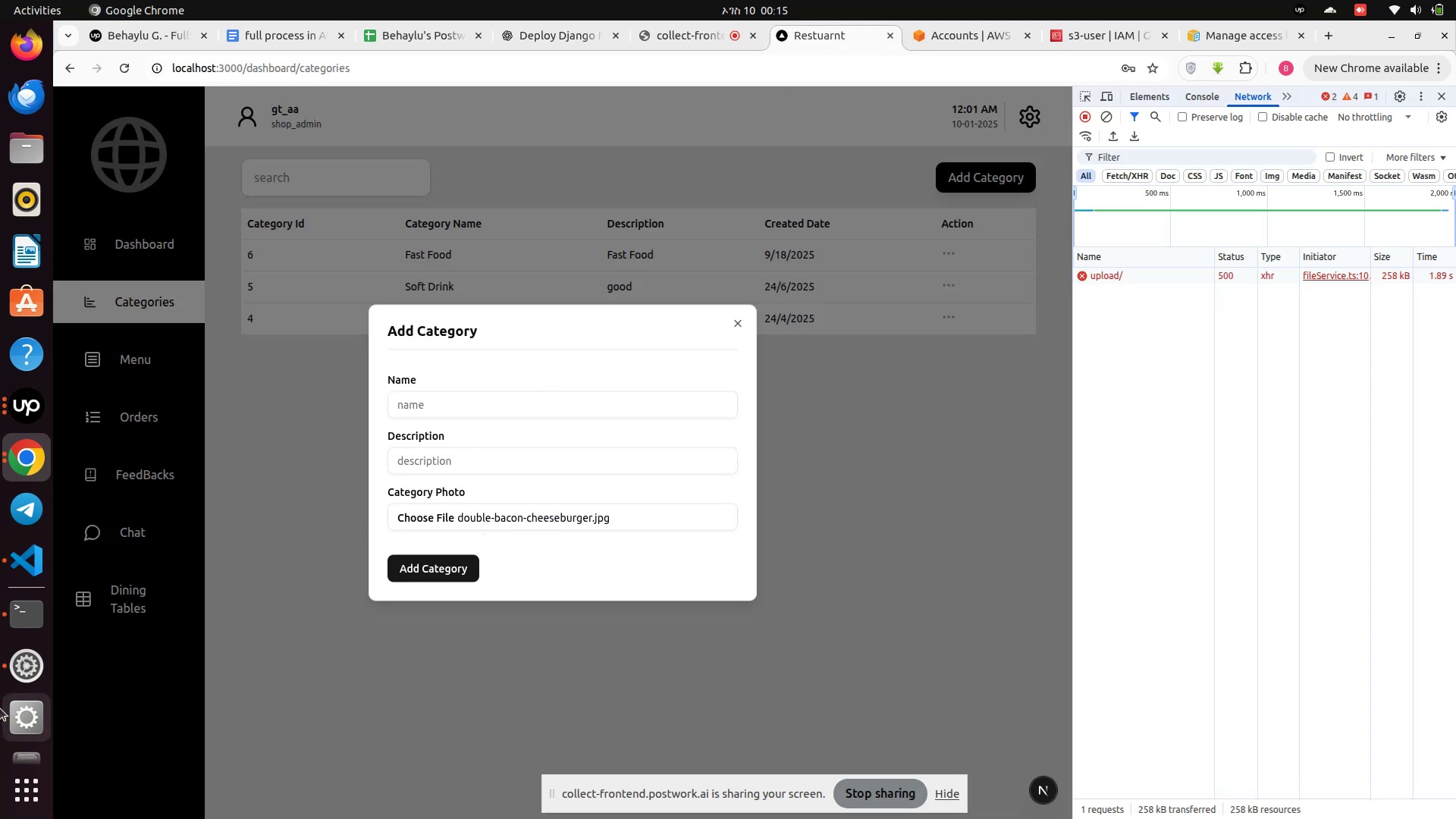 
left_click([39, 619])
 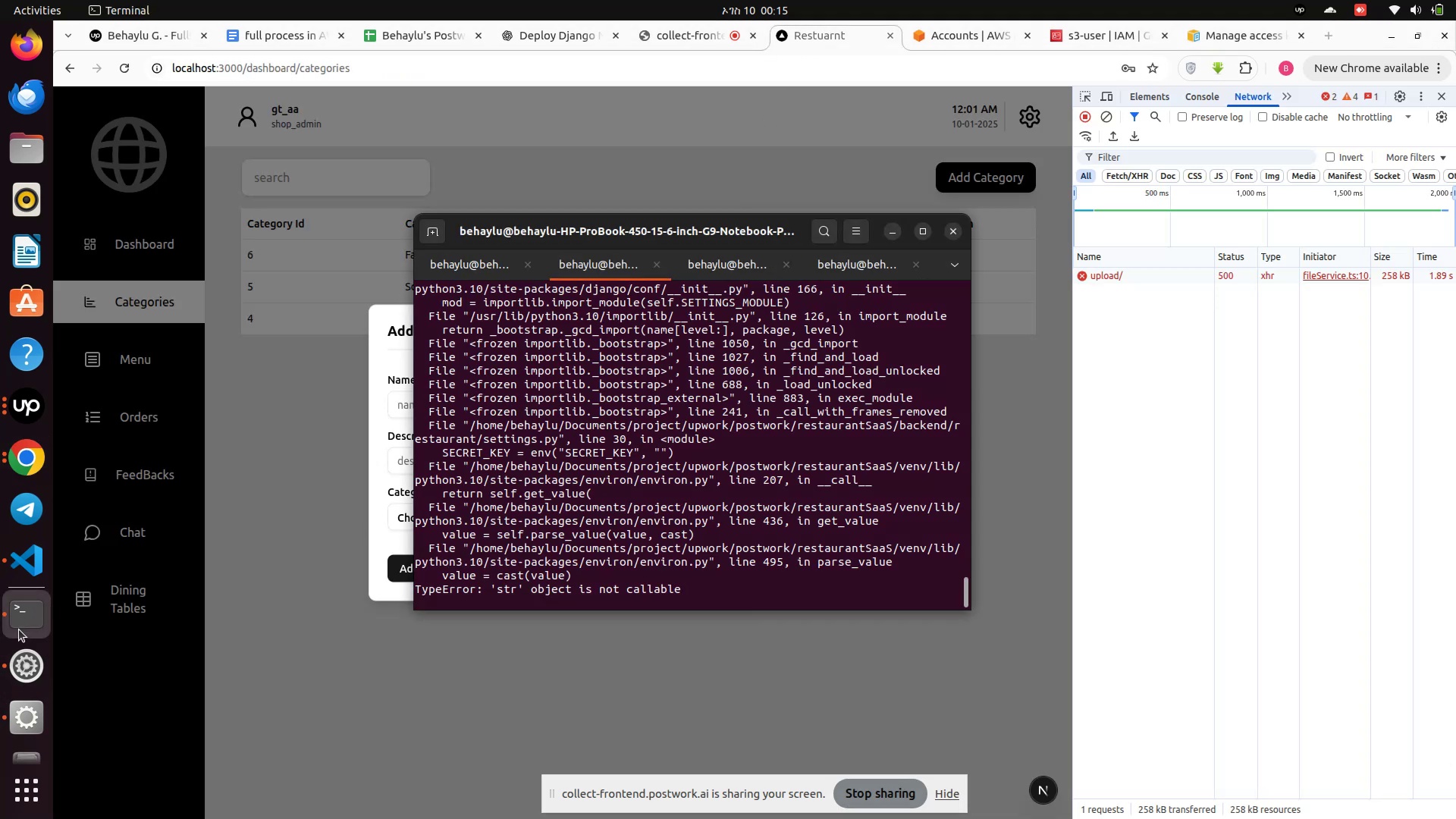 
wait(5.9)
 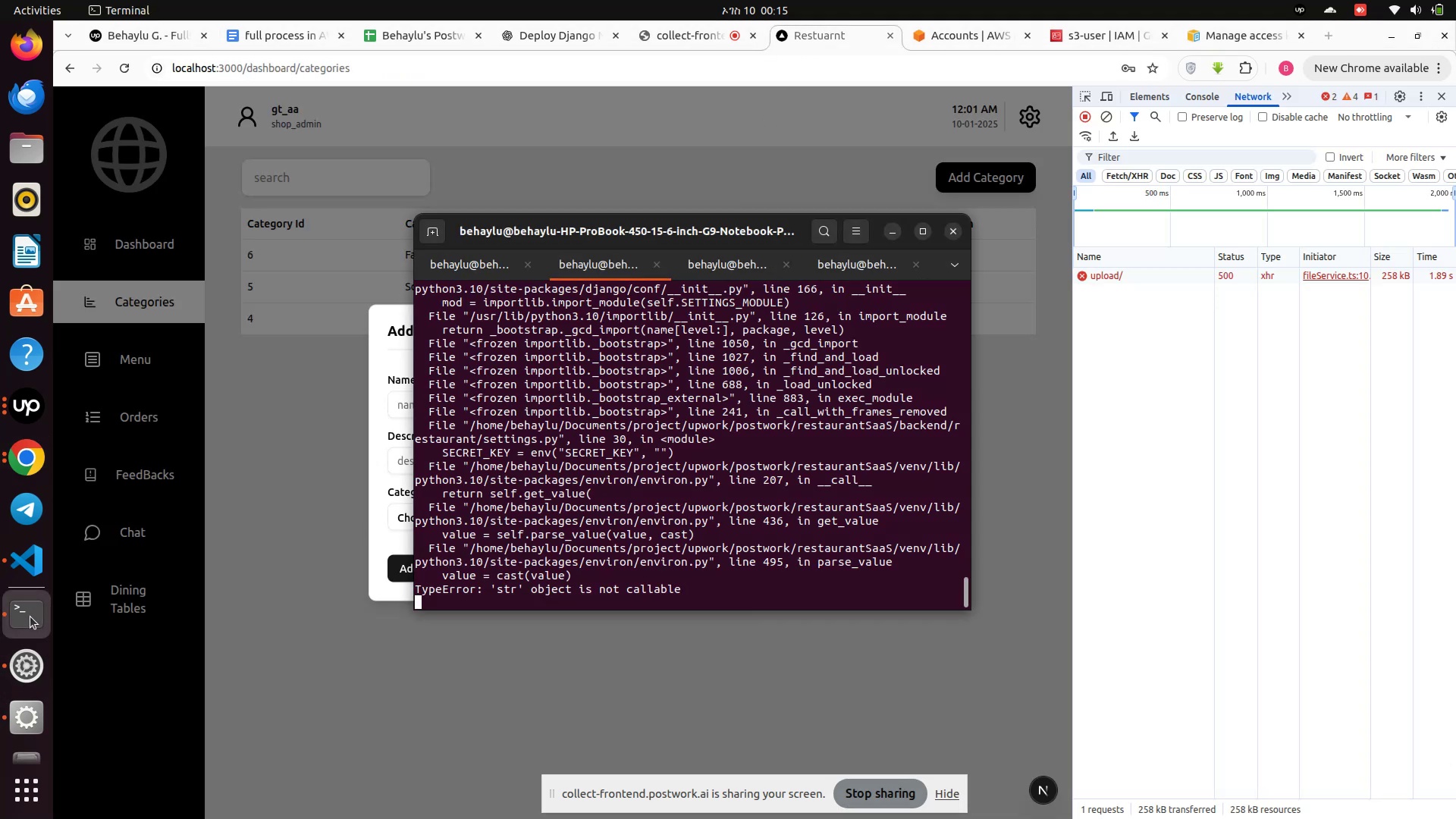 
left_click([29, 566])
 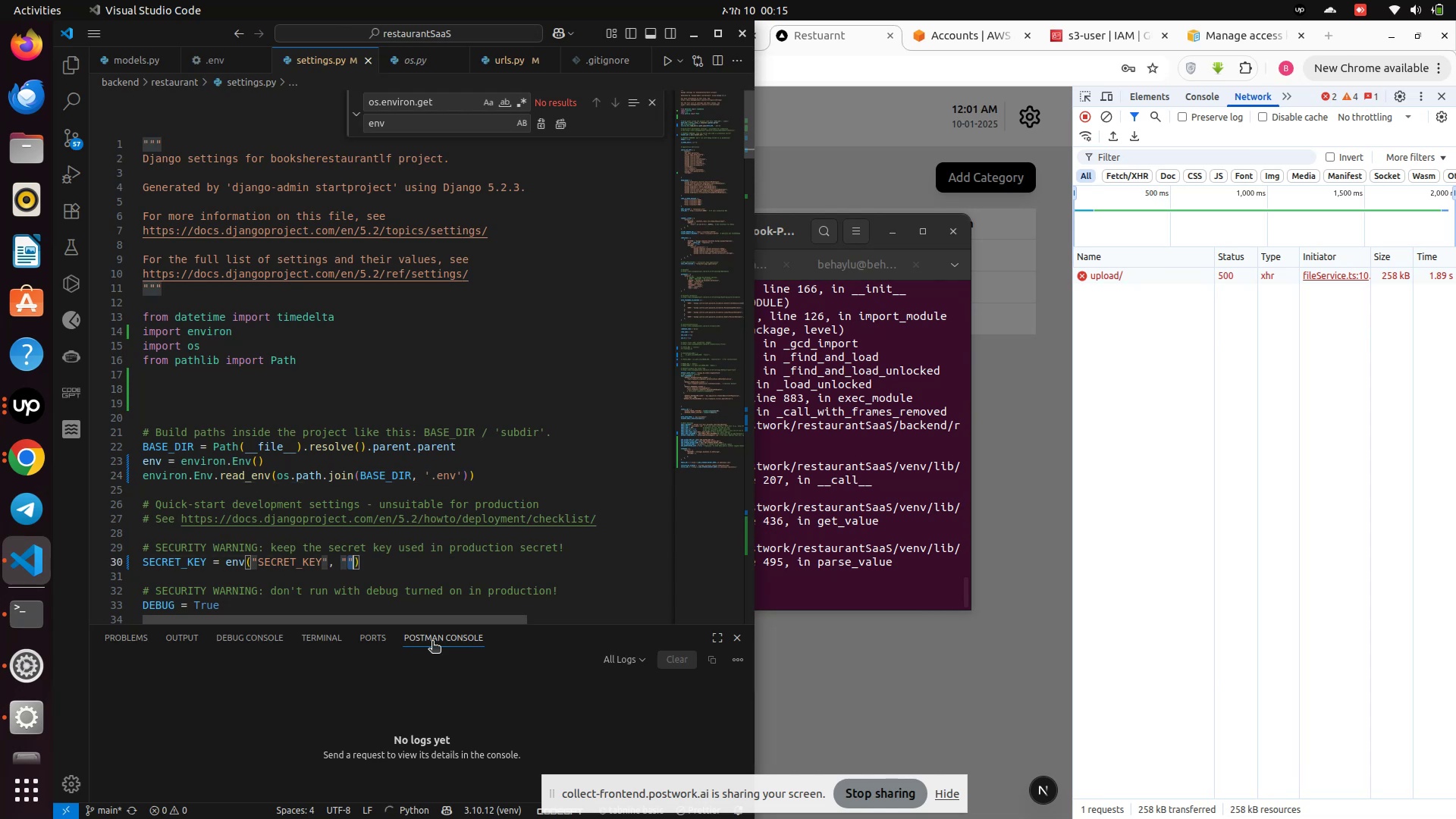 
key(Backspace)
 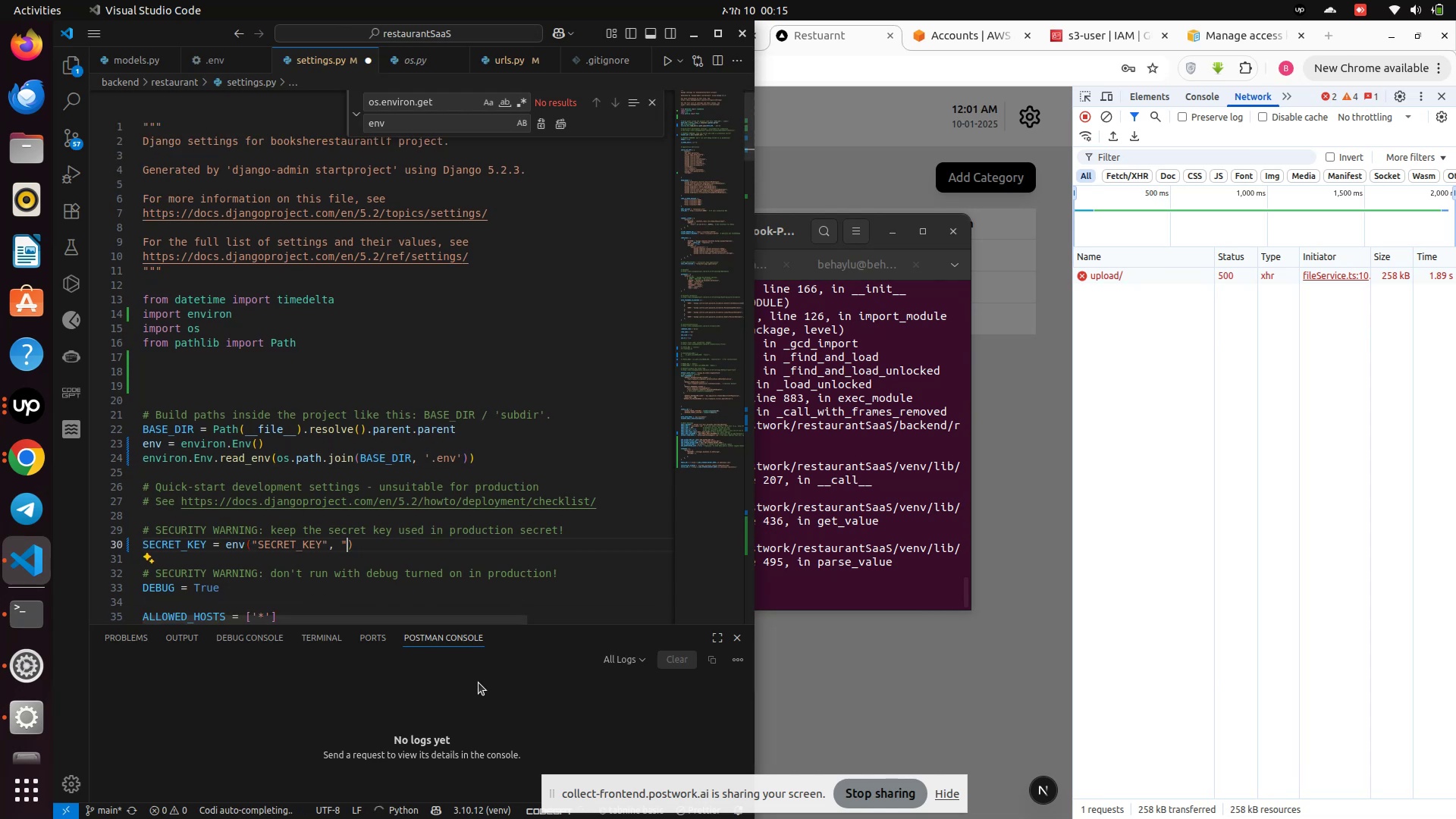 
key(Backspace)
 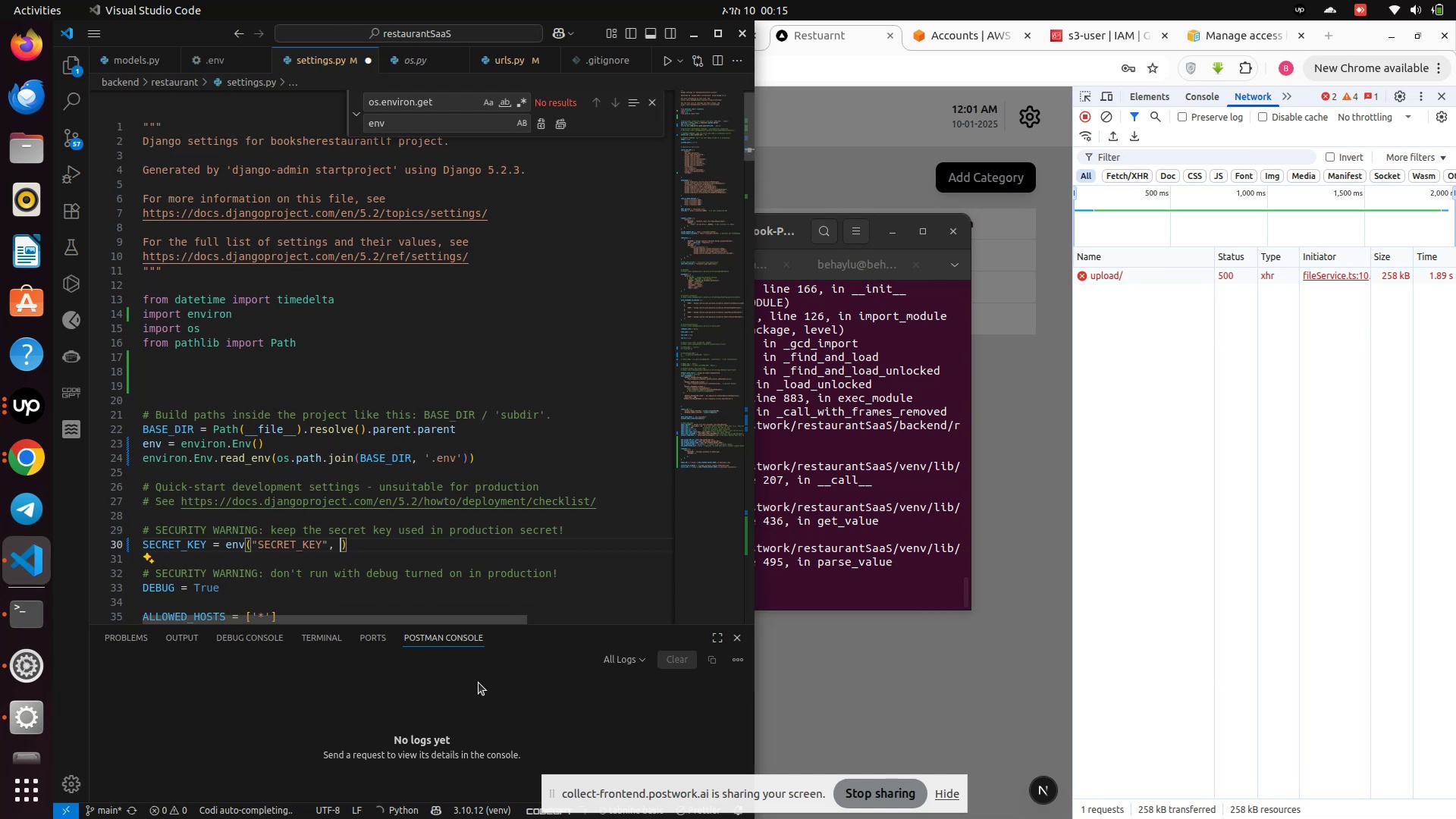 
key(Backspace)
 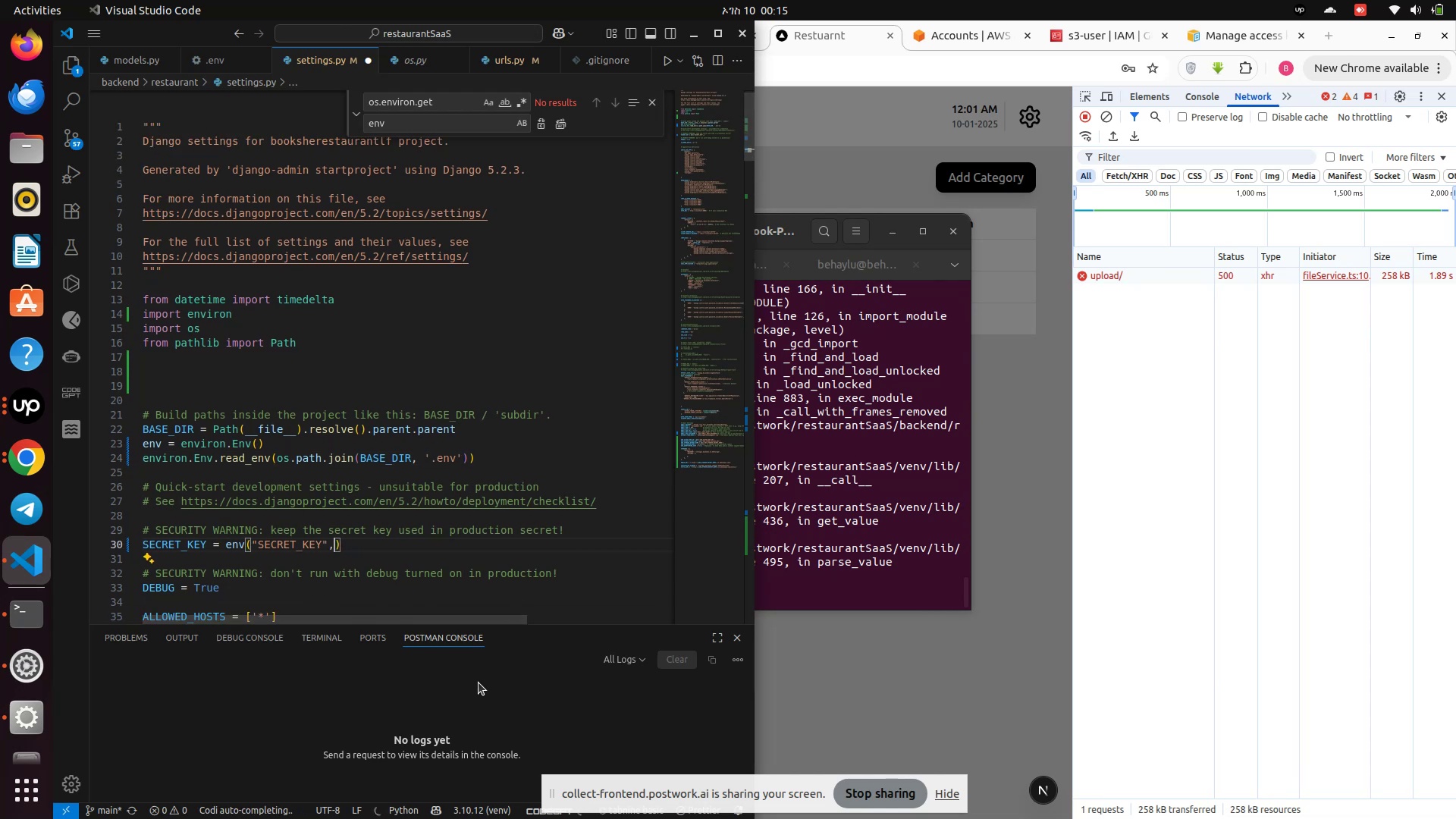 
key(Backspace)
 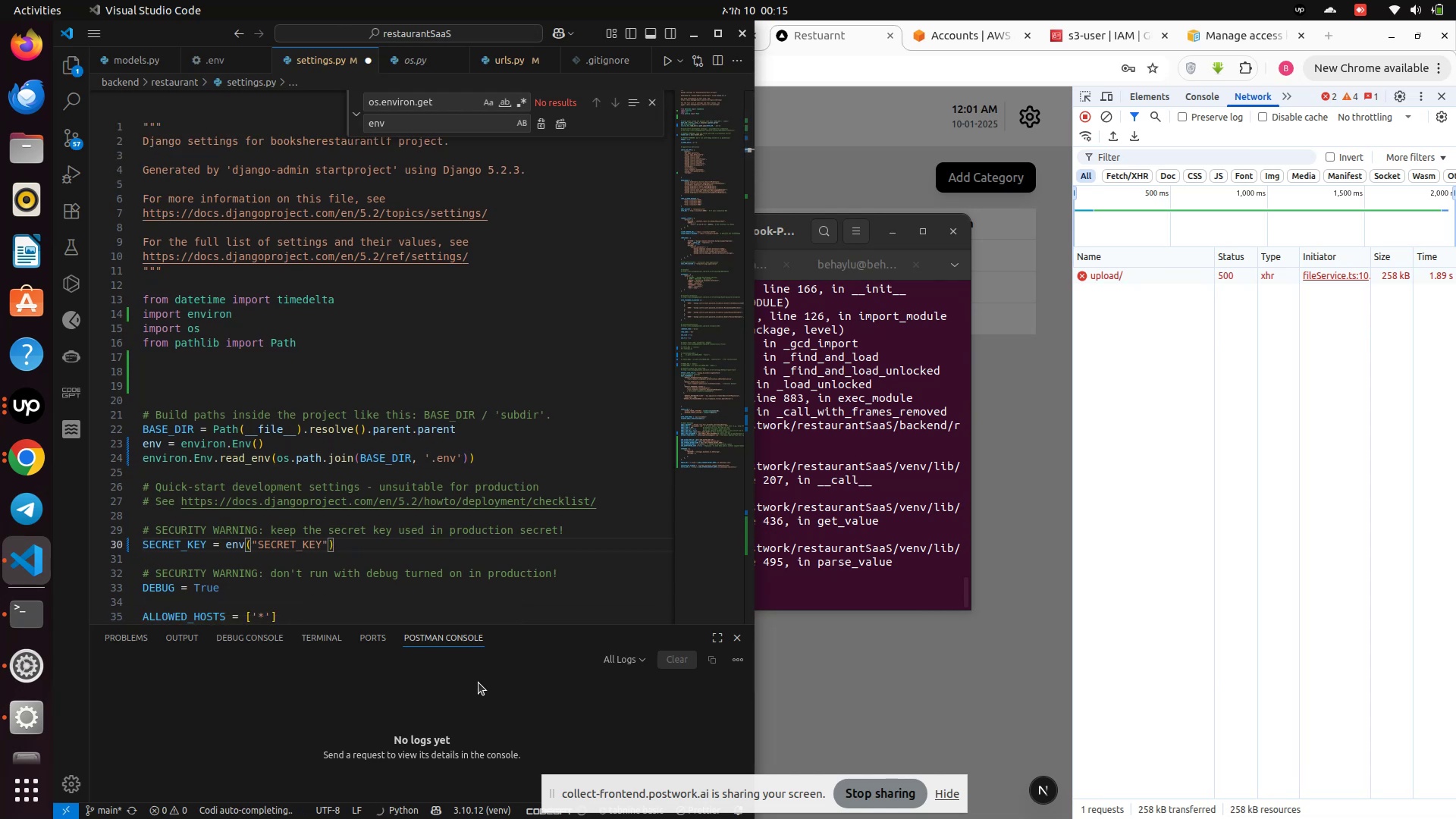 
key(Control+S)
 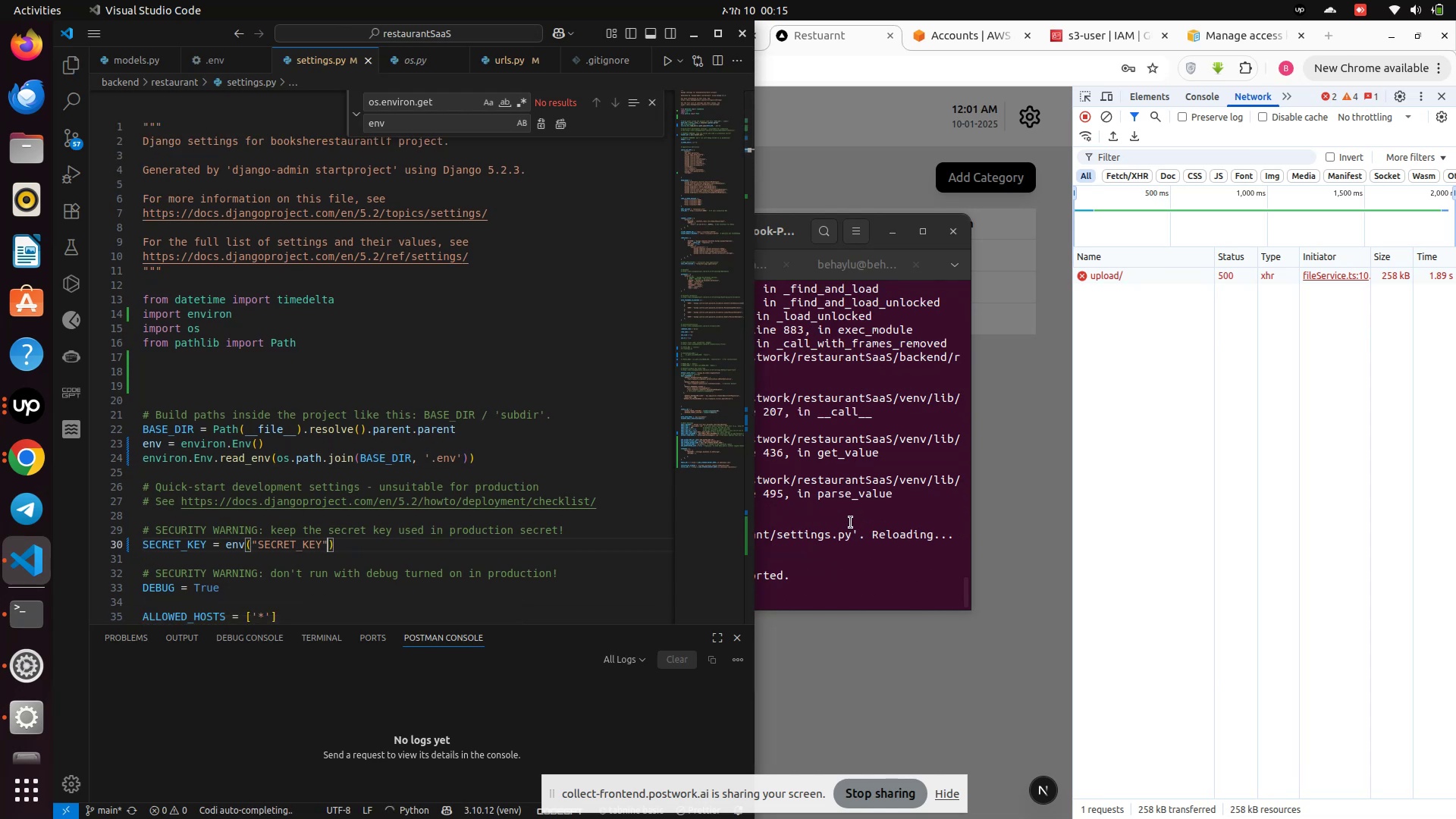 
left_click([850, 522])
 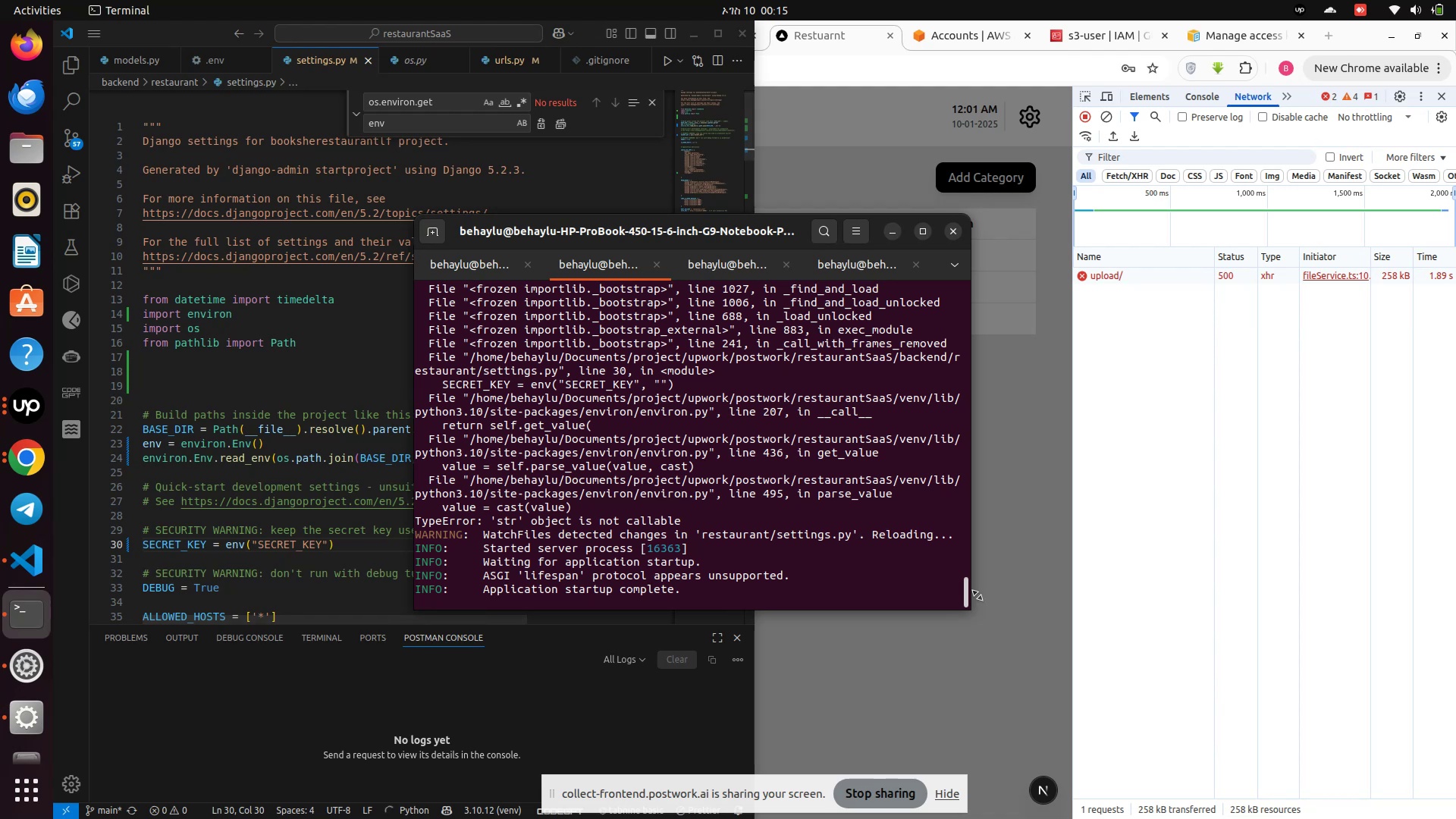 
left_click([1165, 553])
 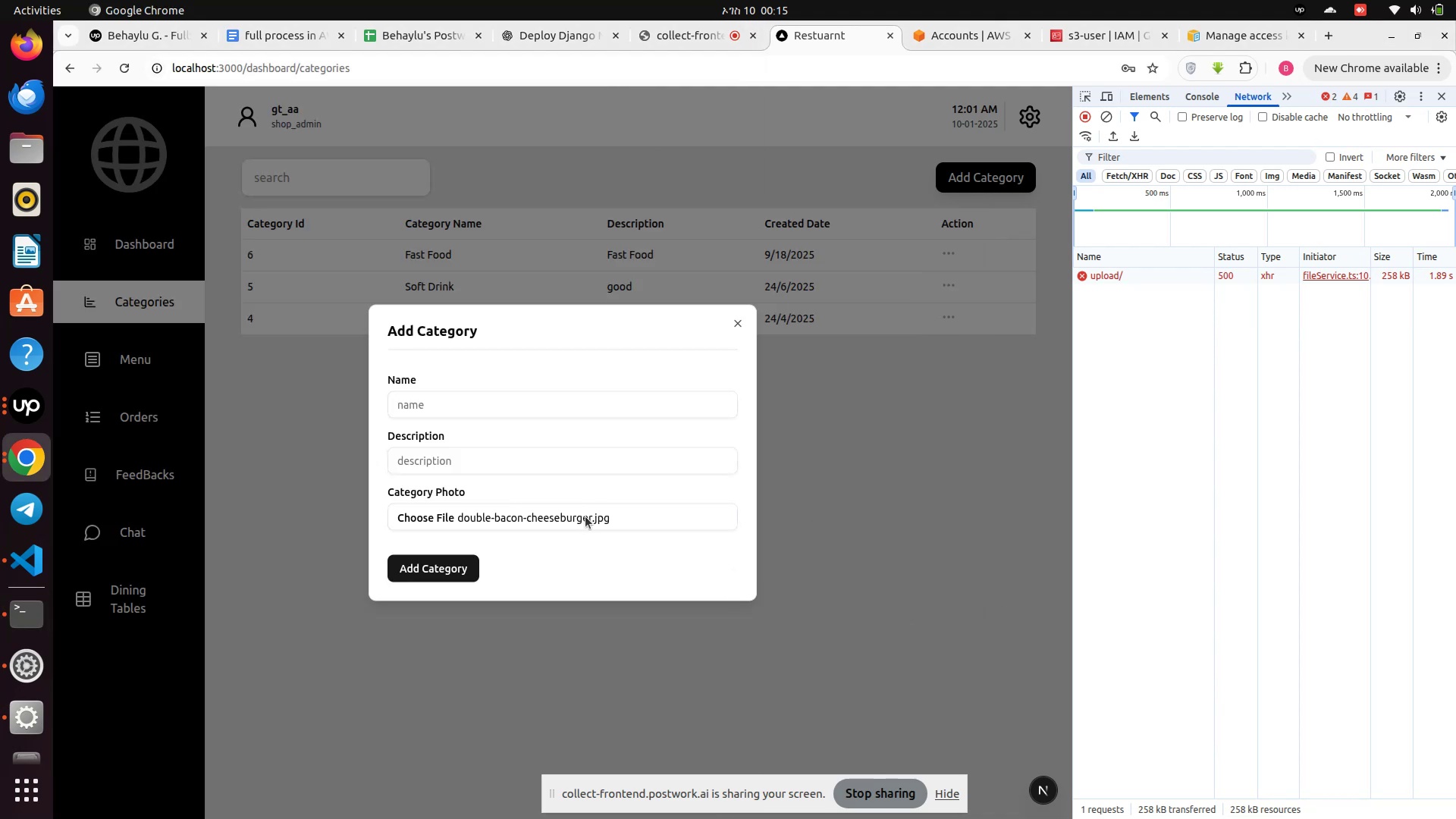 
left_click([584, 517])
 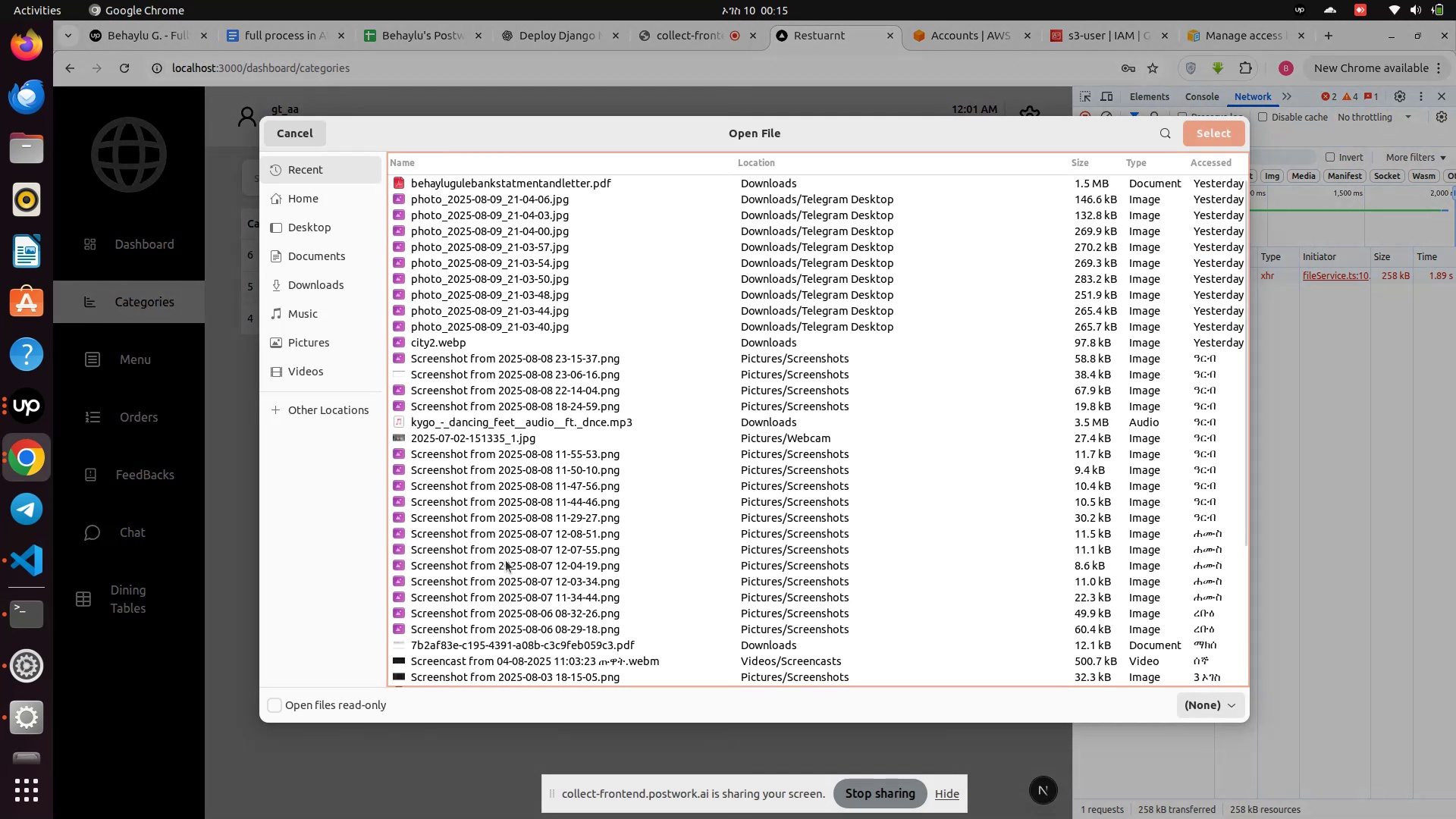 
scroll: coordinate [506, 560], scroll_direction: down, amount: 3.0
 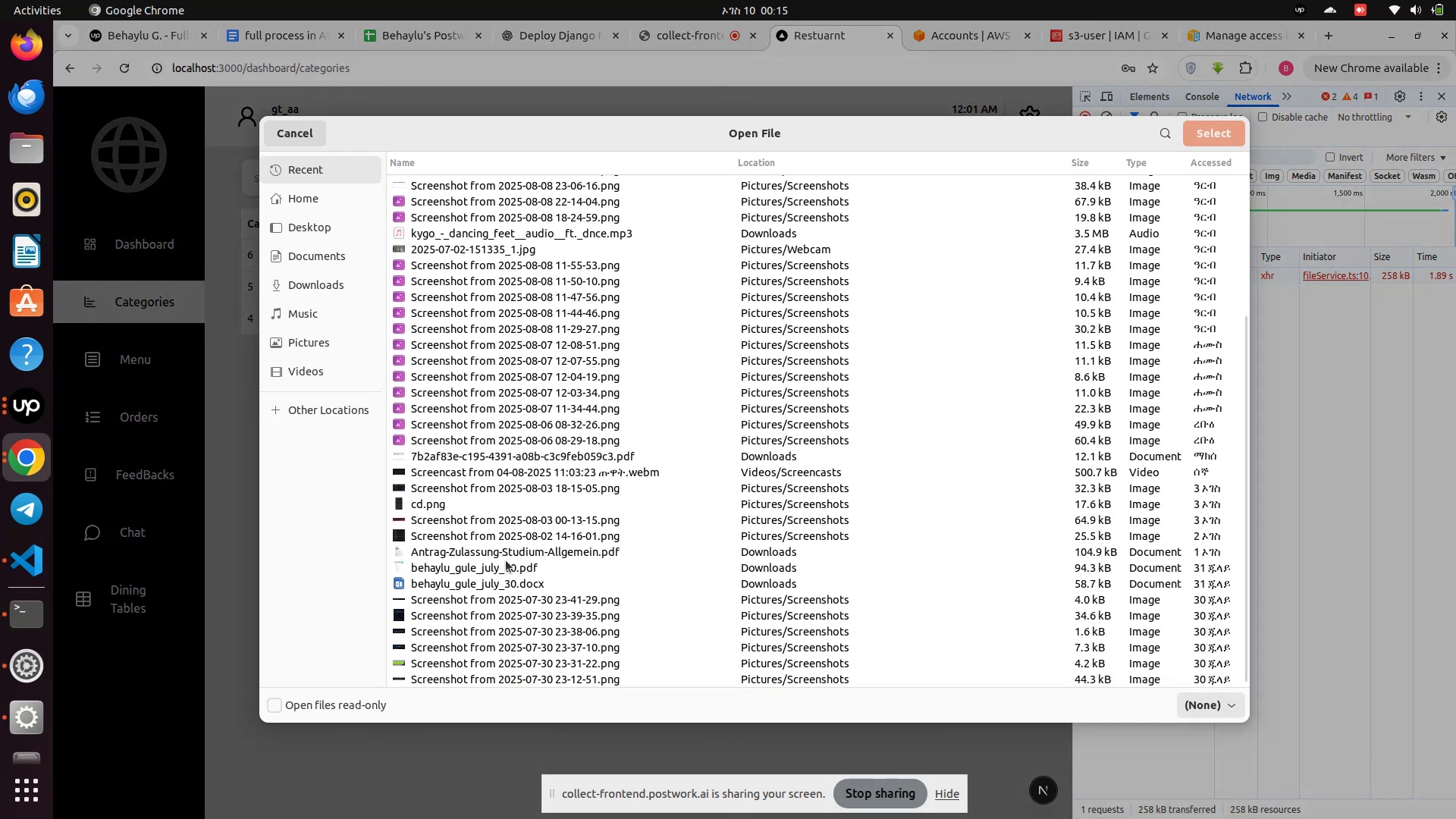 
scroll: coordinate [506, 560], scroll_direction: up, amount: 4.0
 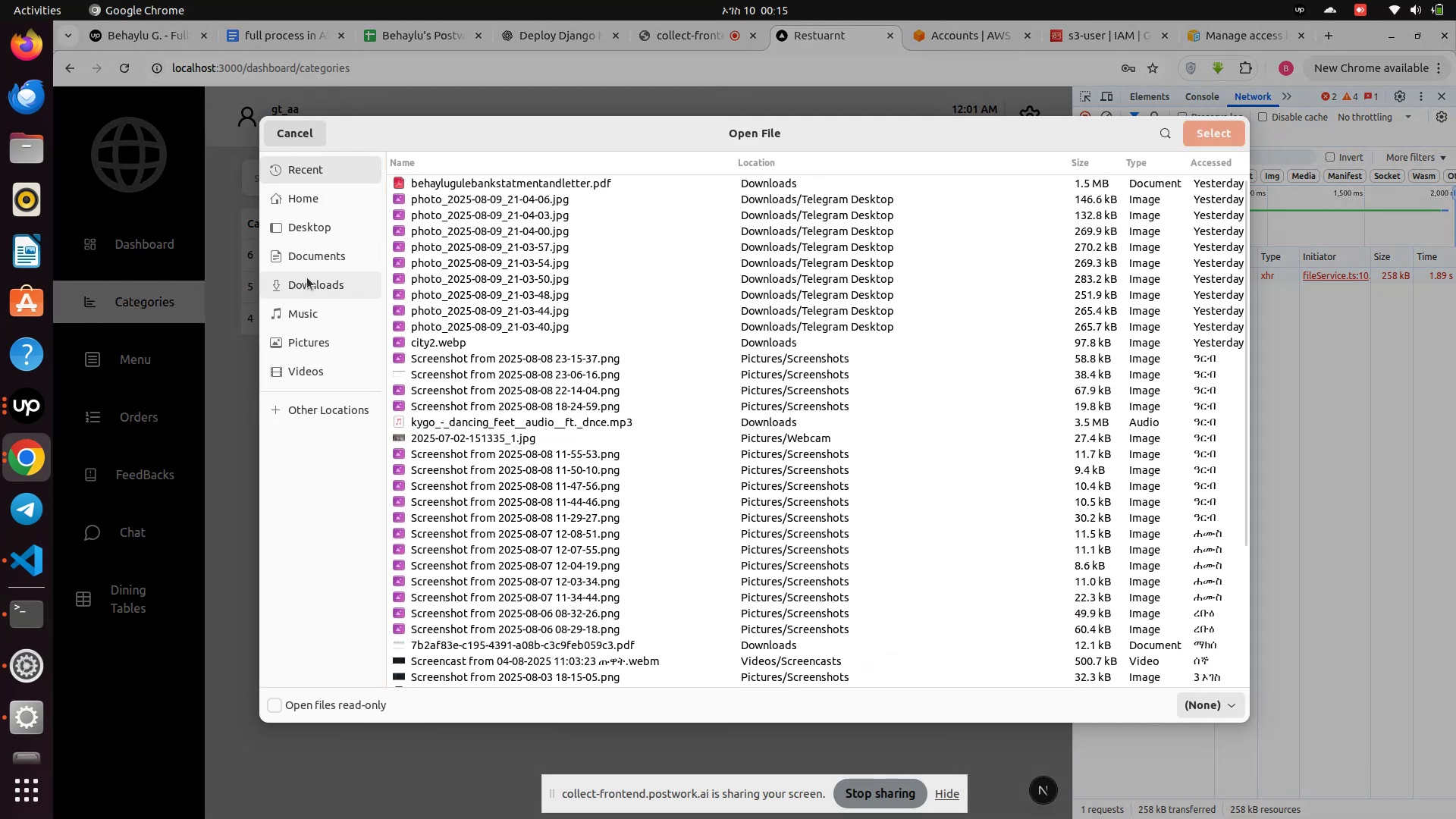 
left_click([306, 279])
 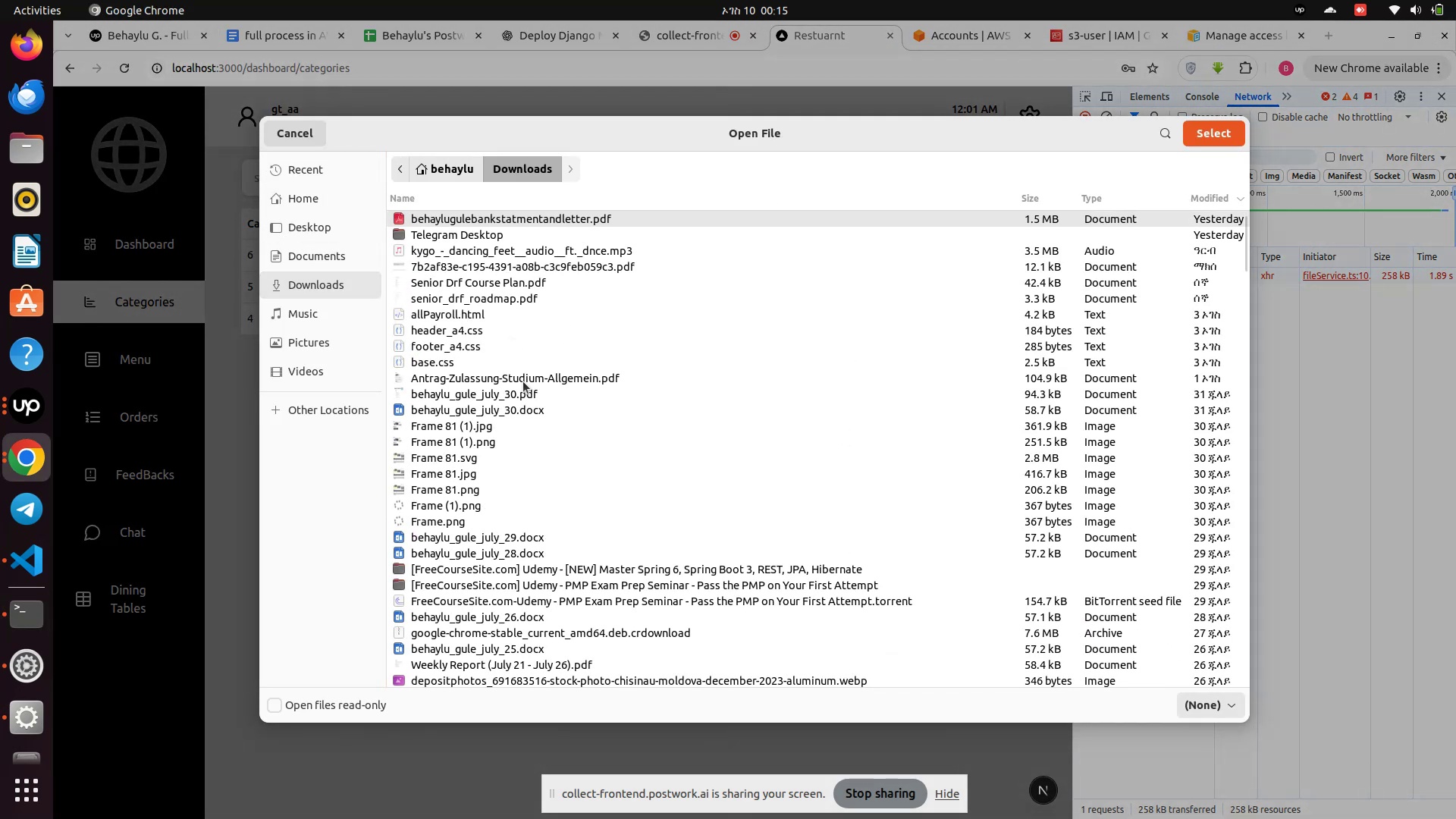 
scroll: coordinate [523, 381], scroll_direction: down, amount: 6.0
 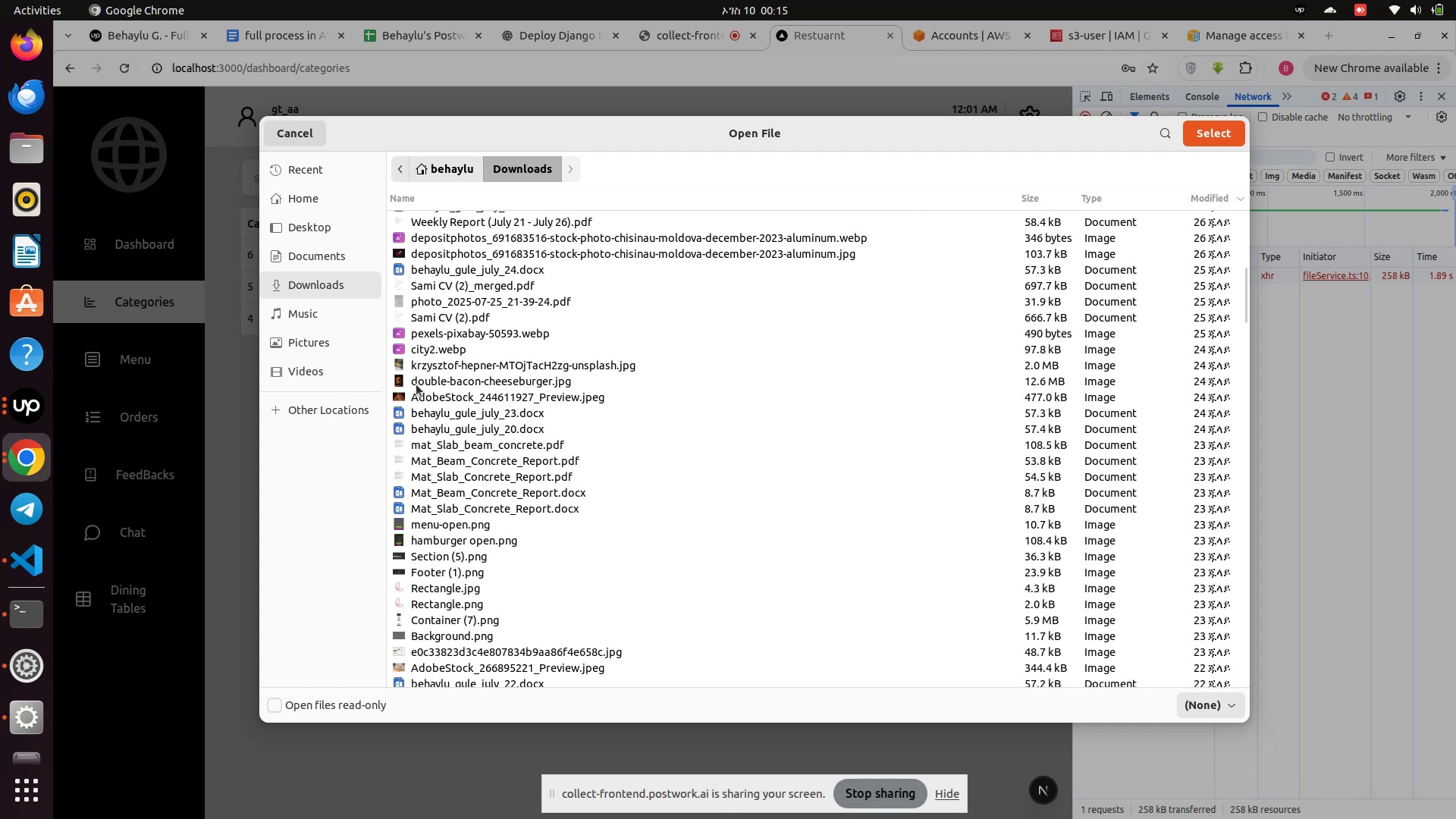 
double_click([416, 384])
 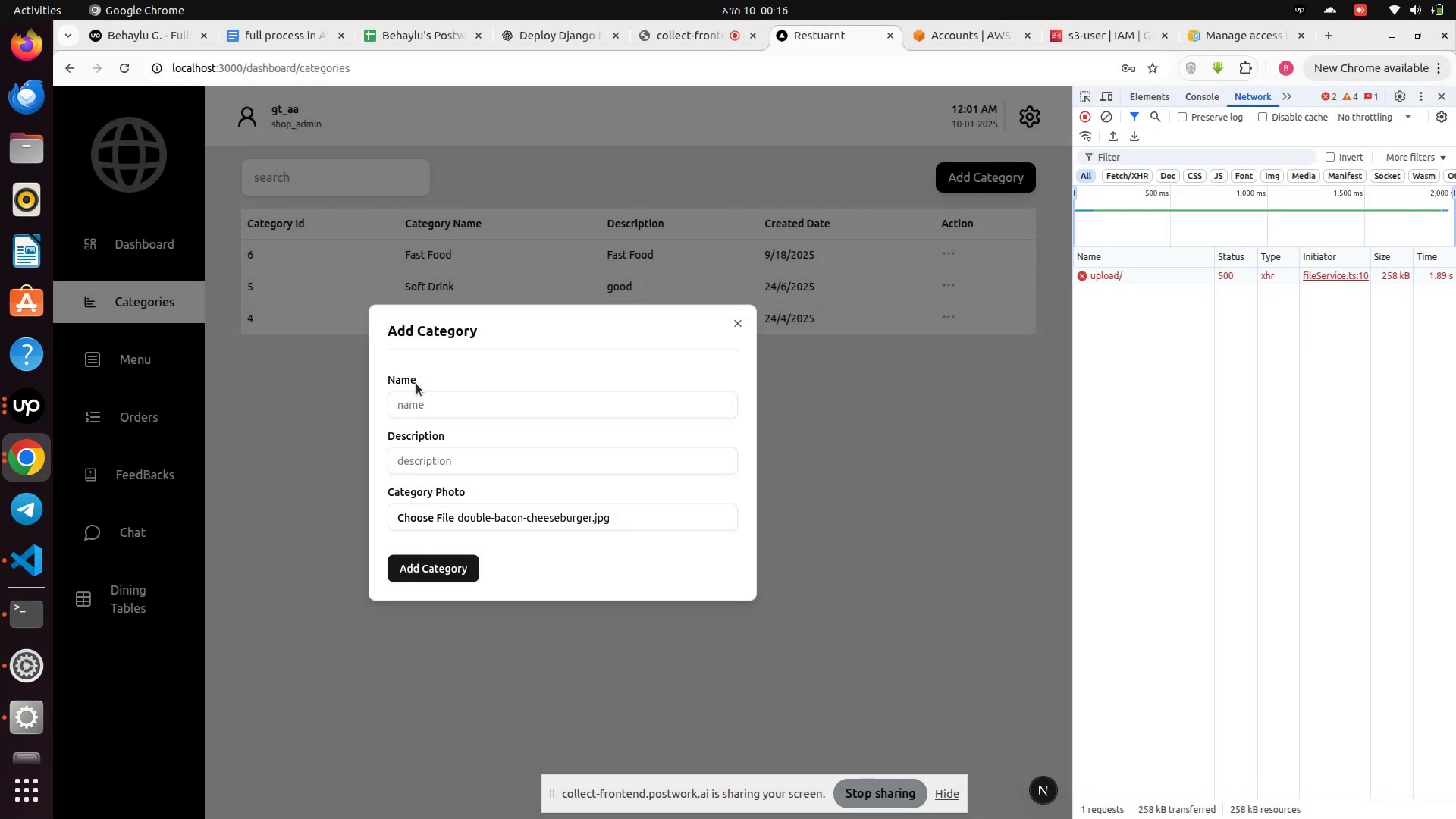 
left_click([600, 525])
 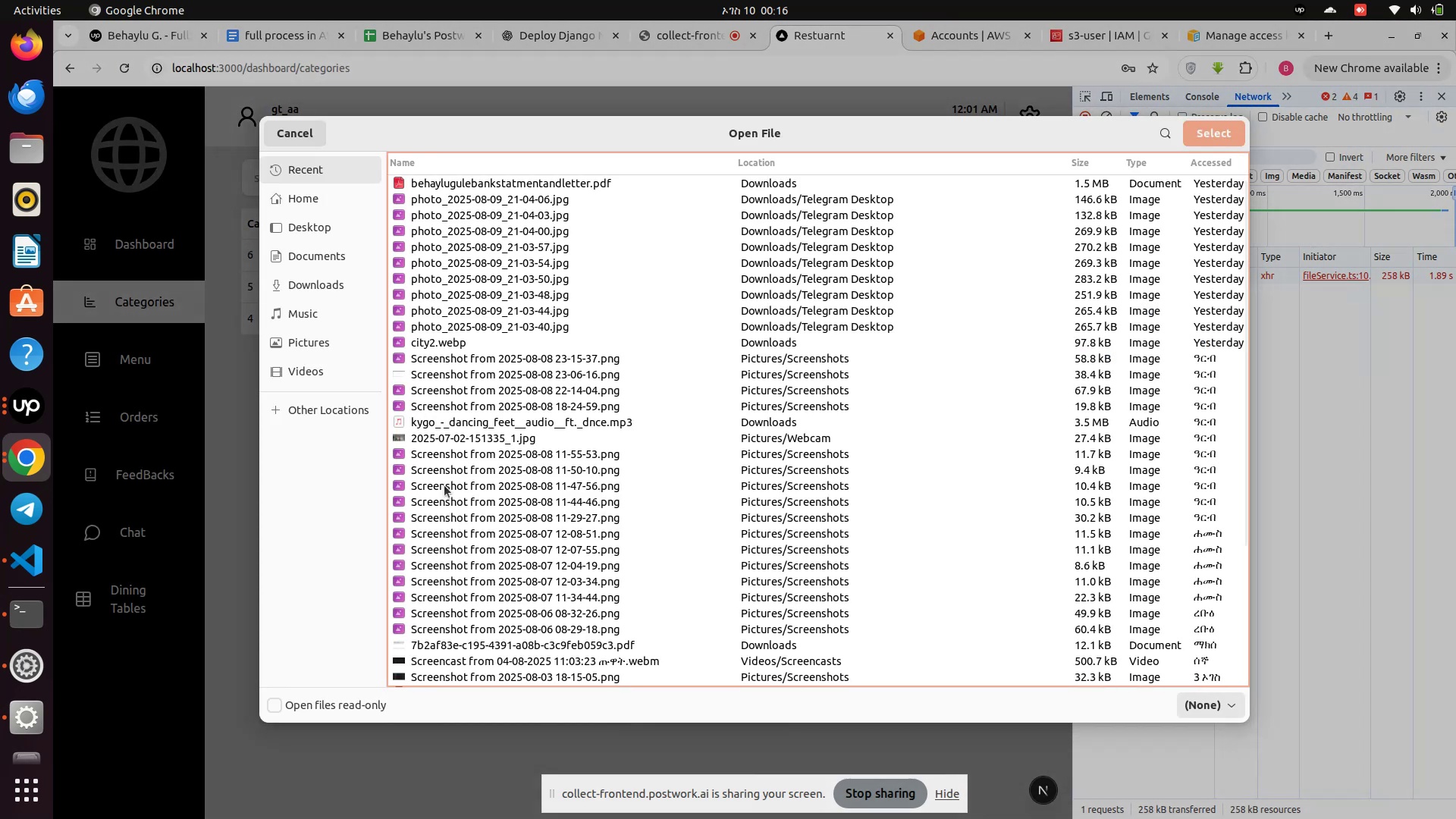 
mouse_move([434, 447])
 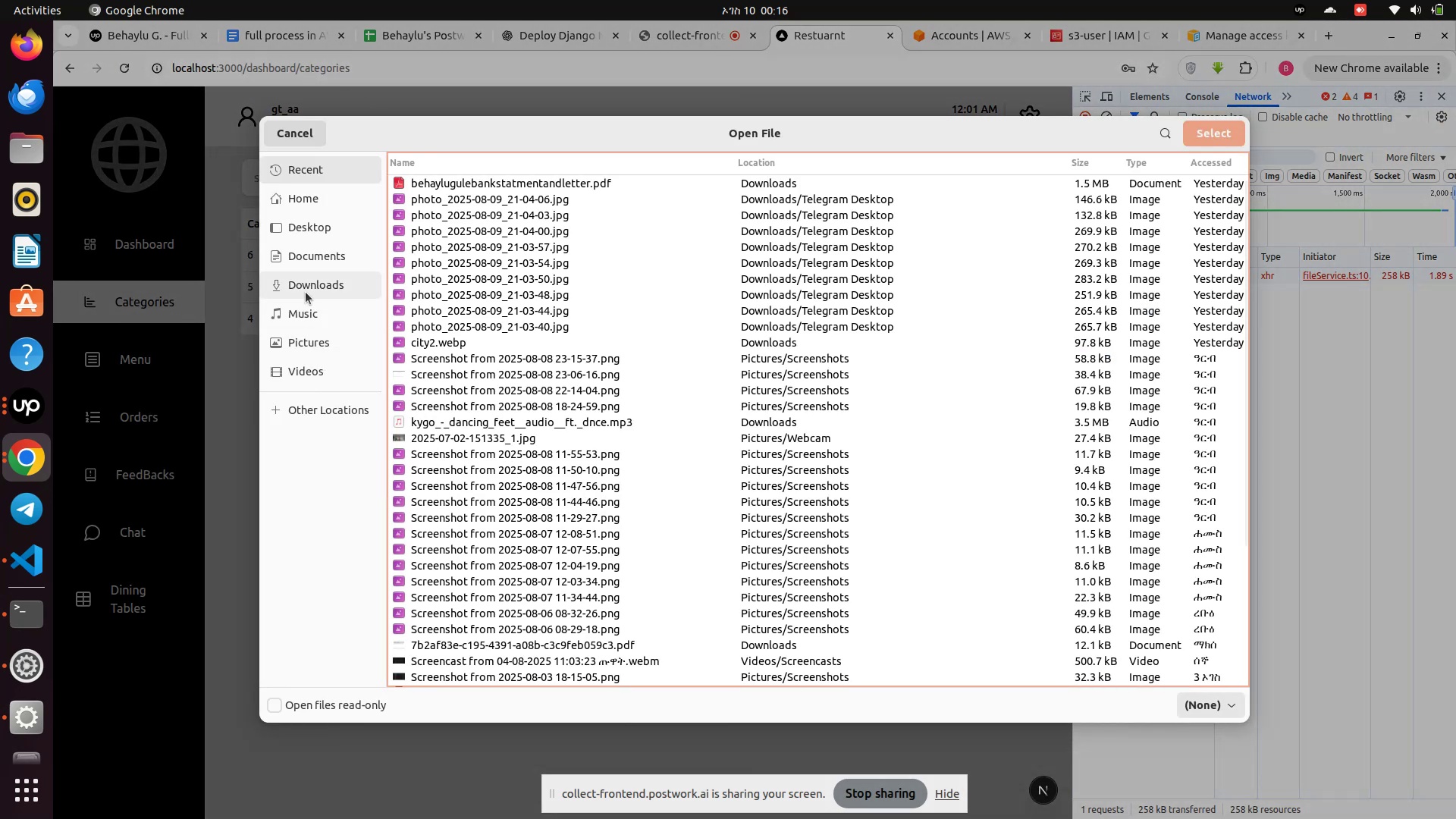 
left_click([306, 290])
 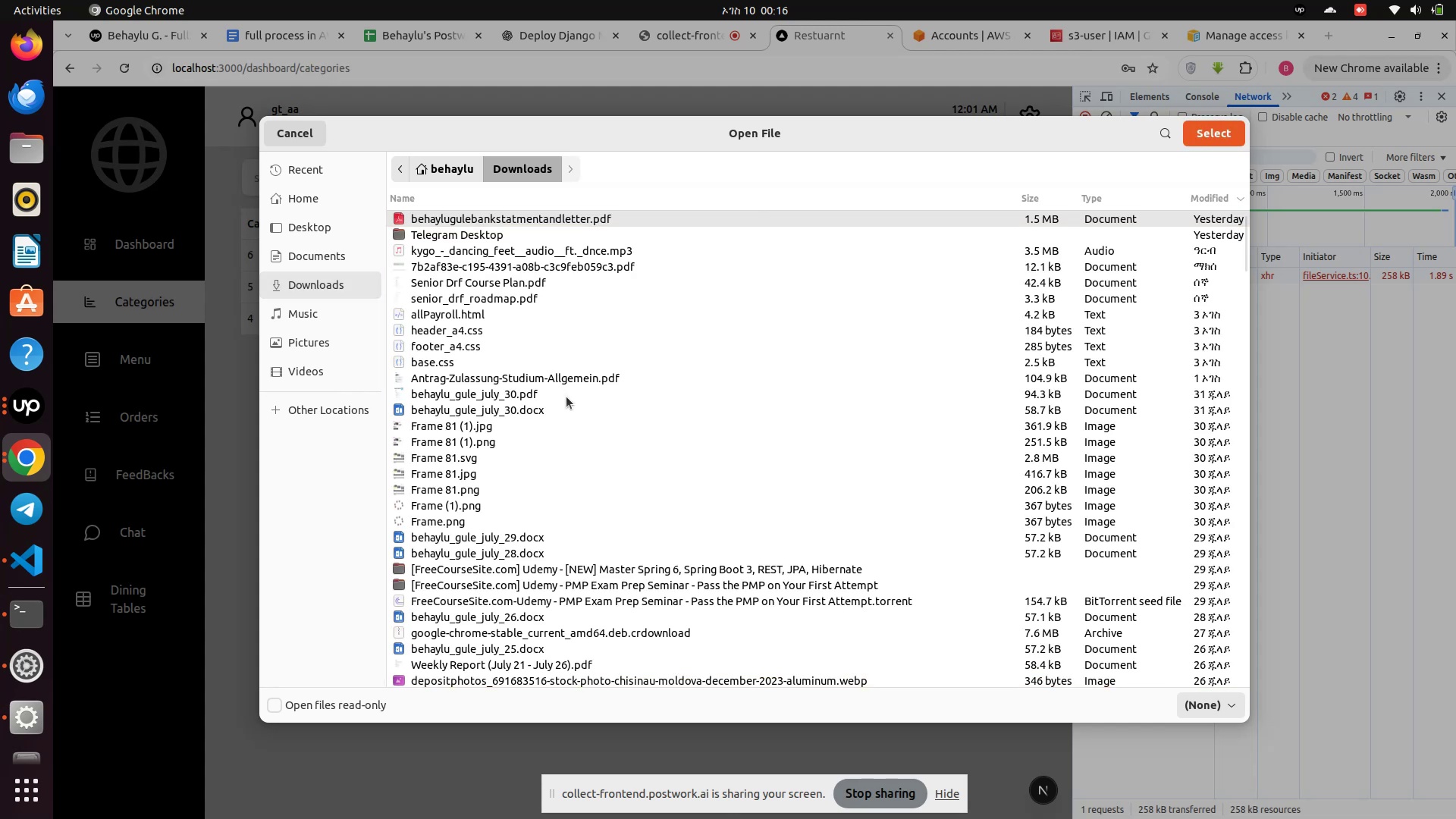 
scroll: coordinate [566, 398], scroll_direction: down, amount: 7.0
 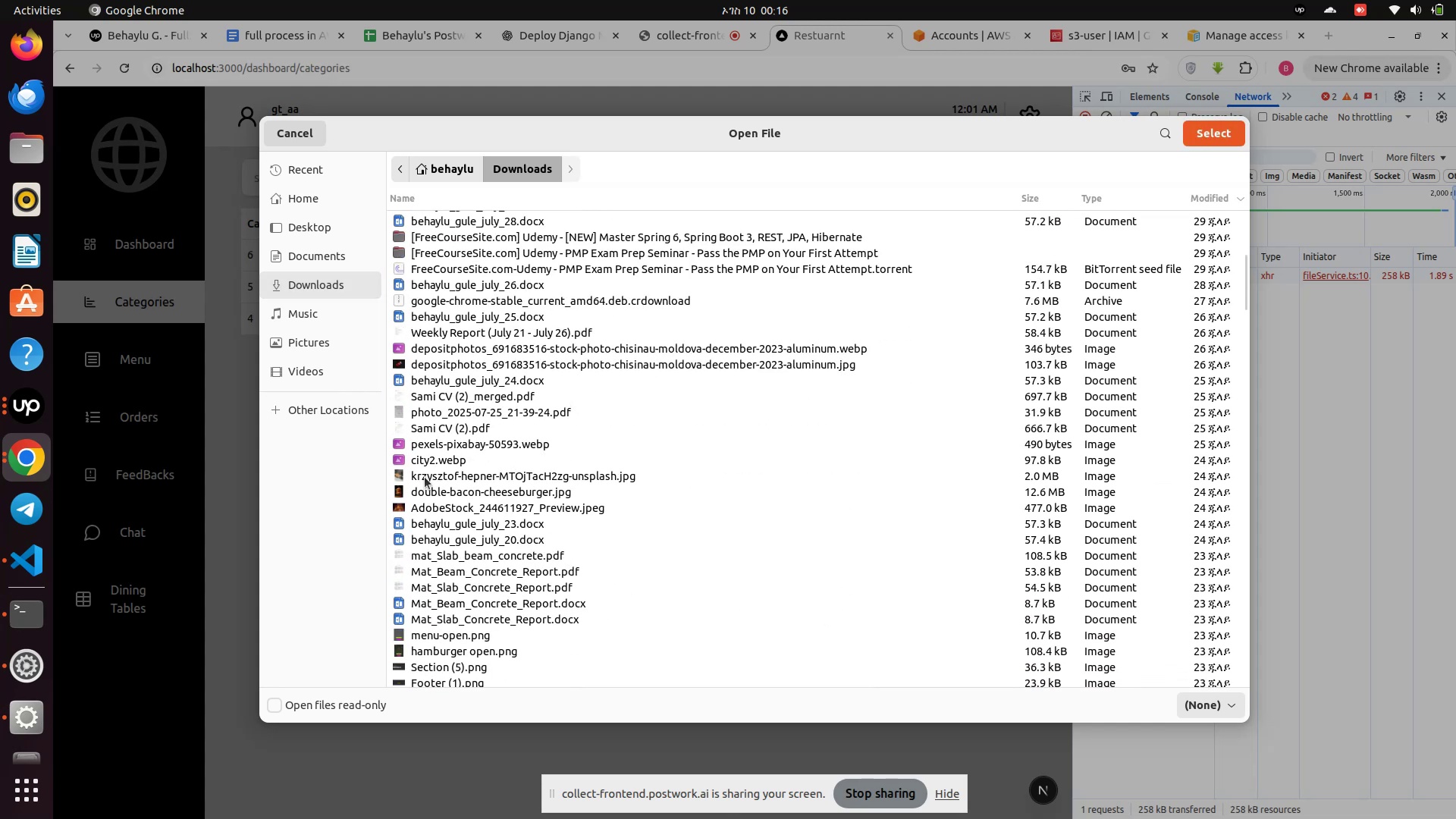 
double_click([425, 477])
 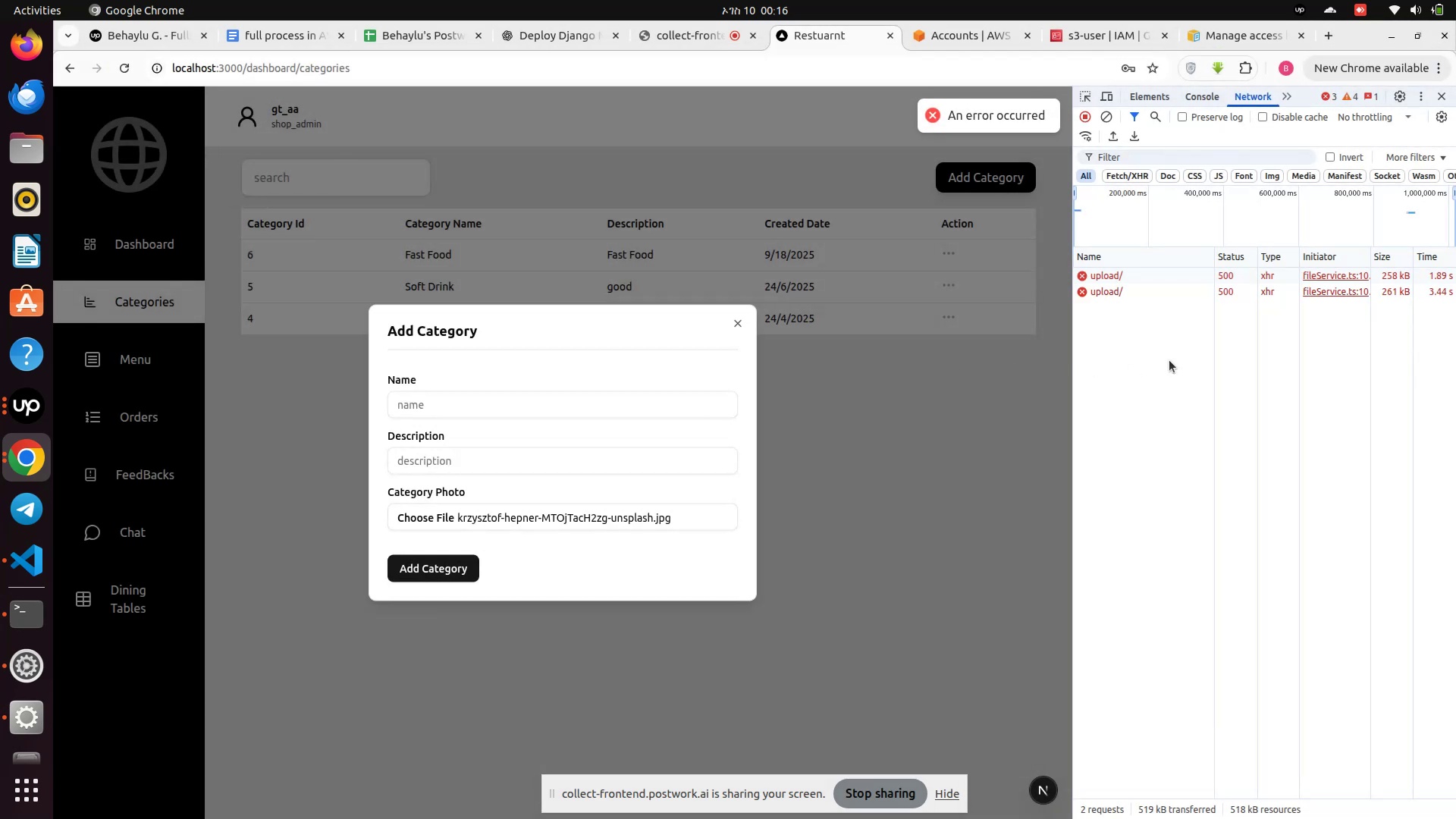 
wait(5.77)
 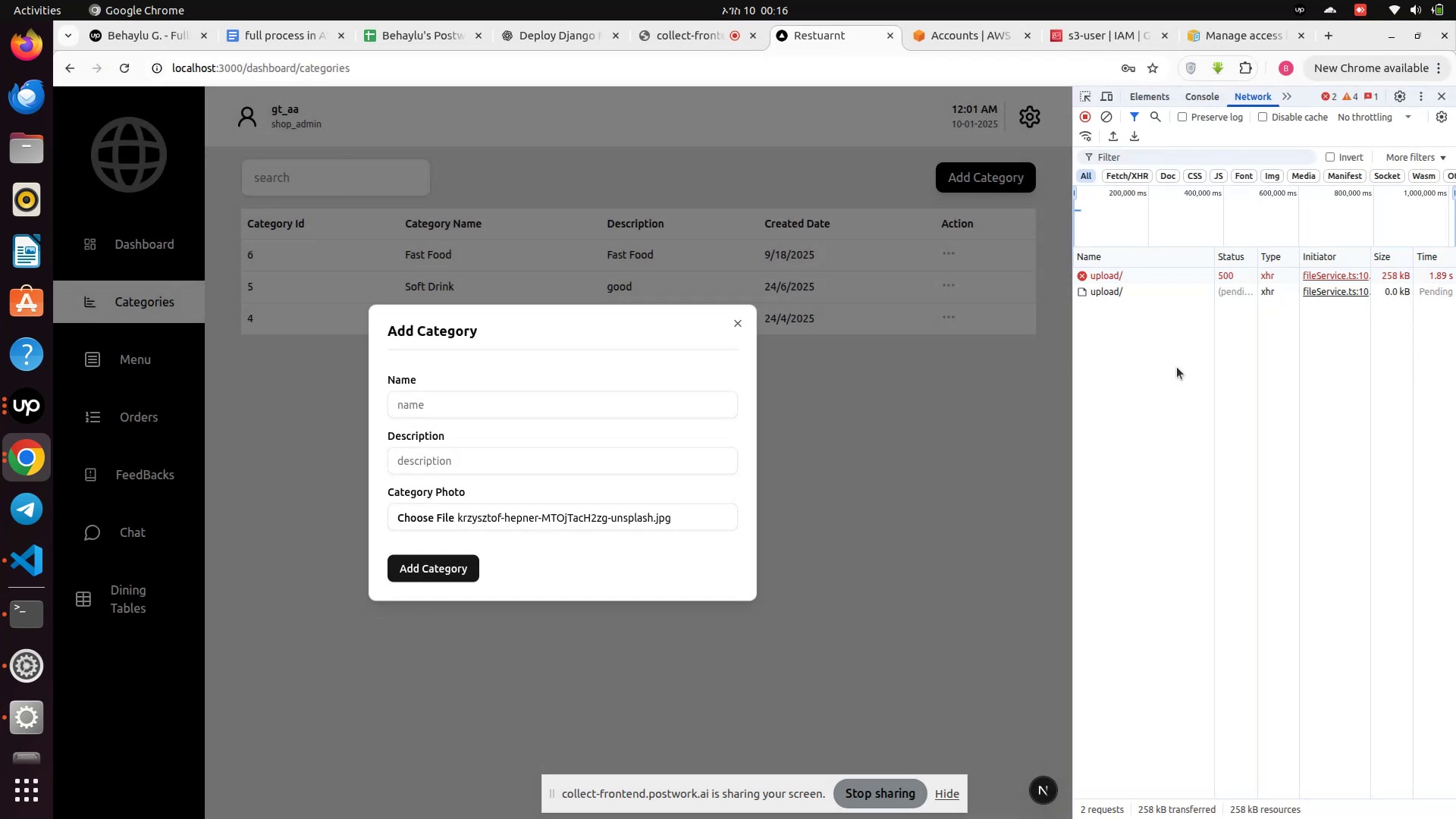 
left_click([43, 613])
 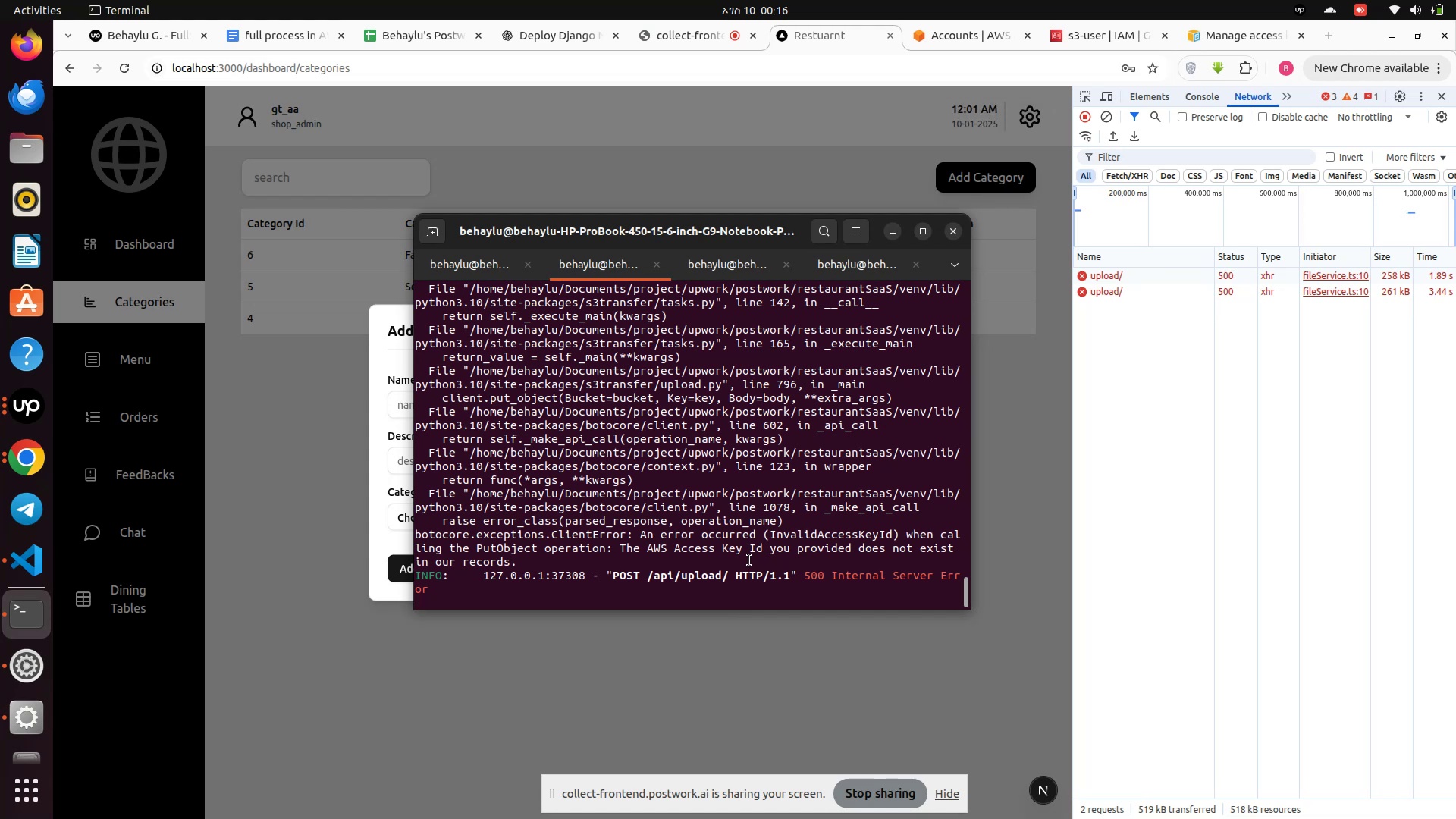 
wait(10.57)
 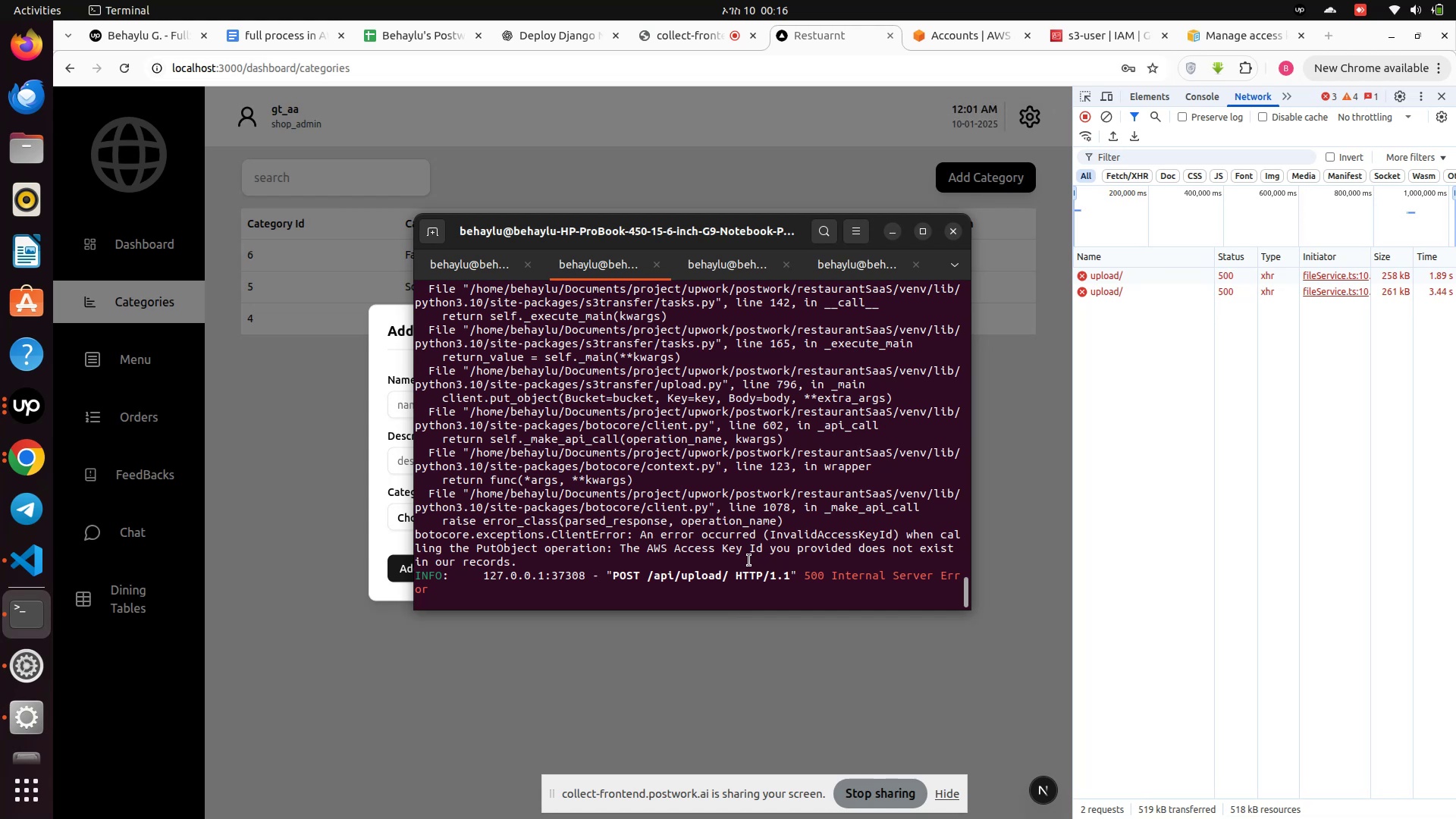 
scroll: coordinate [708, 507], scroll_direction: down, amount: 7.0
 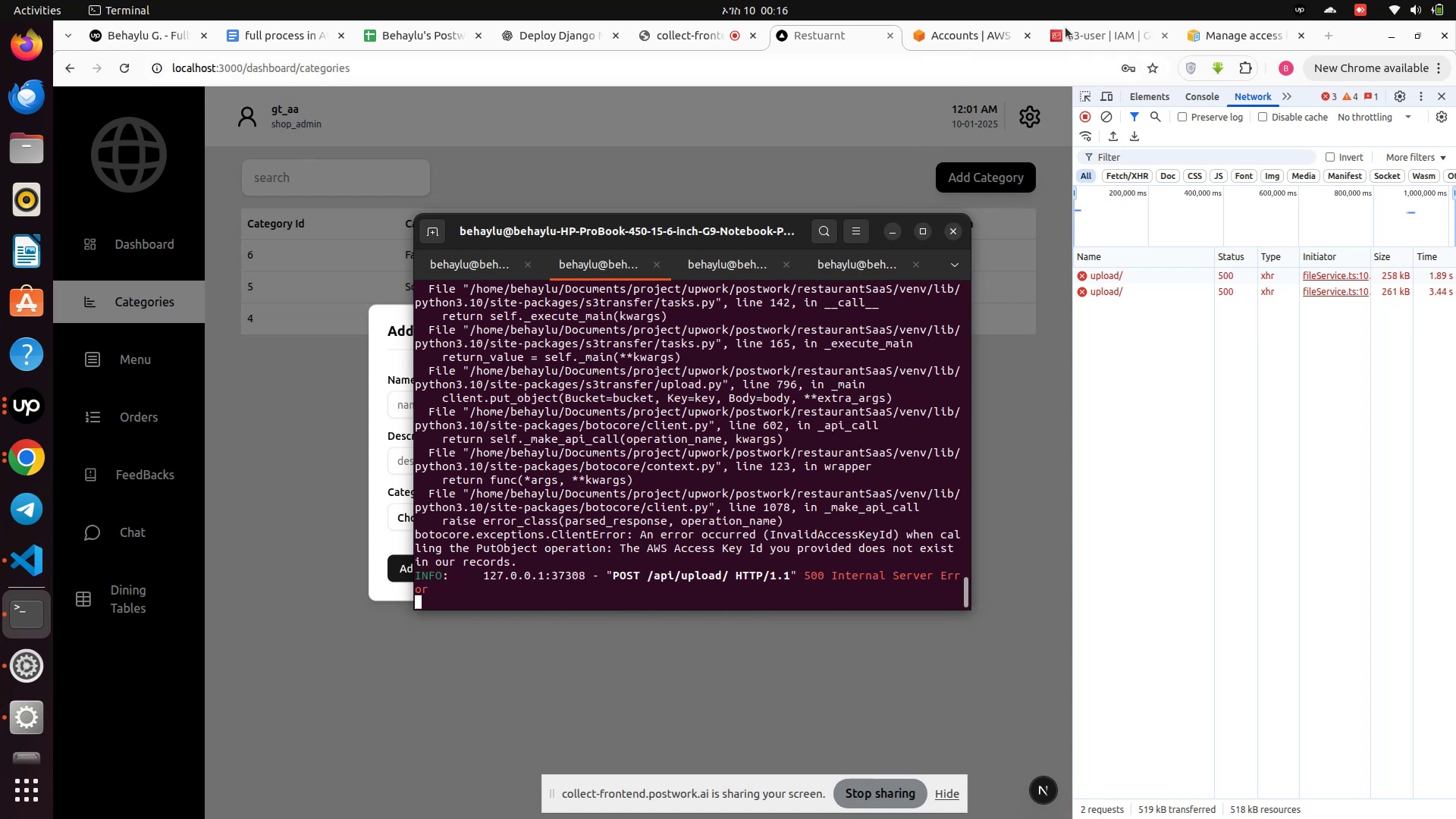 
left_click([1086, 31])
 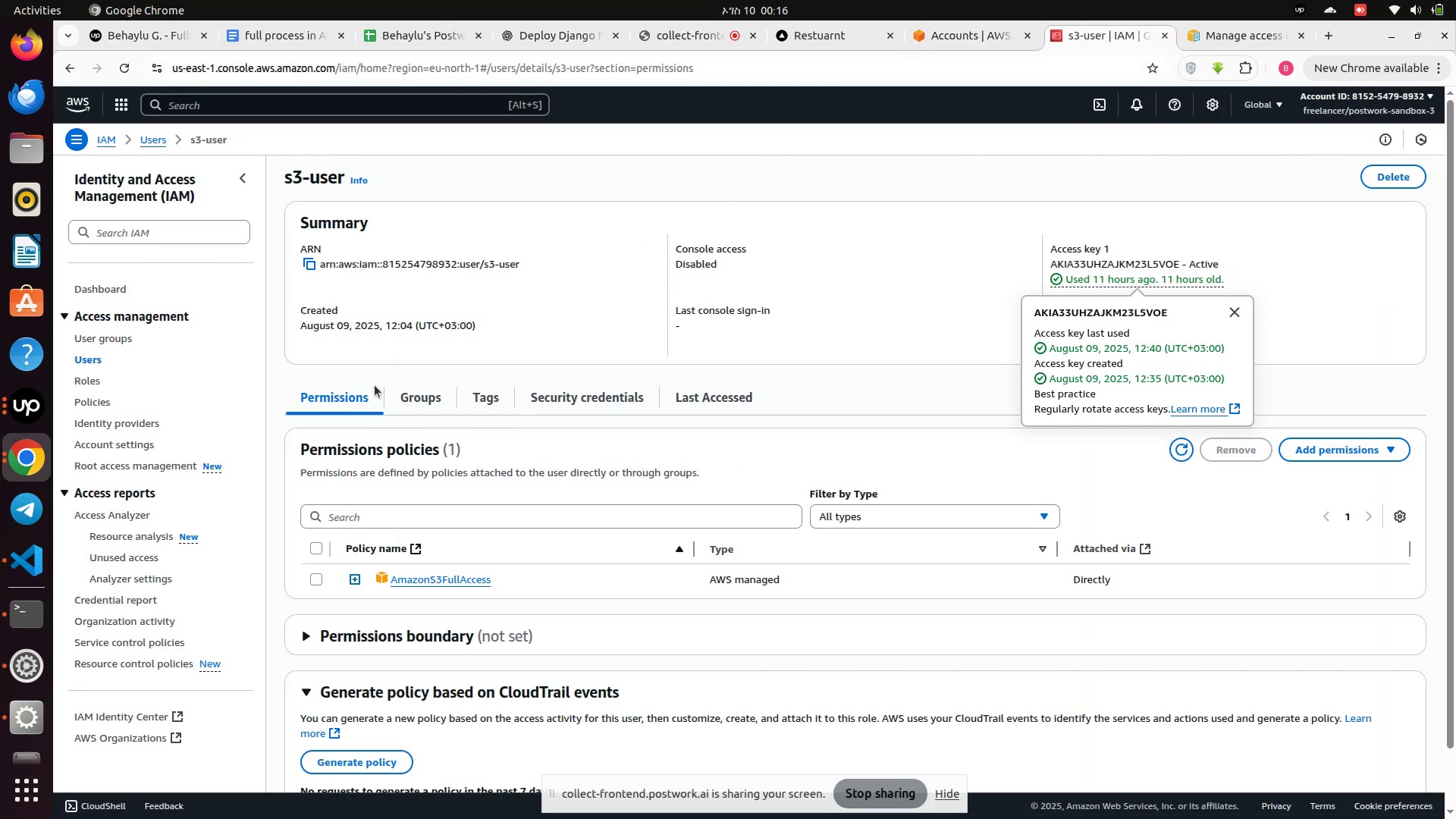 
scroll: coordinate [395, 399], scroll_direction: up, amount: 3.0
 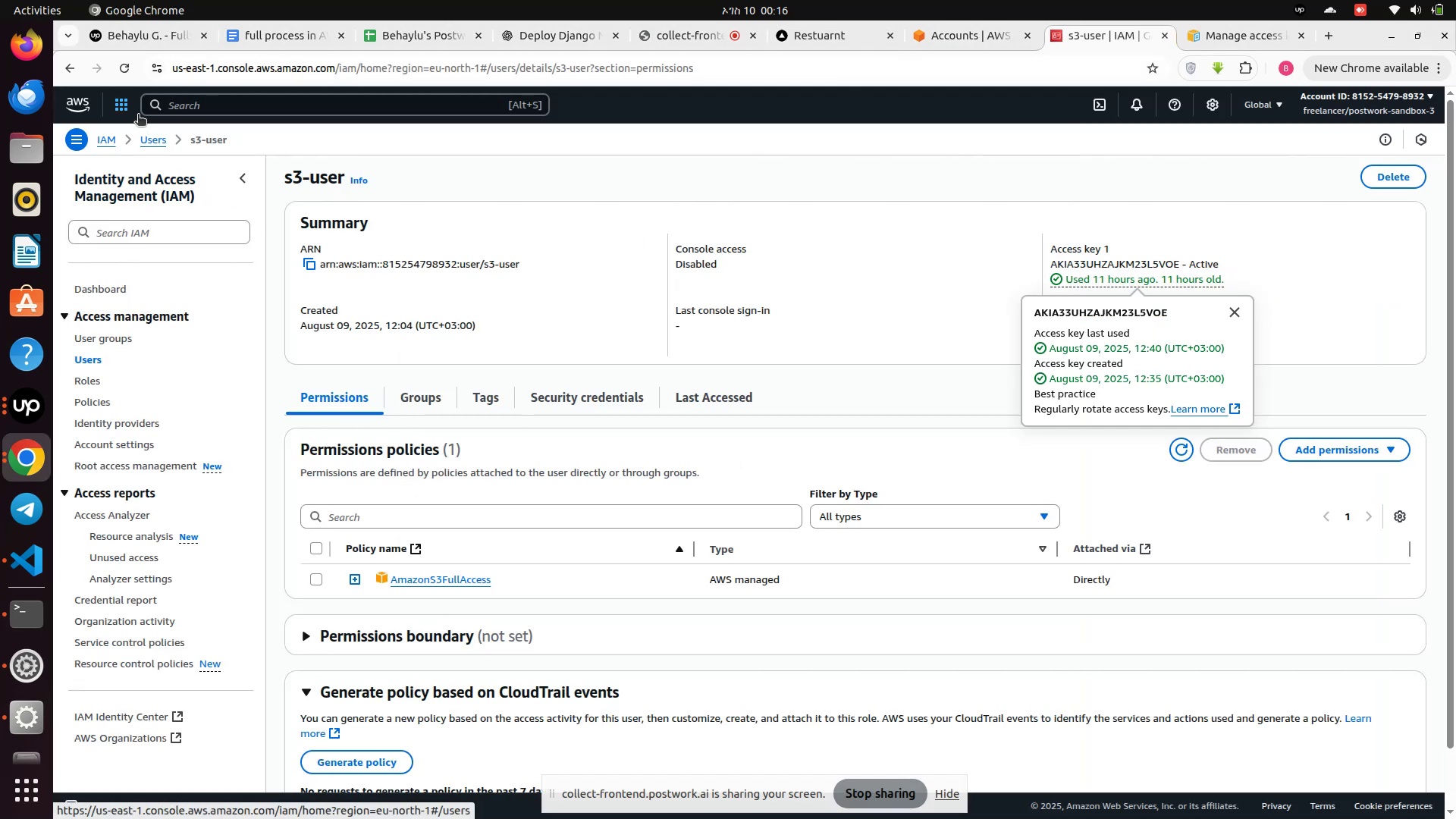 
left_click([149, 138])
 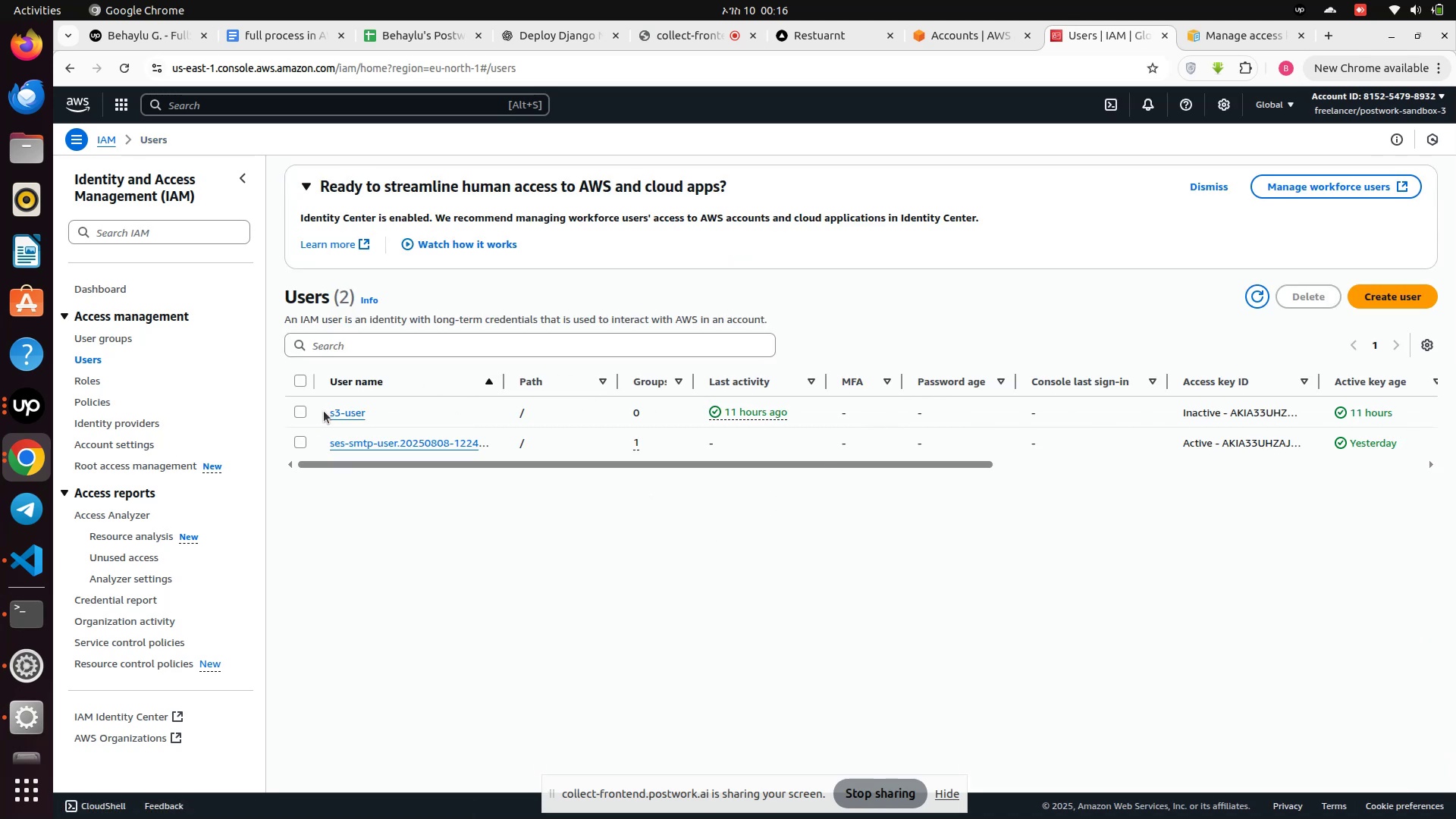 
wait(5.37)
 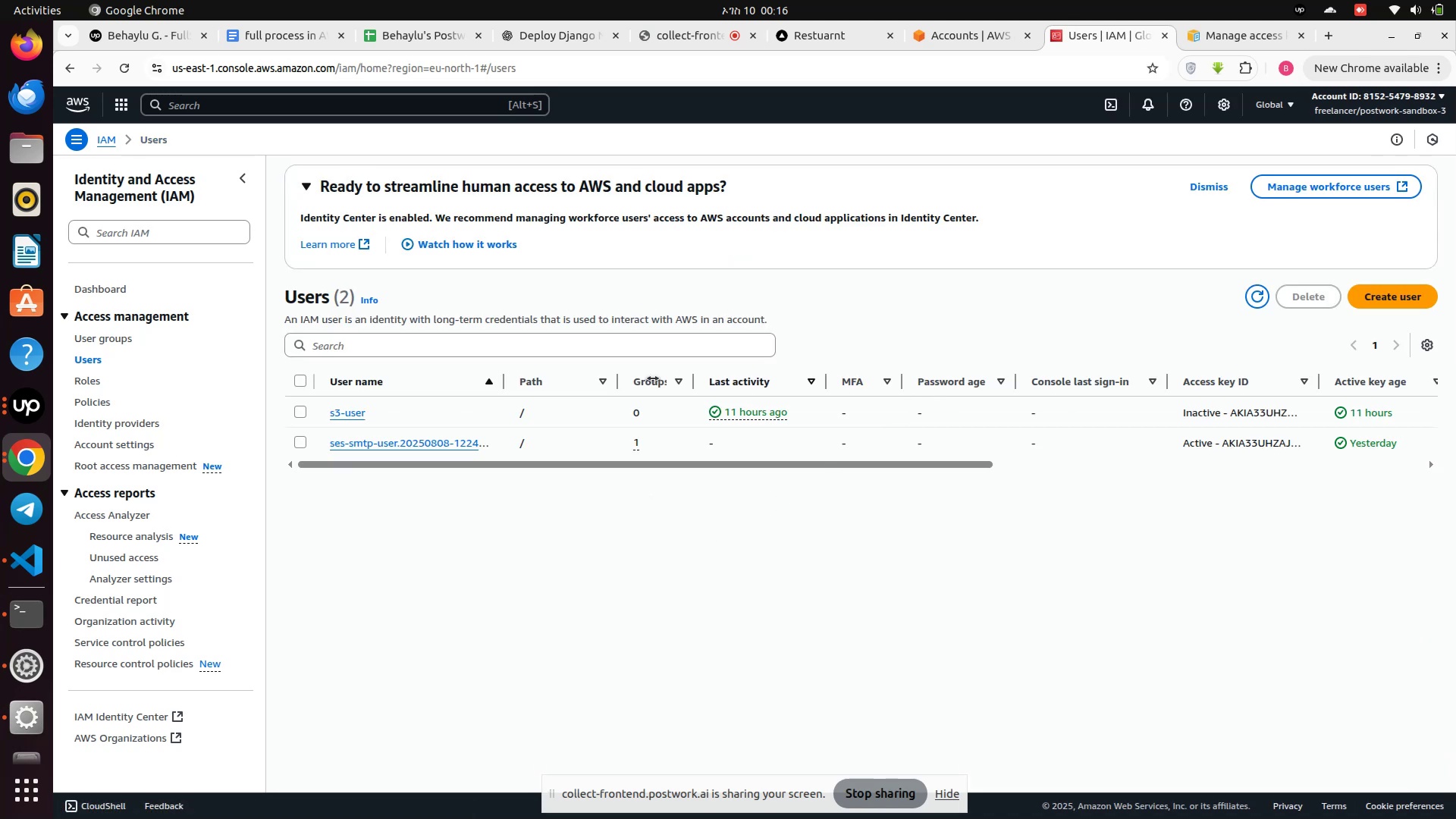 
left_click([336, 410])
 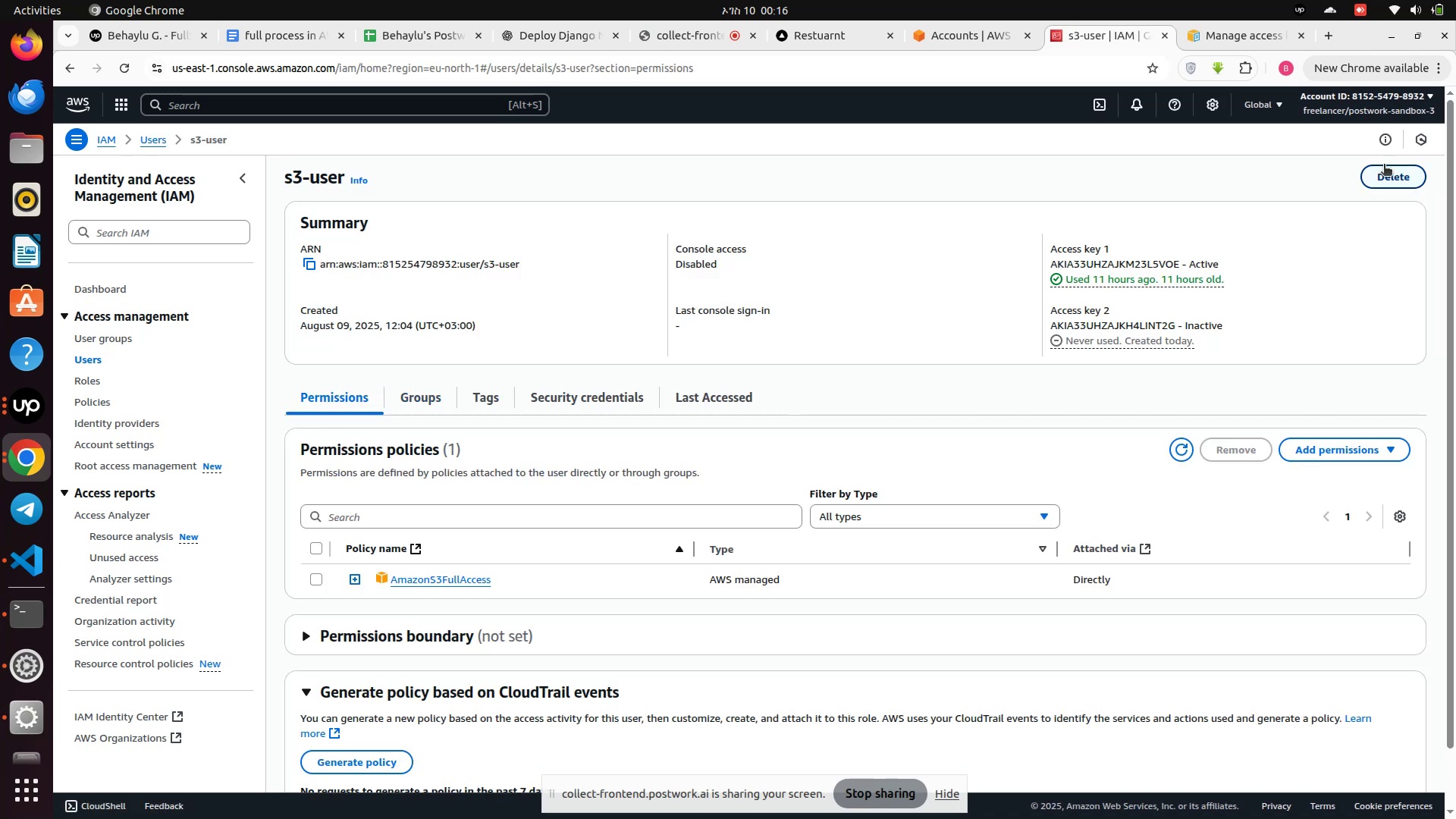 
left_click([1388, 174])
 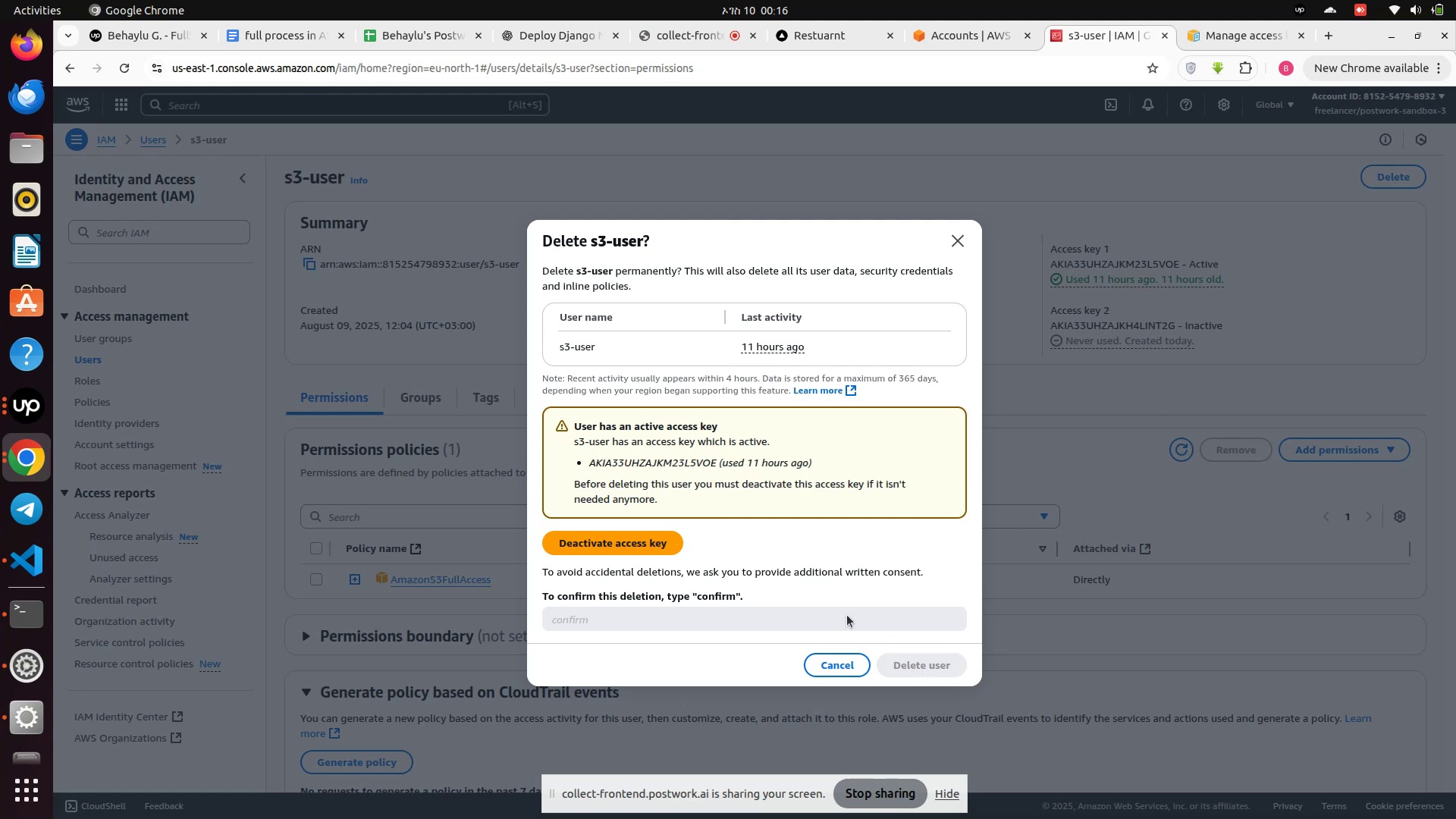 
wait(9.09)
 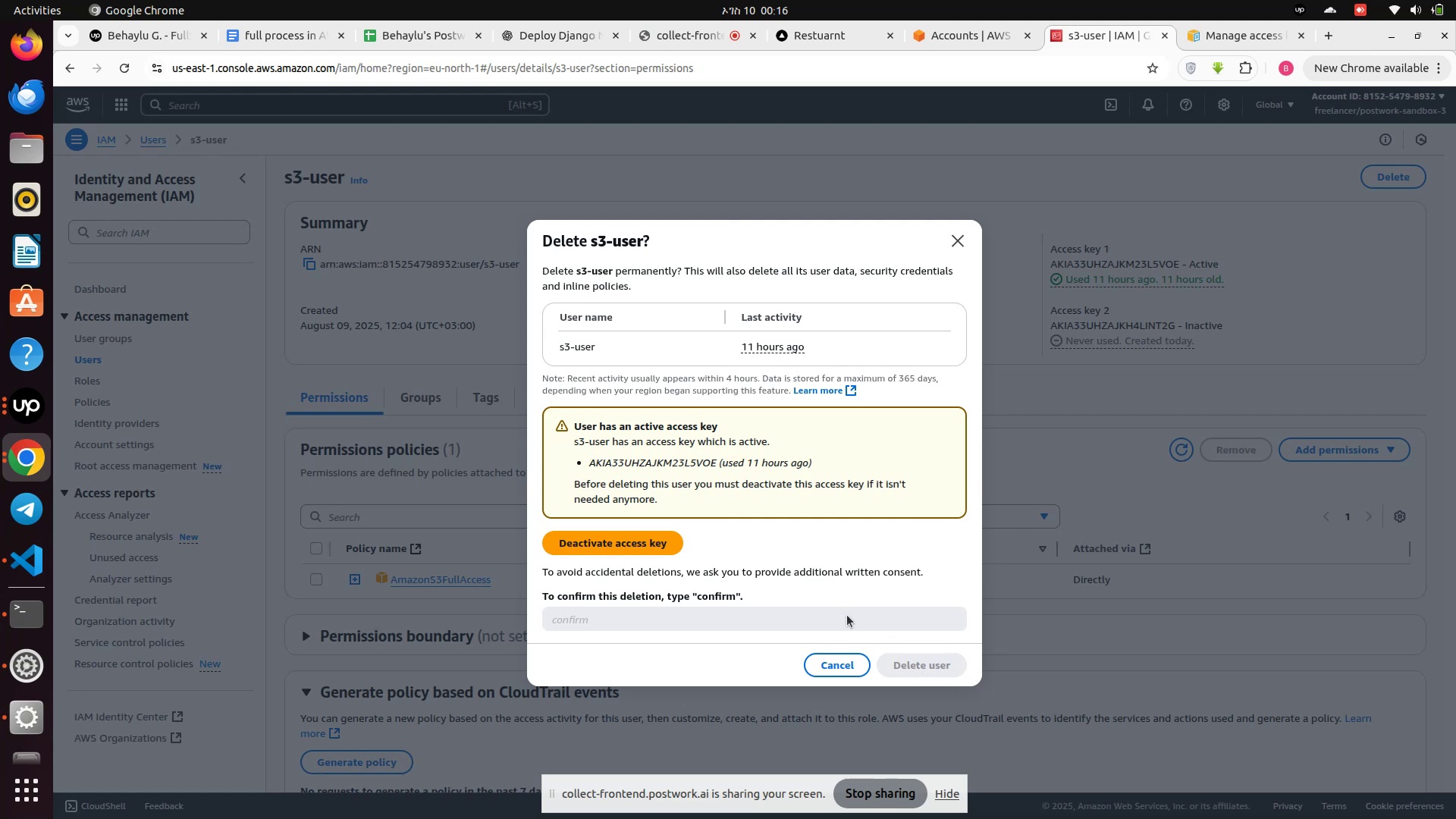 
left_click([635, 547])
 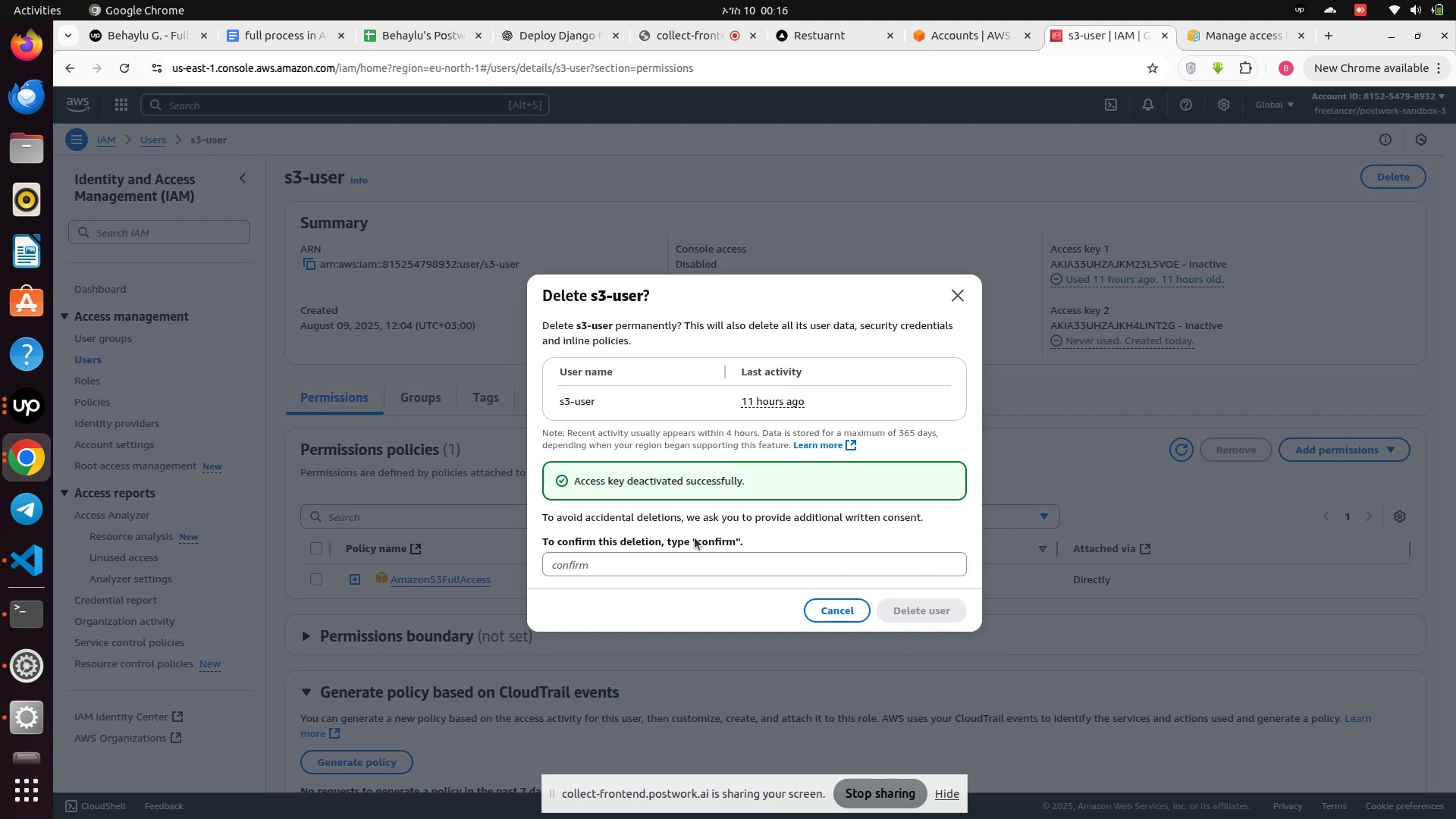 
left_click([654, 560])
 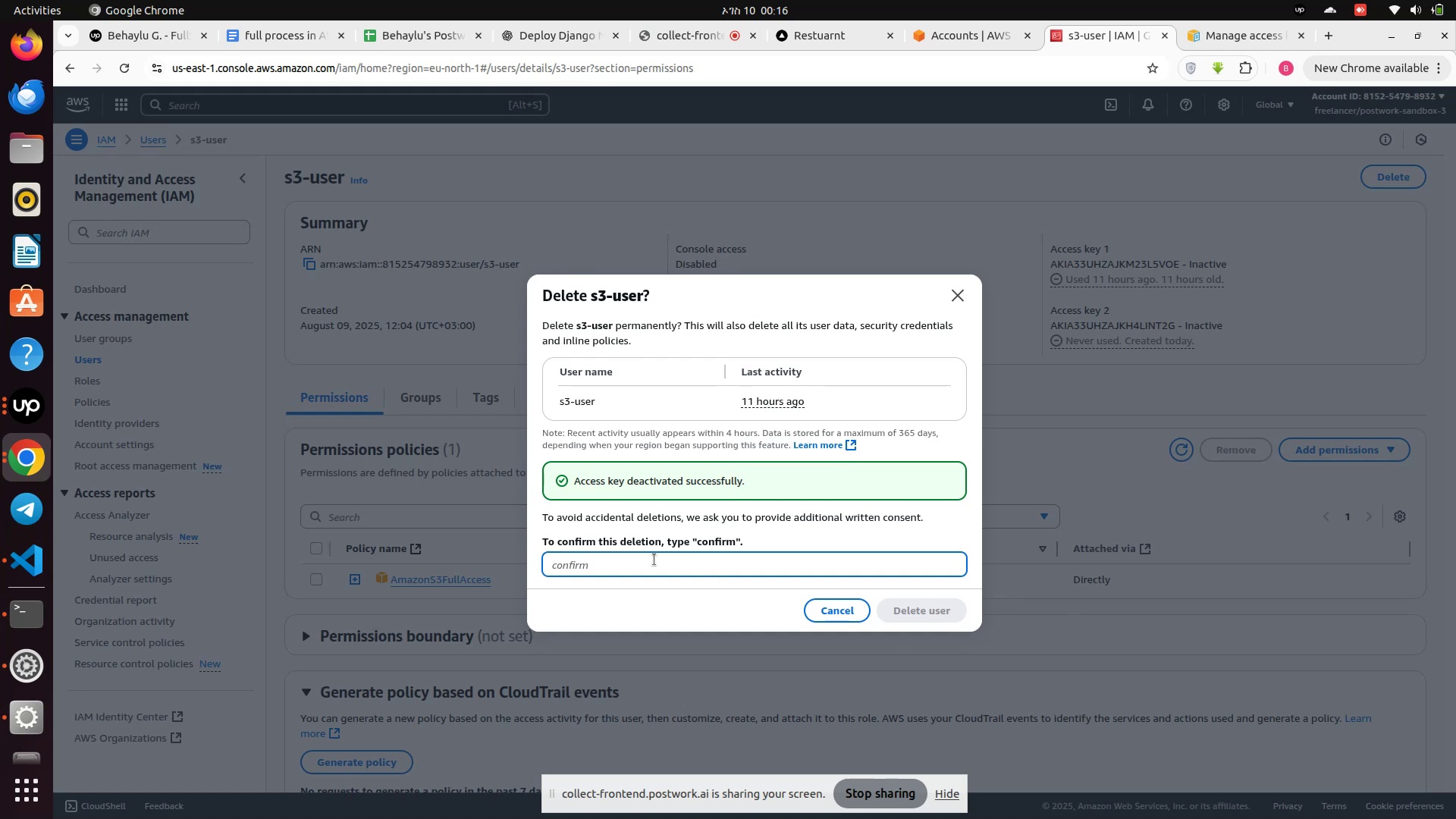 
type(confirm)
 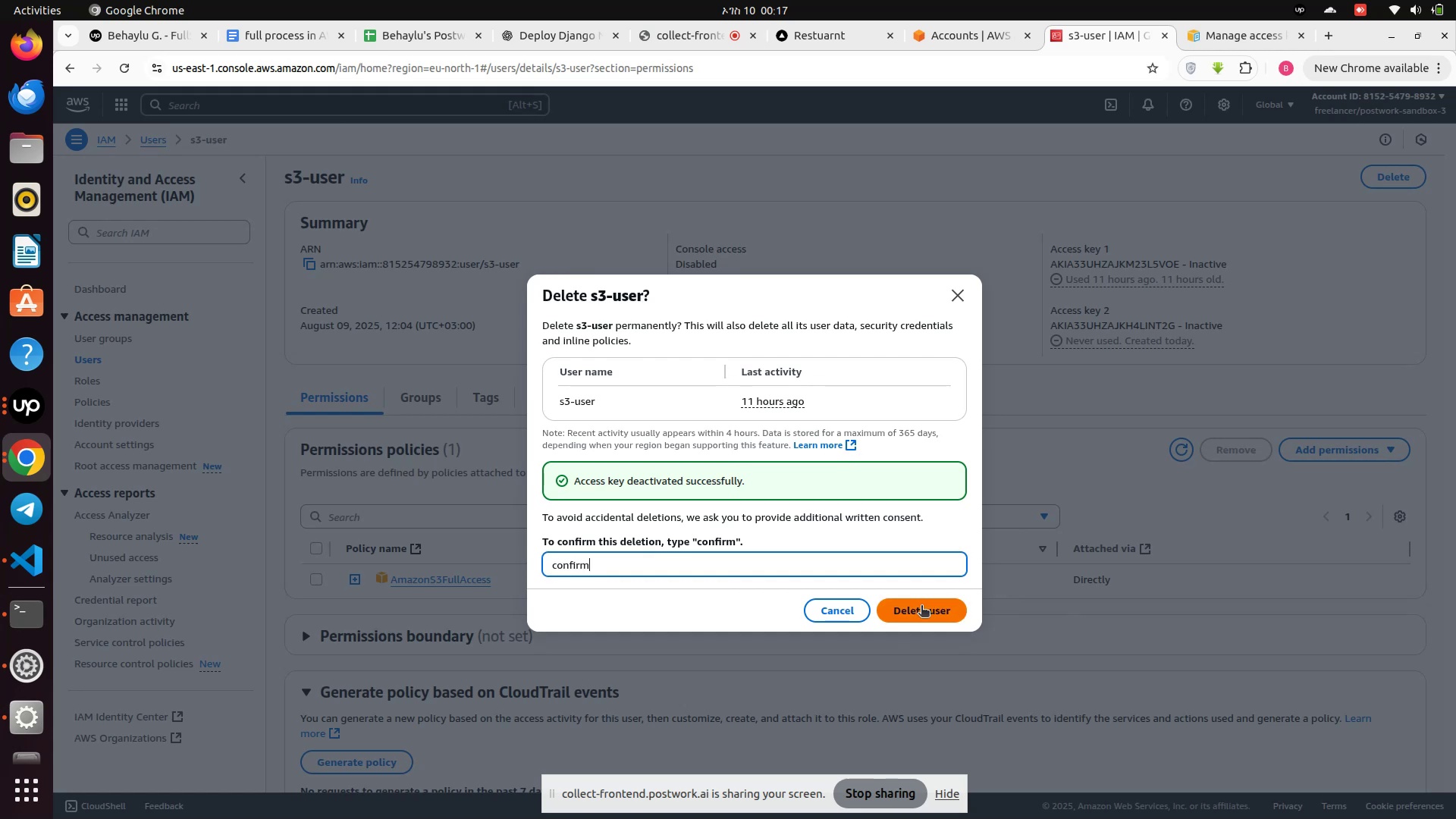 
left_click([922, 605])
 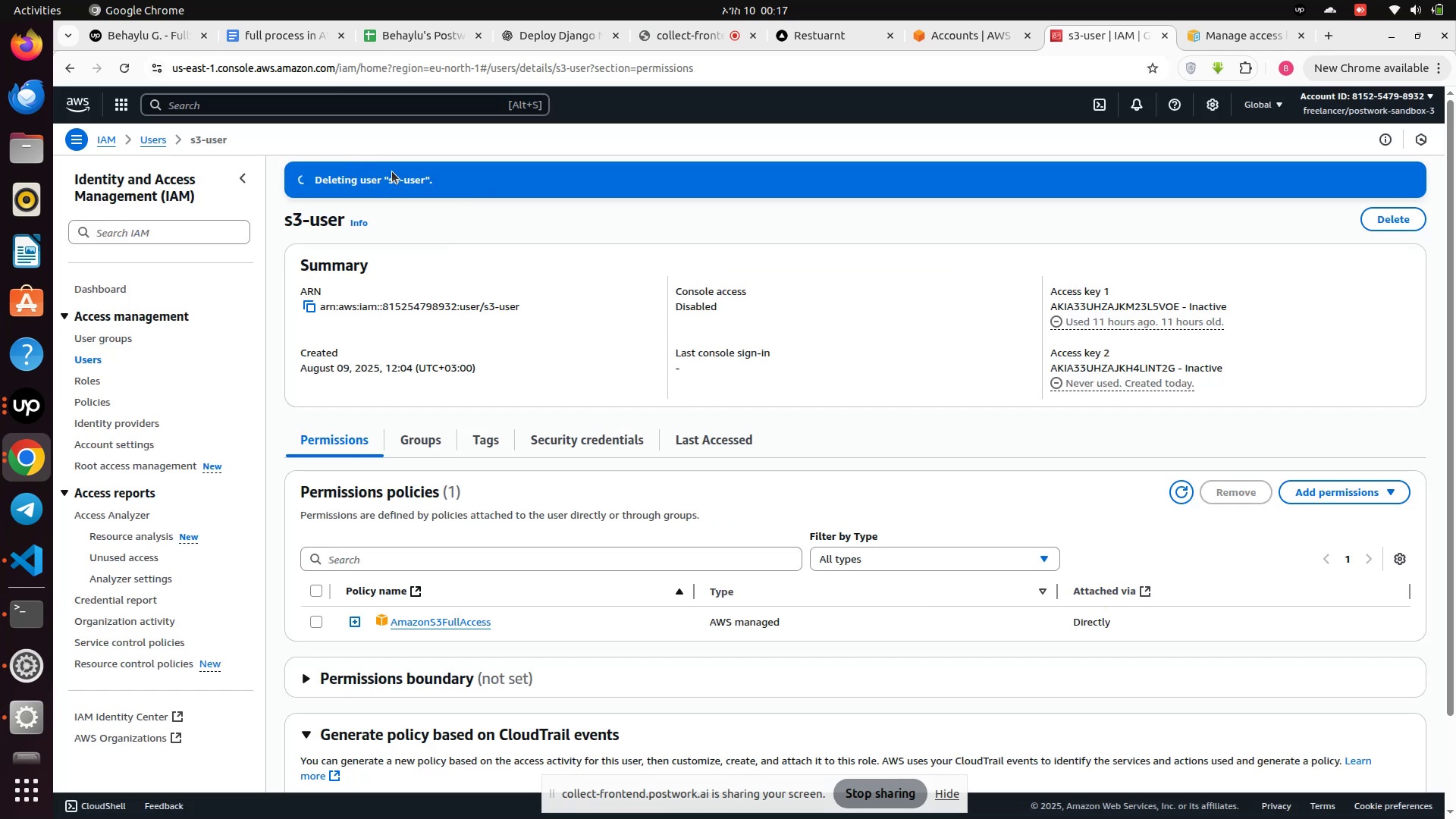 
wait(8.55)
 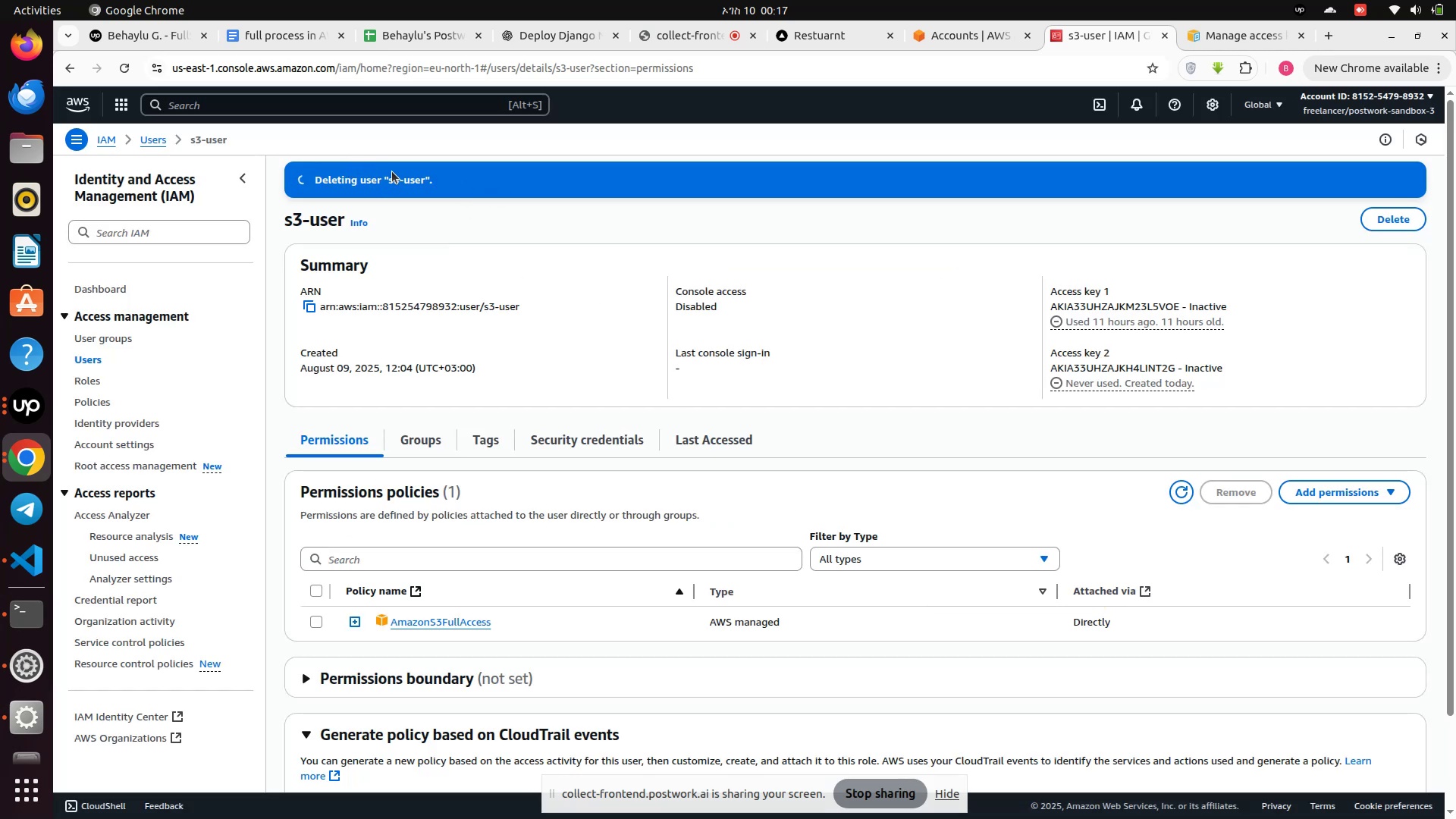 
left_click([494, 572])
 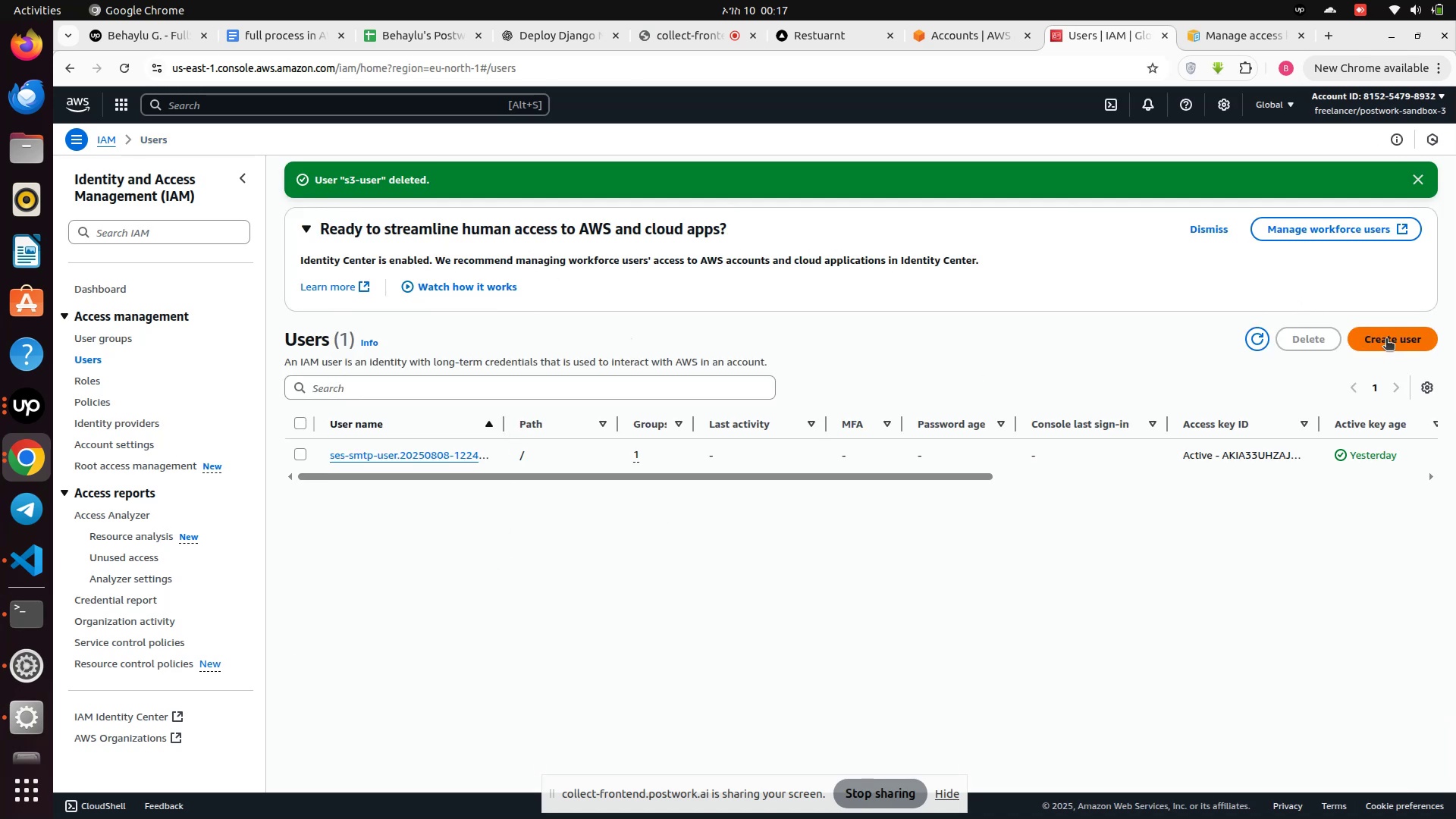 
left_click([1395, 339])
 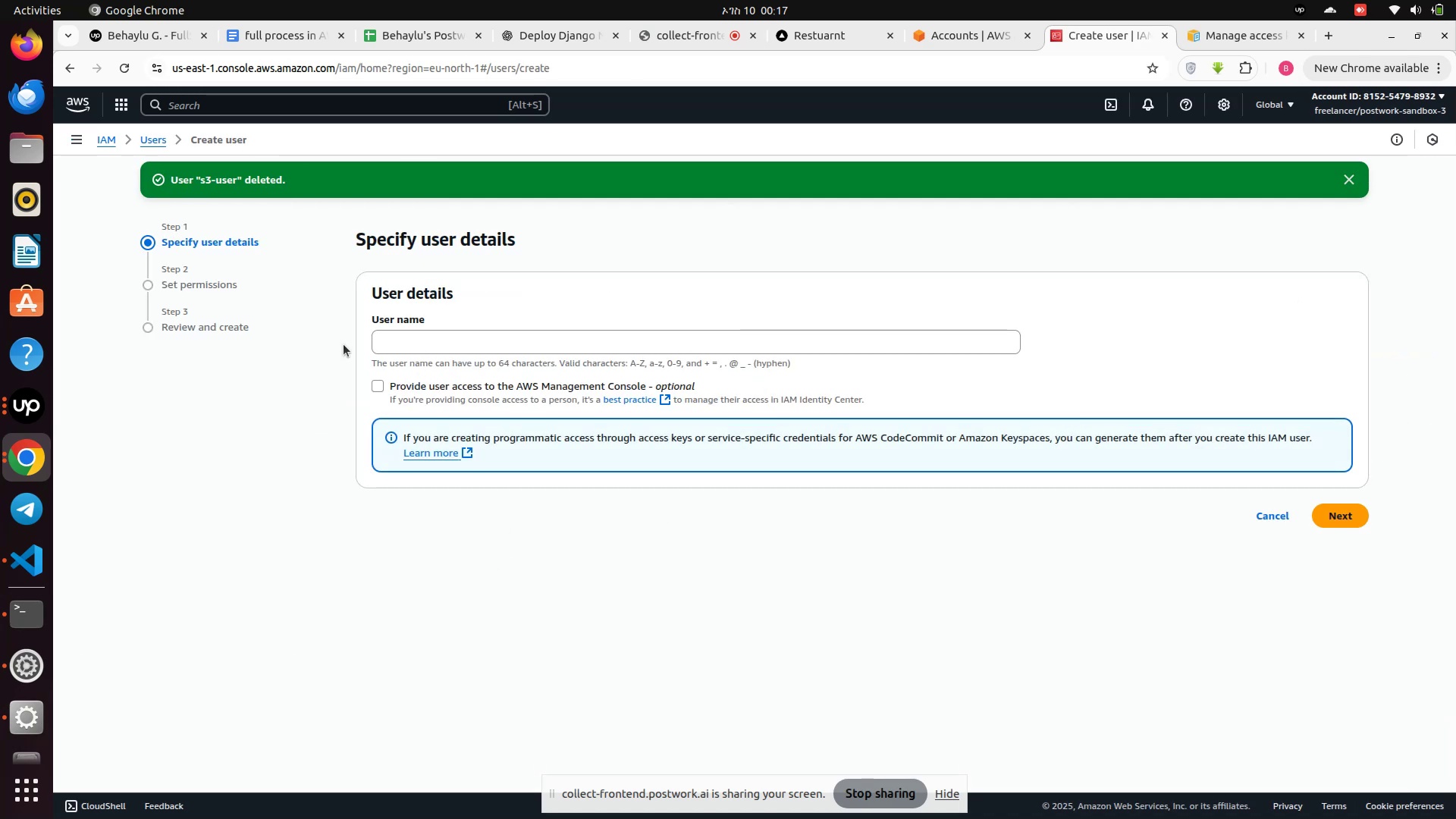 
left_click([432, 347])
 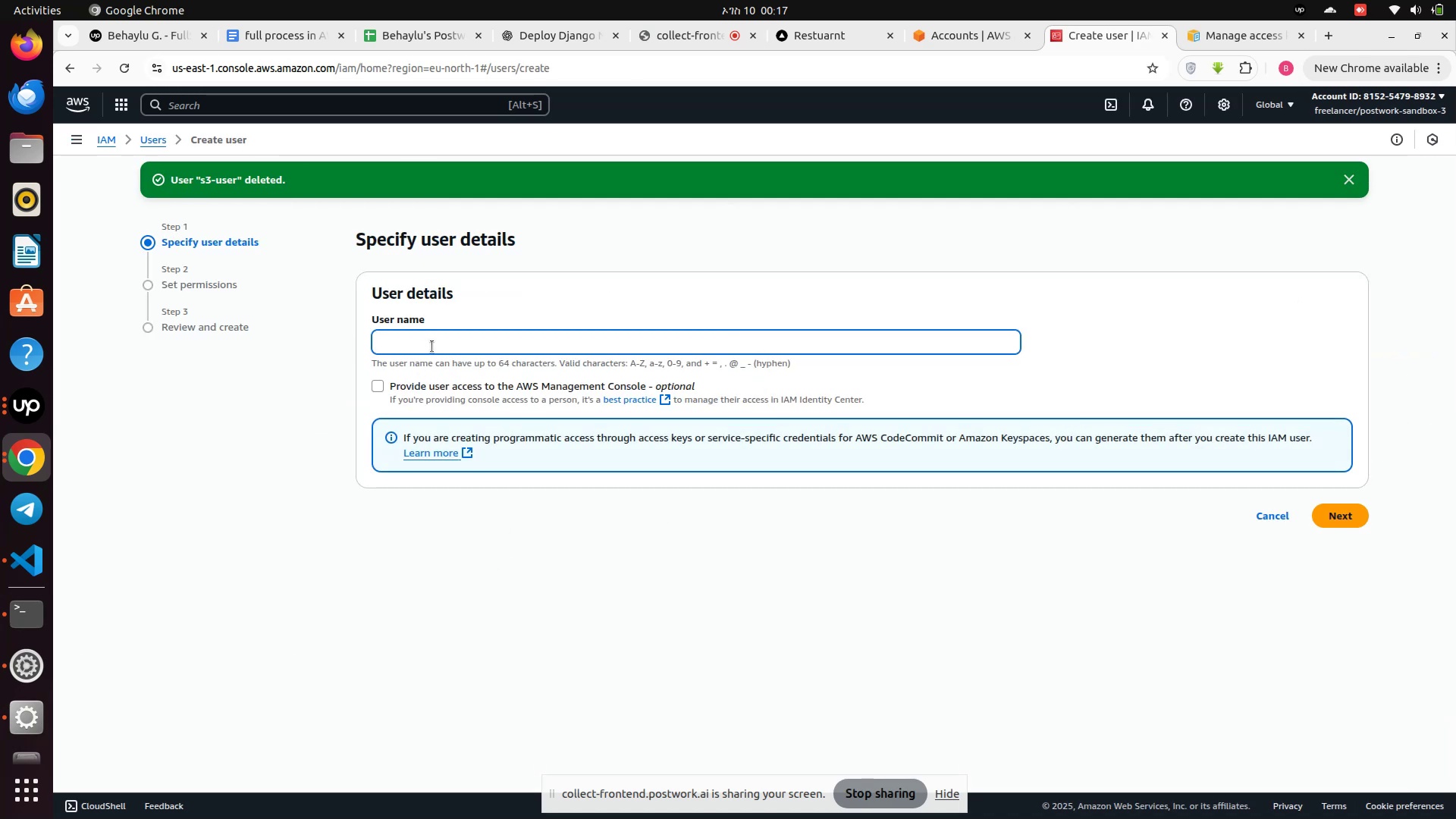 
type(S3_user)
 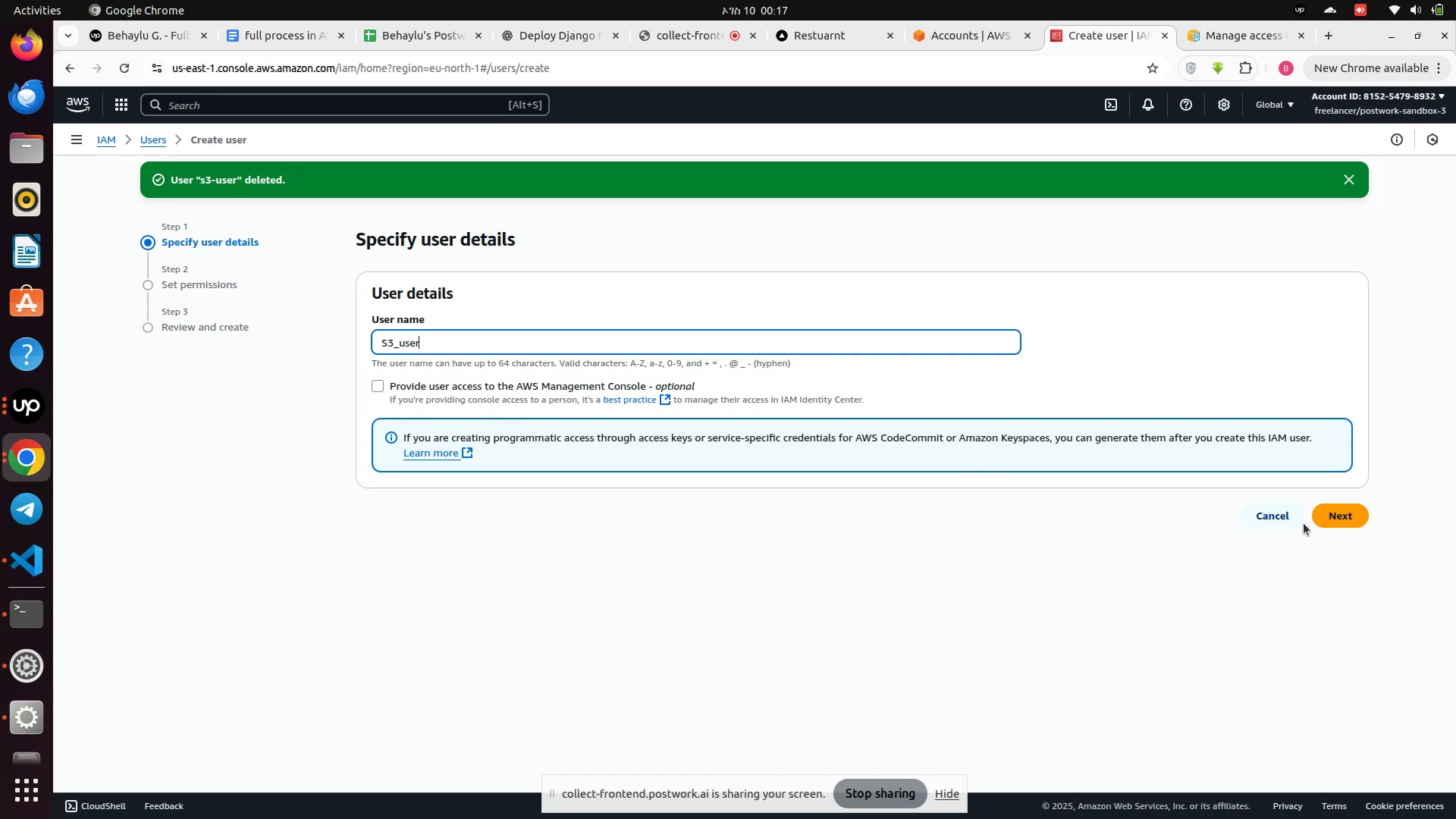 
left_click([1350, 518])
 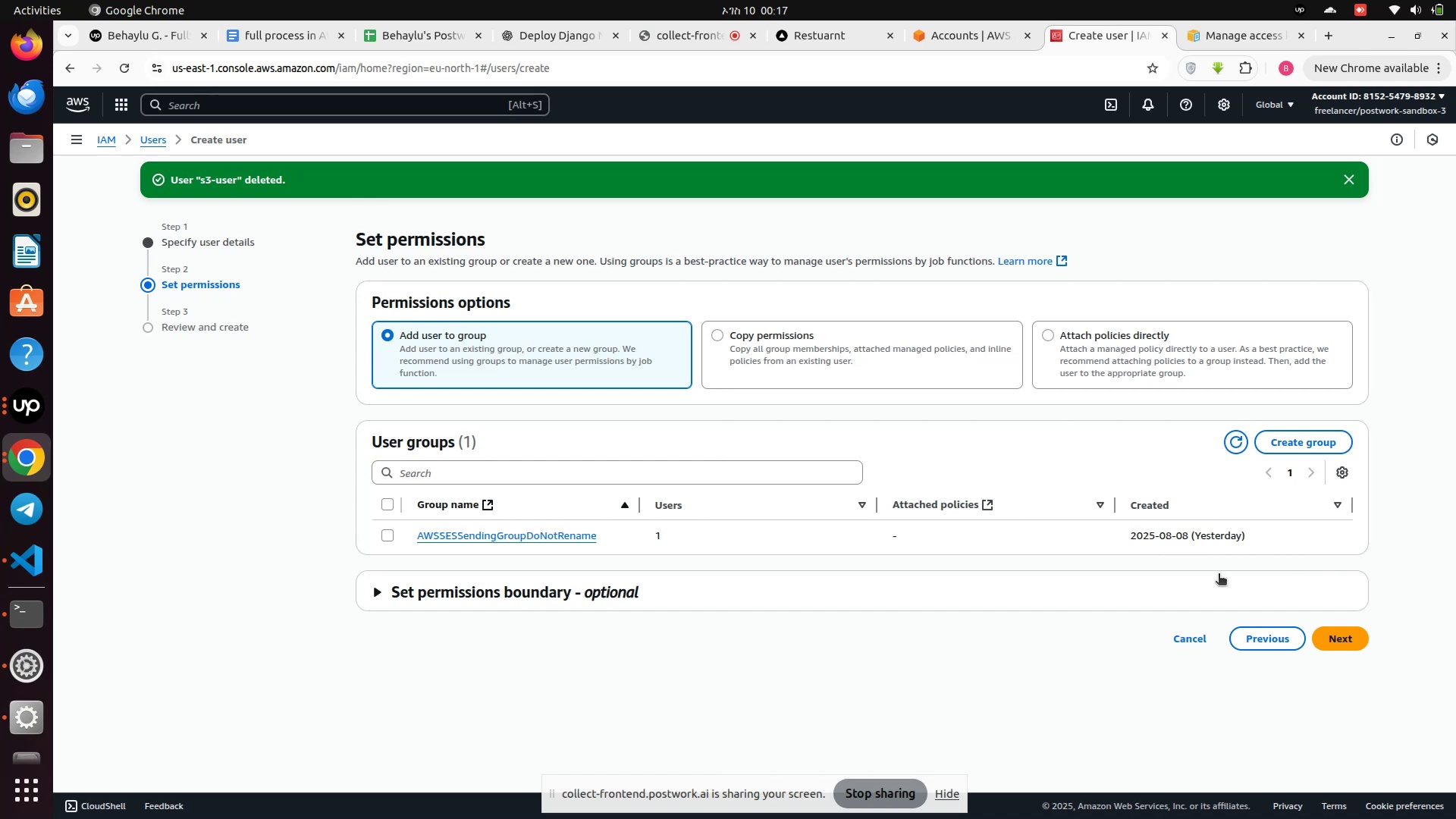 
wait(10.91)
 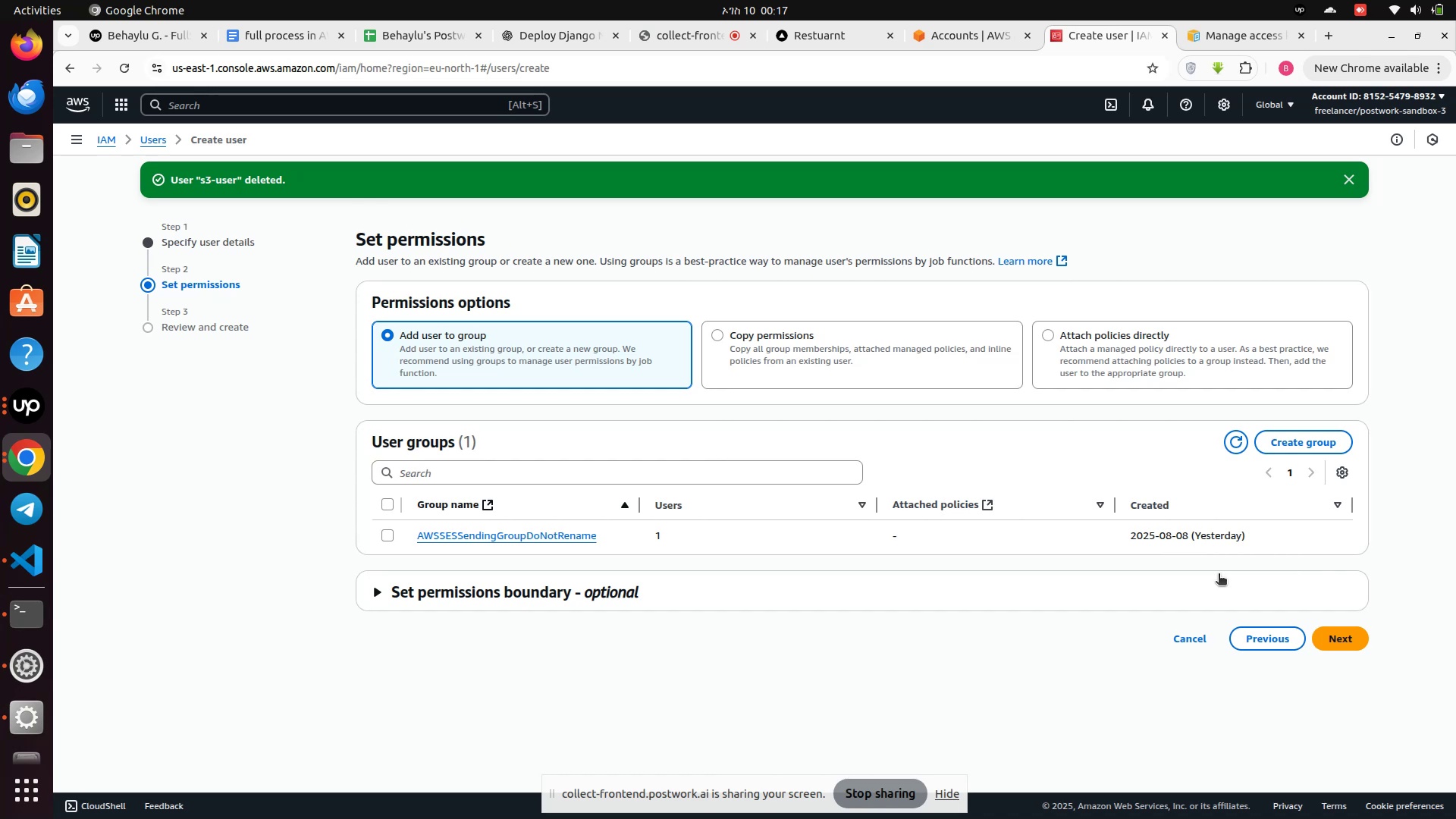 
left_click([543, 471])
 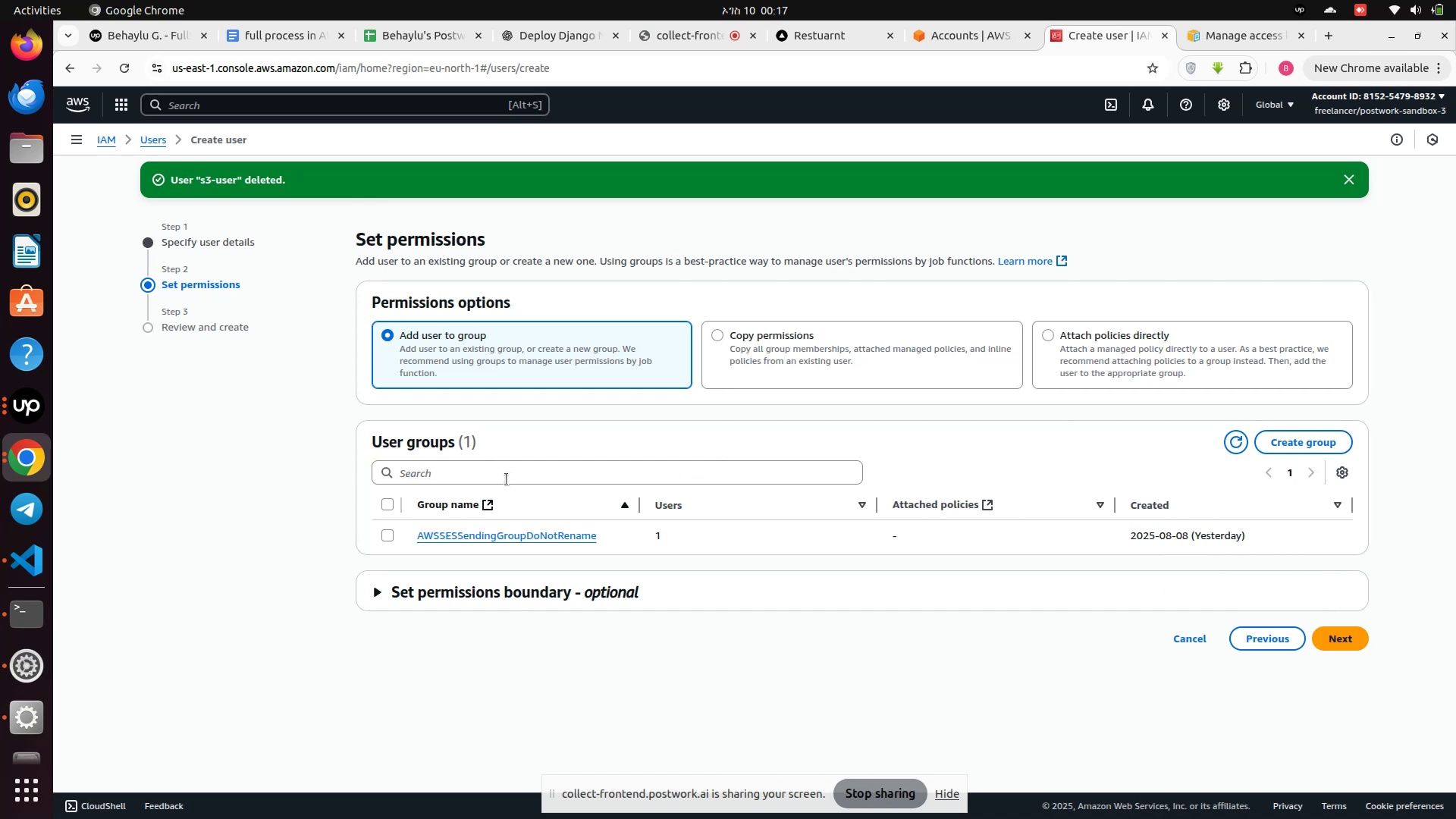 
left_click([507, 479])
 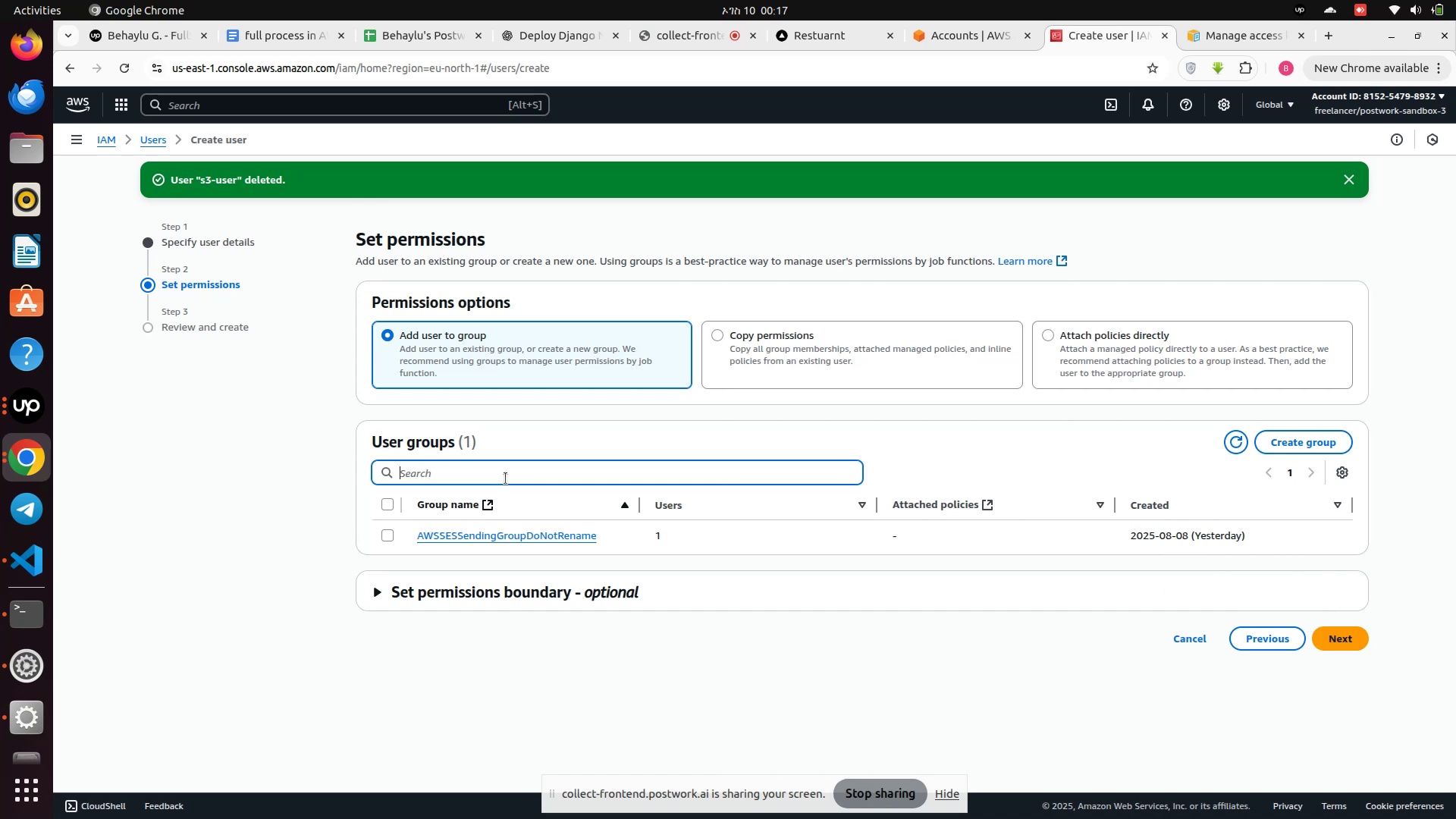 
type(AWS)
key(Backspace)
key(Backspace)
key(Backspace)
key(Backspace)
 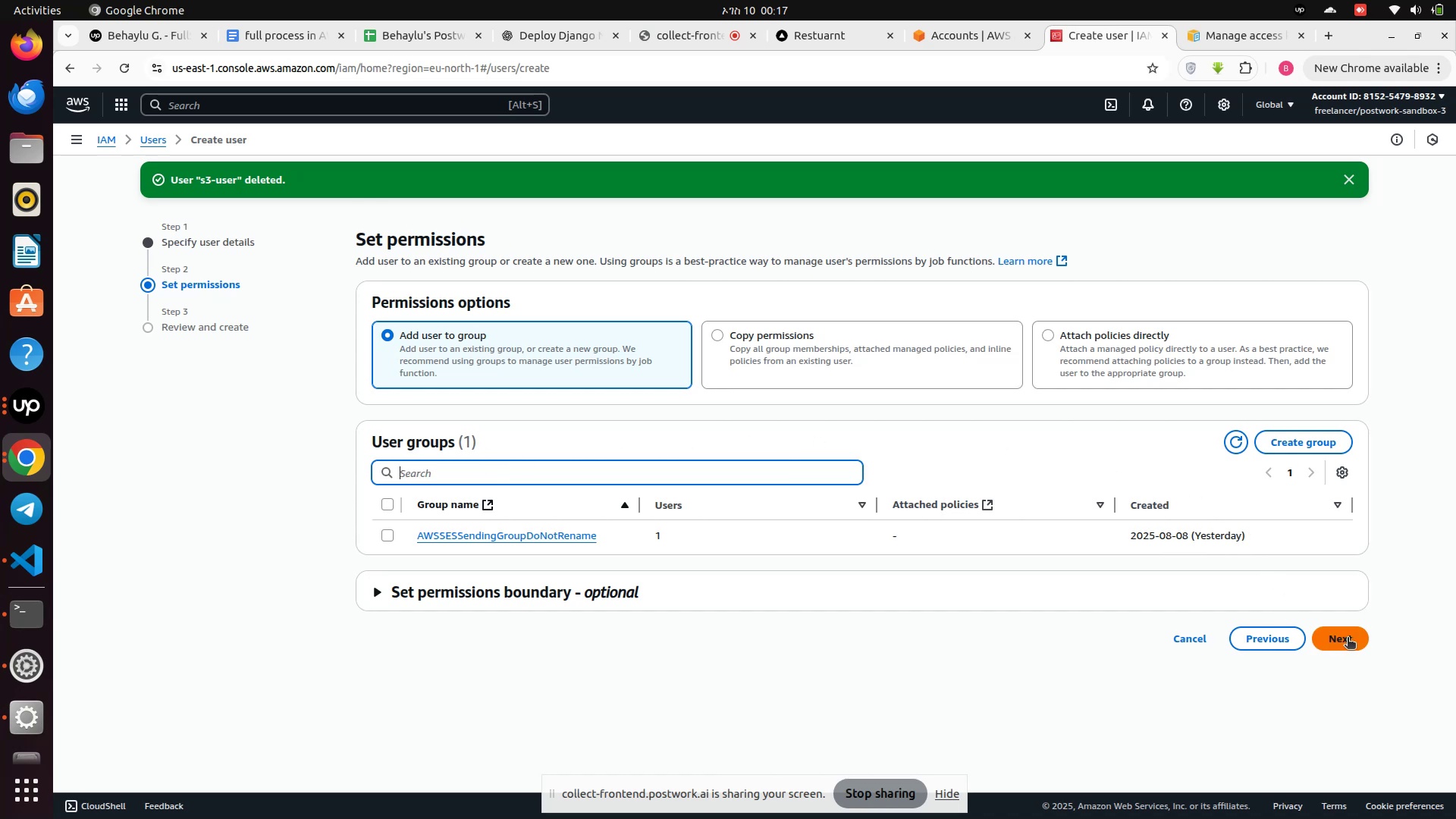 
wait(7.64)
 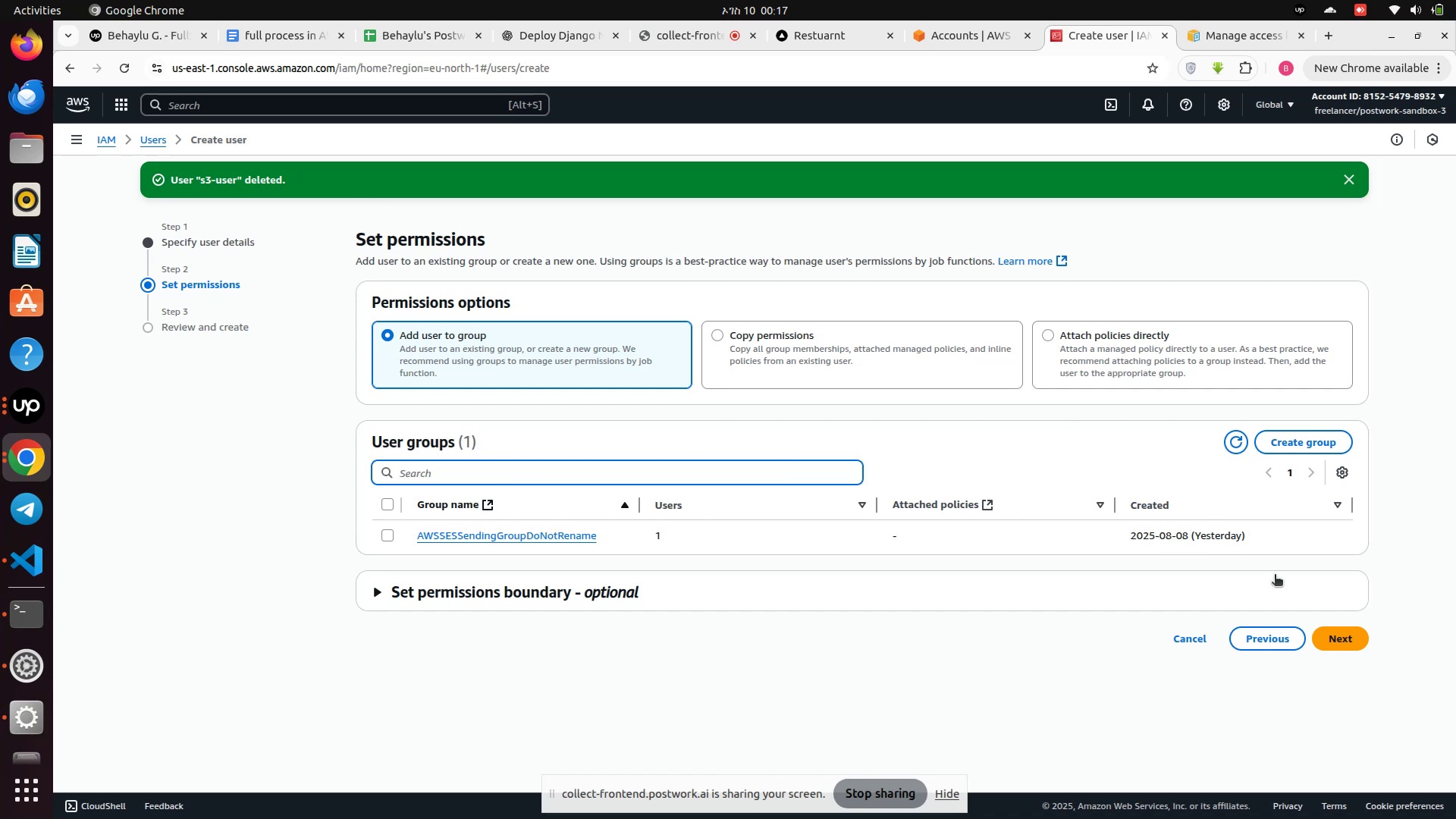 
left_click([379, 592])
 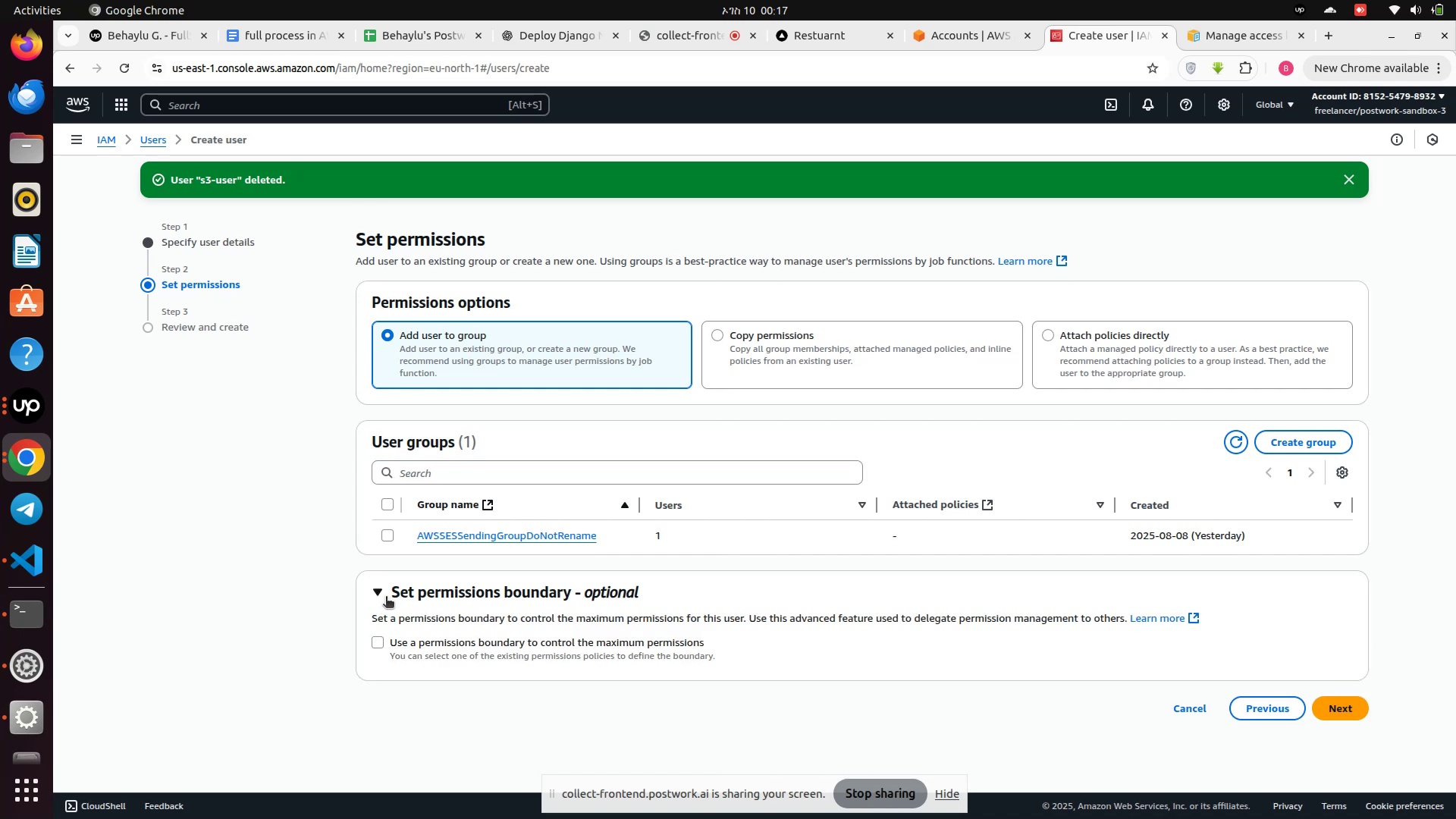 
left_click([386, 597])
 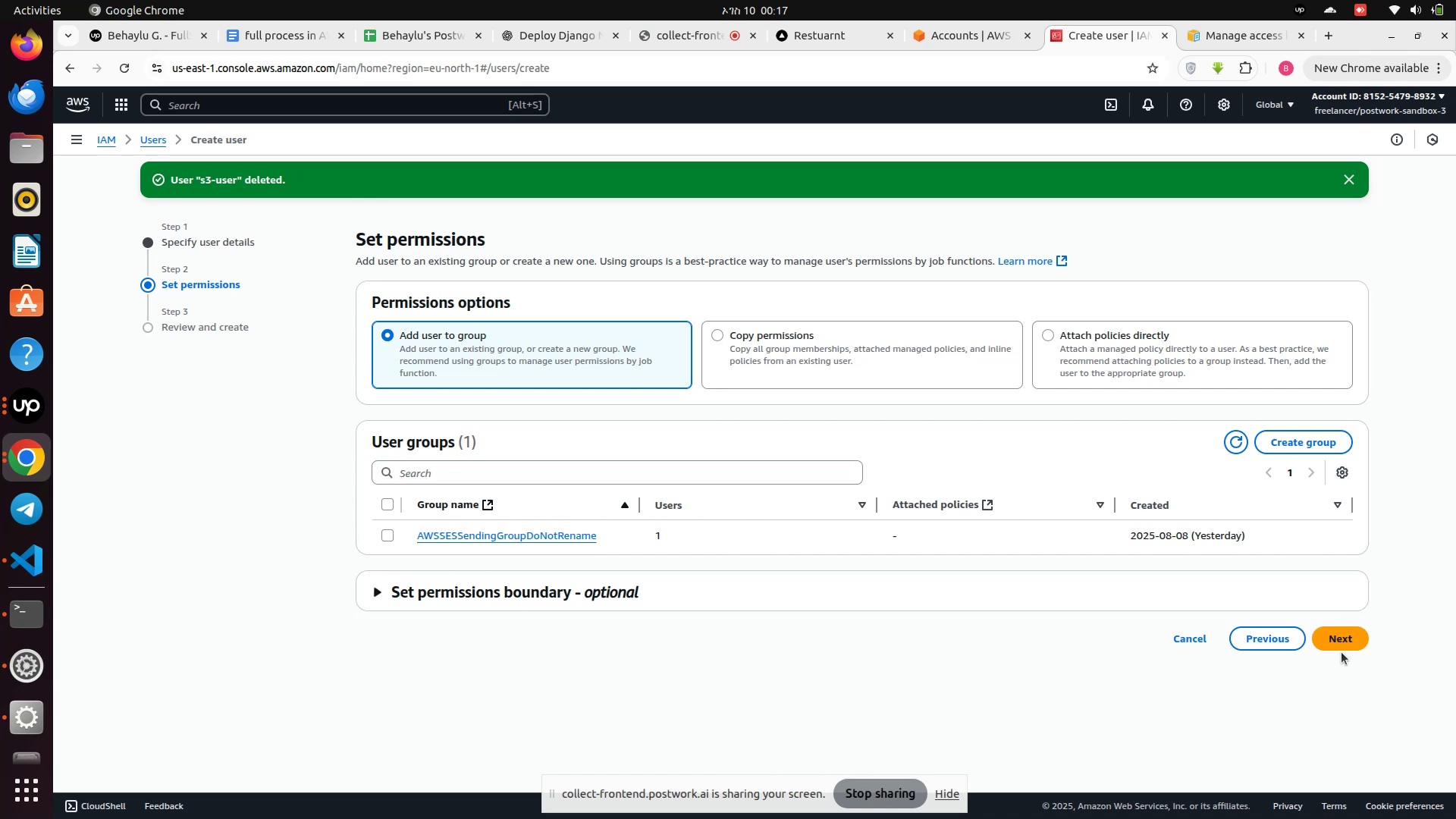 
left_click([1342, 642])
 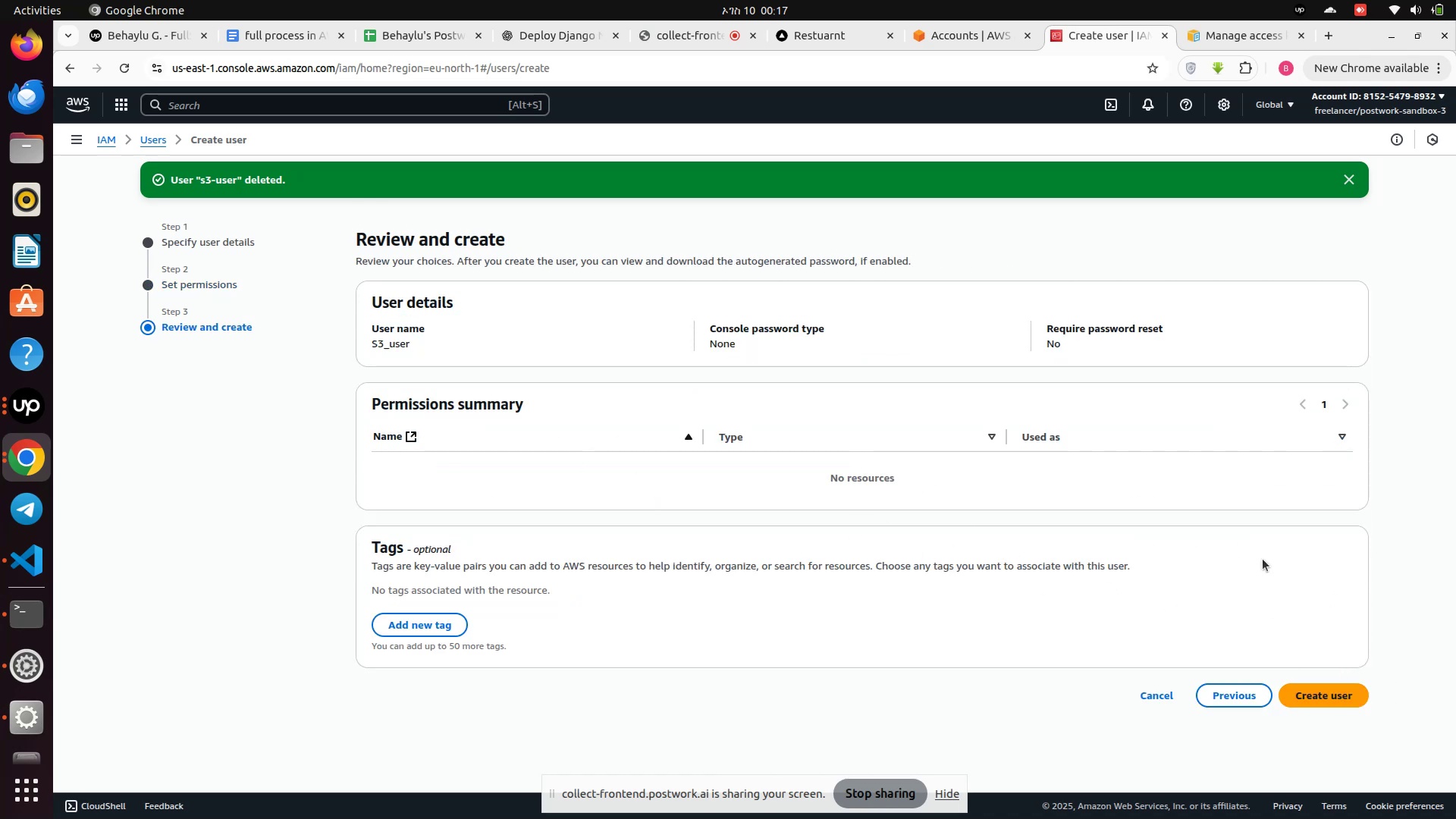 
wait(5.12)
 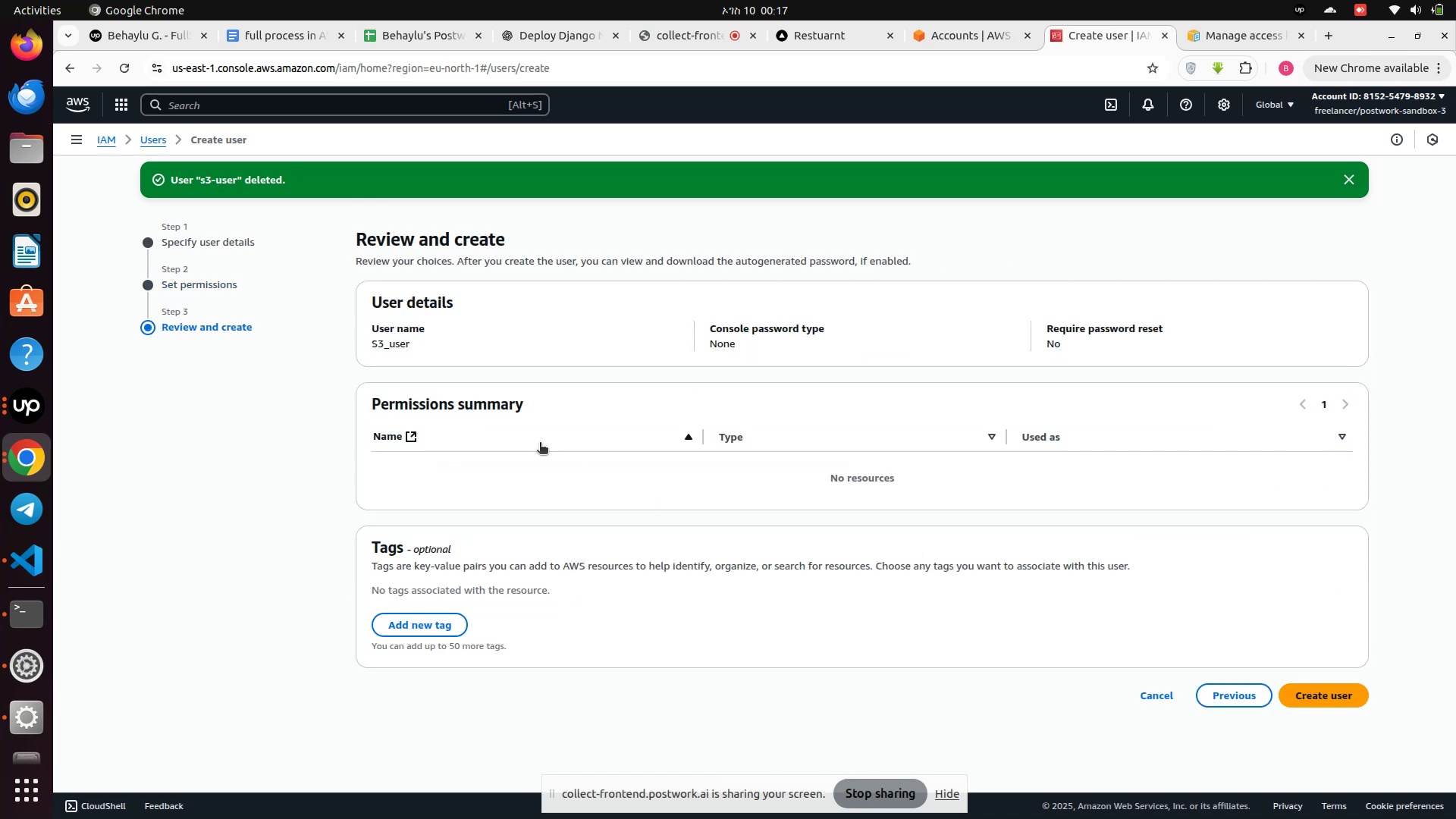 
left_click([1323, 688])
 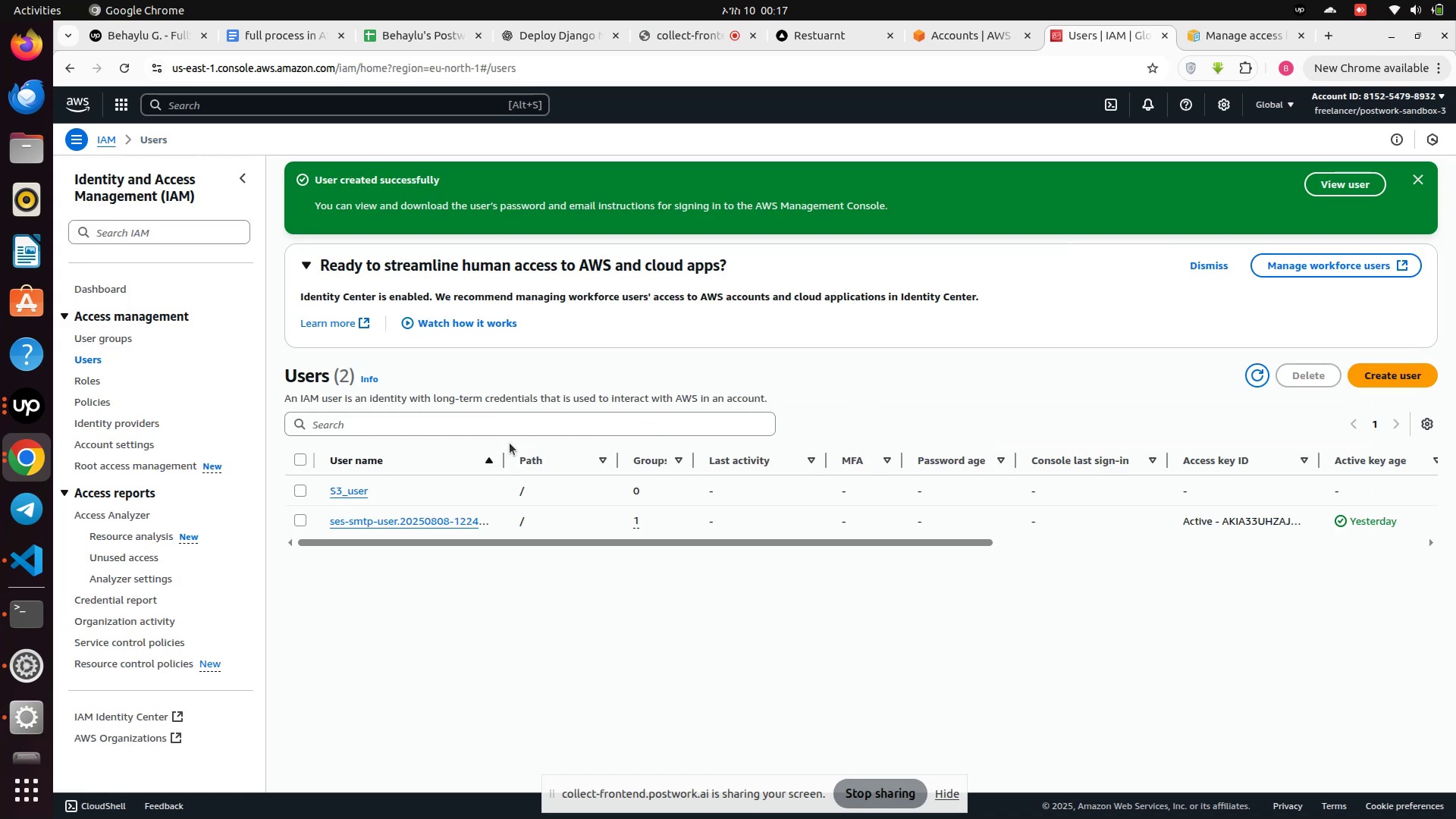 
left_click([351, 497])
 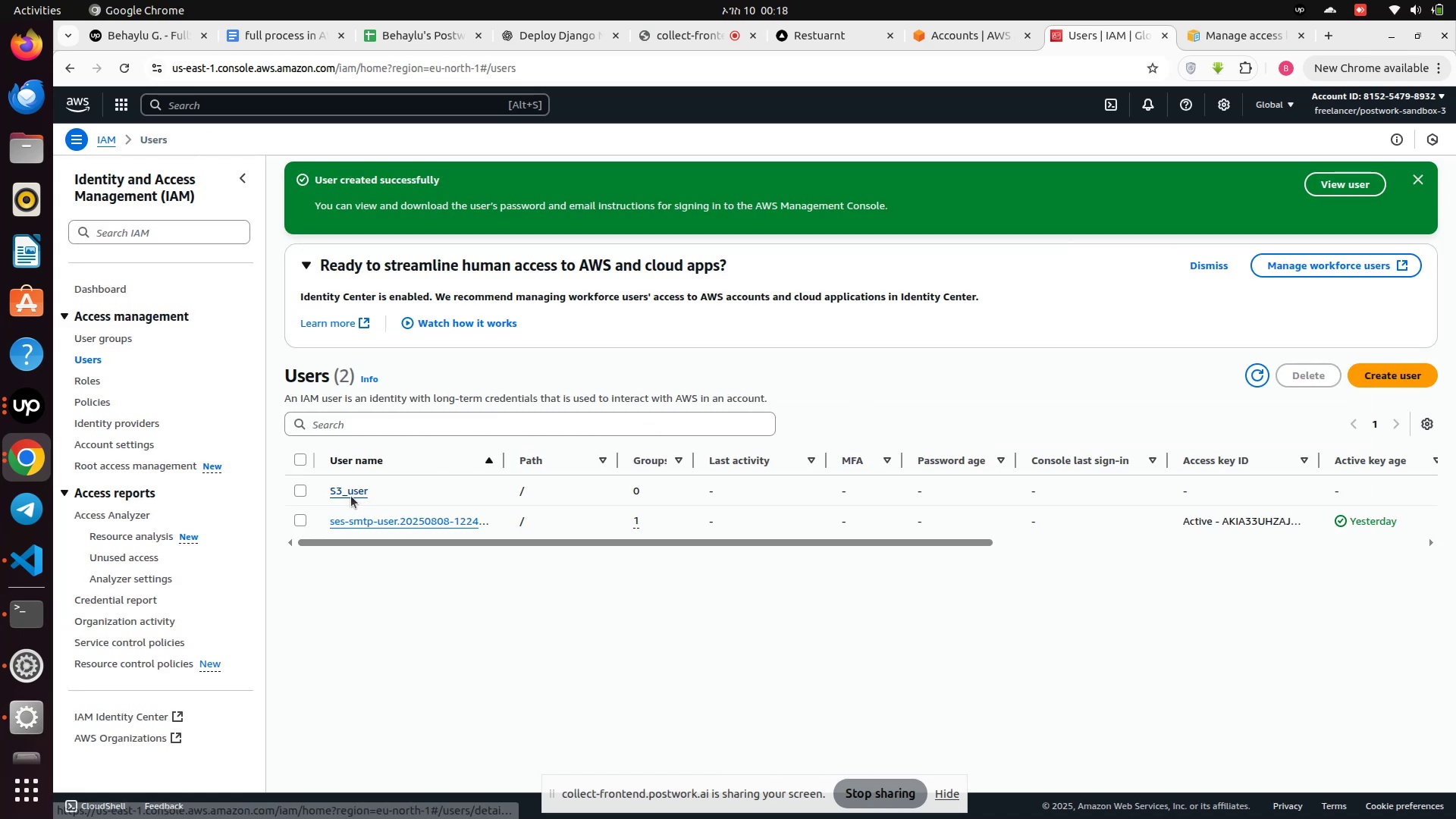 
left_click([351, 496])
 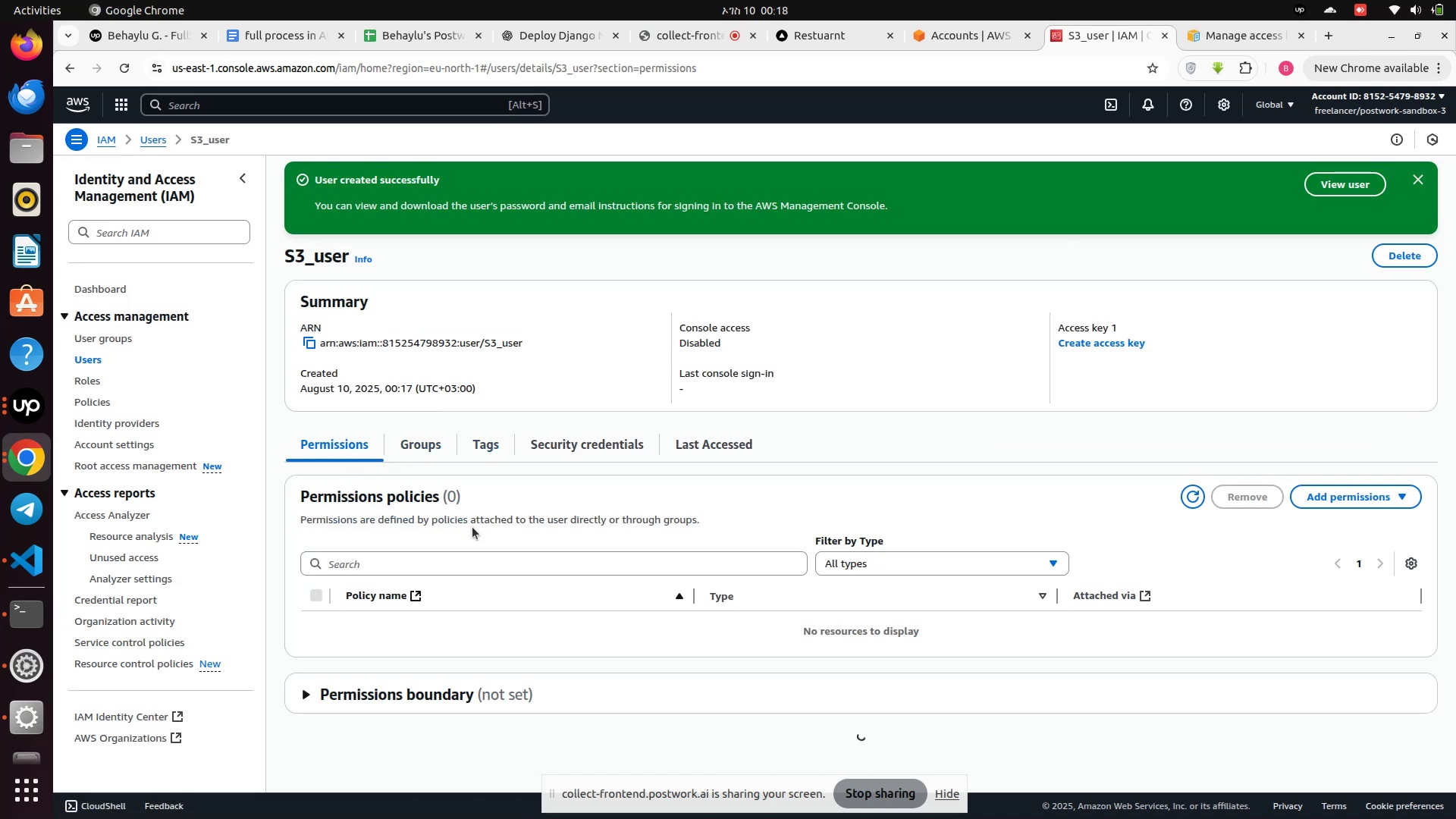 
left_click([425, 563])
 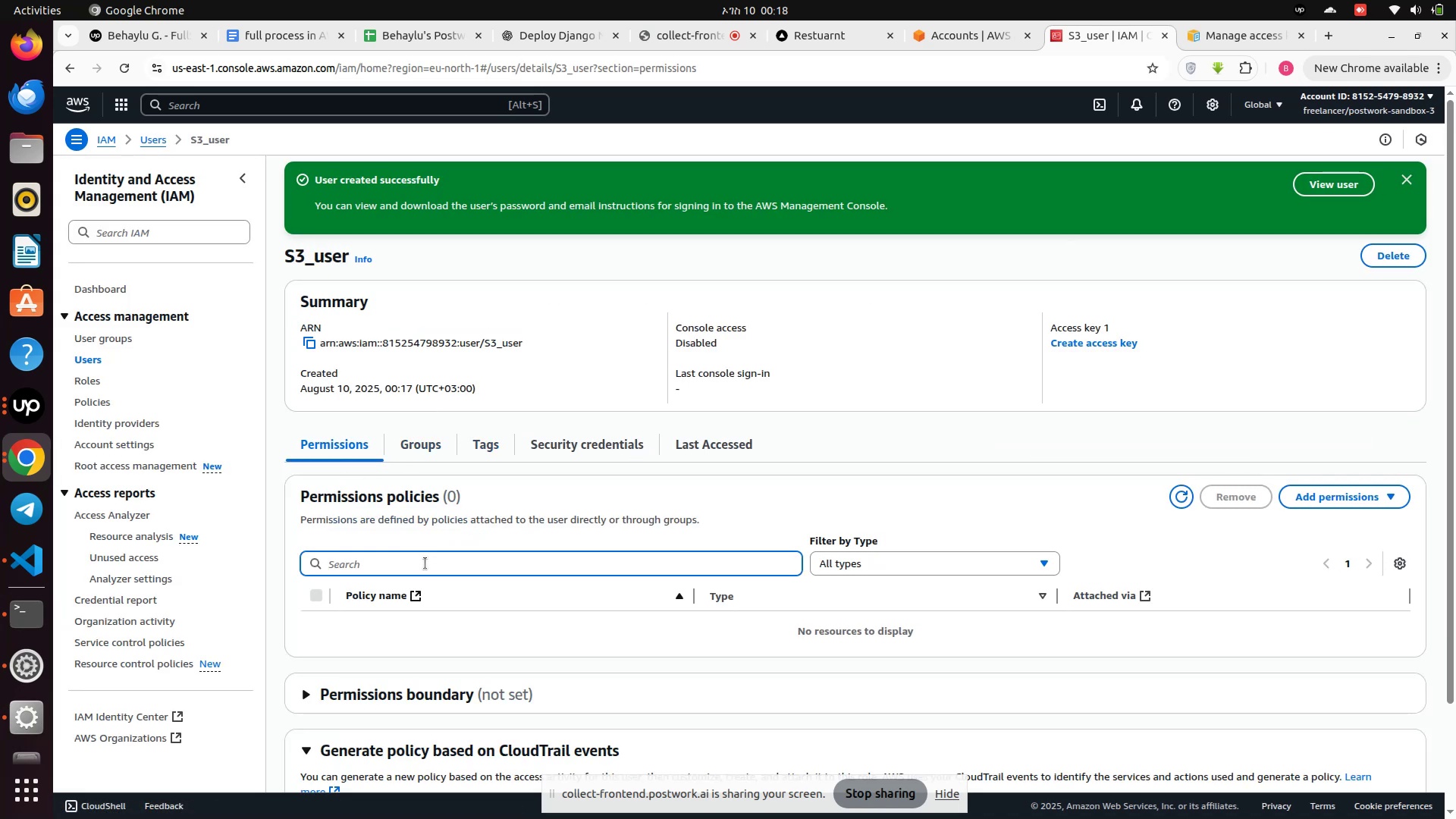 
type(AWS)
 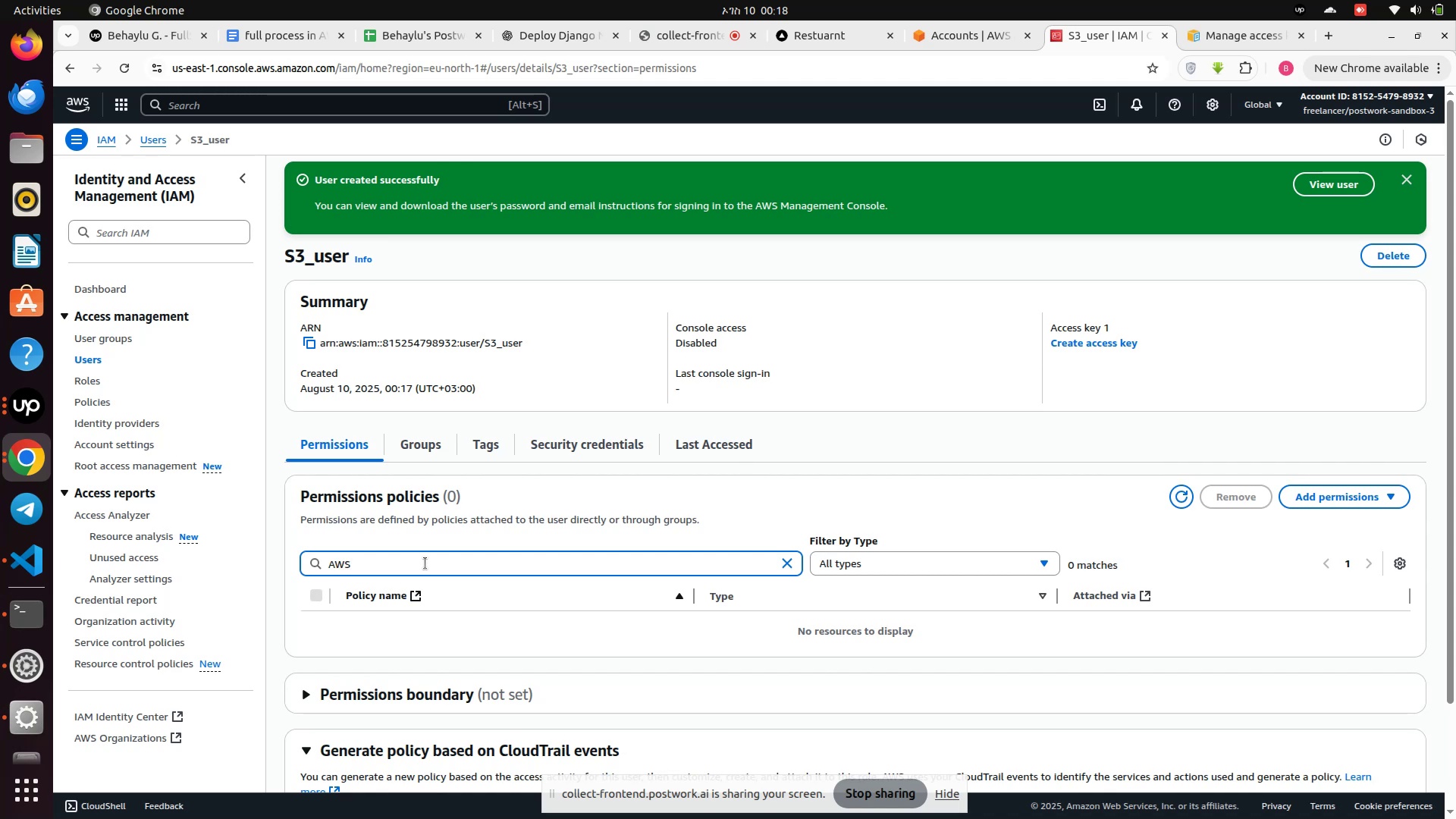 
hold_key(key=Backspace, duration=0.73)
 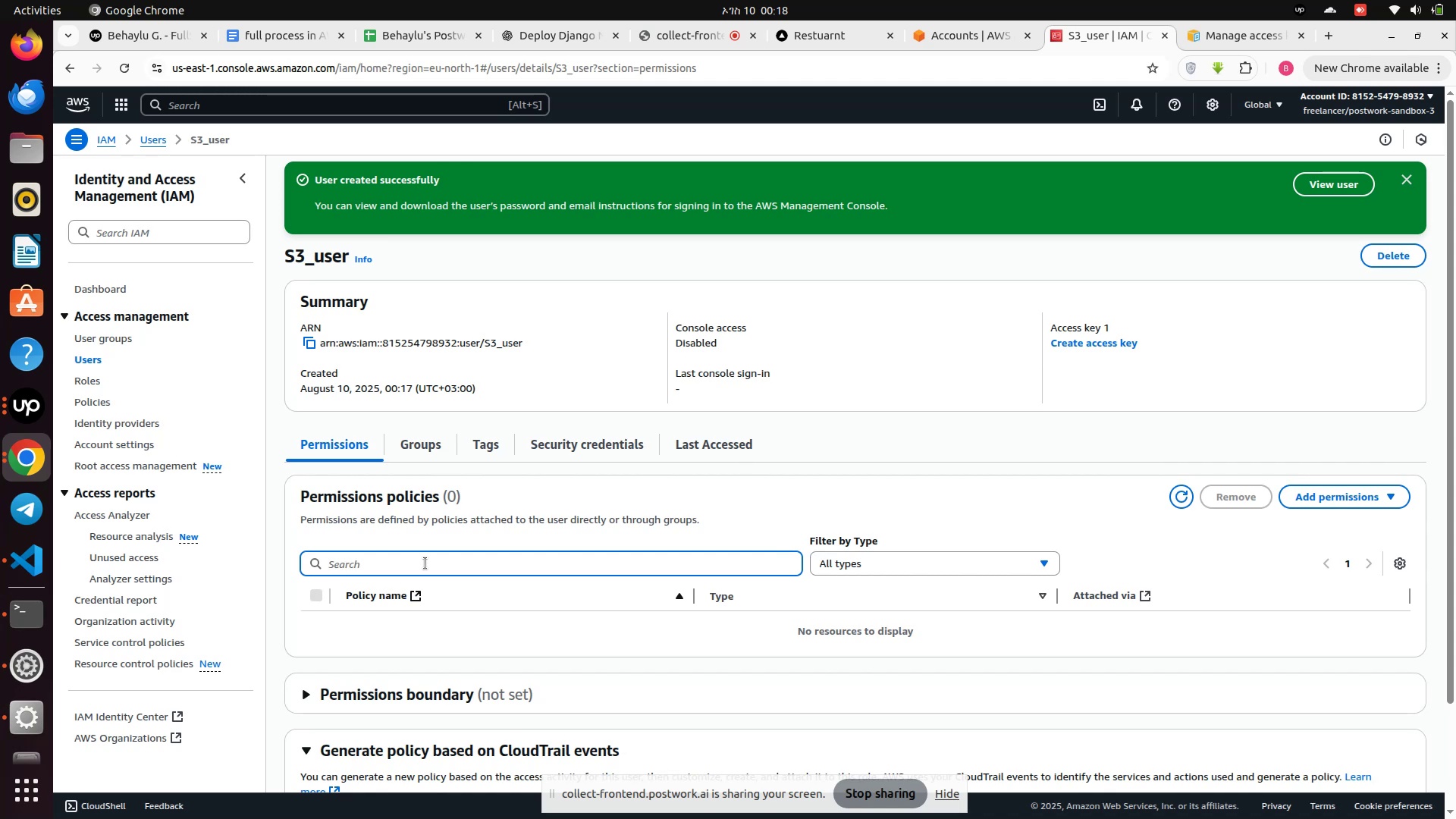 
type(S#)
key(Backspace)
type(3)
 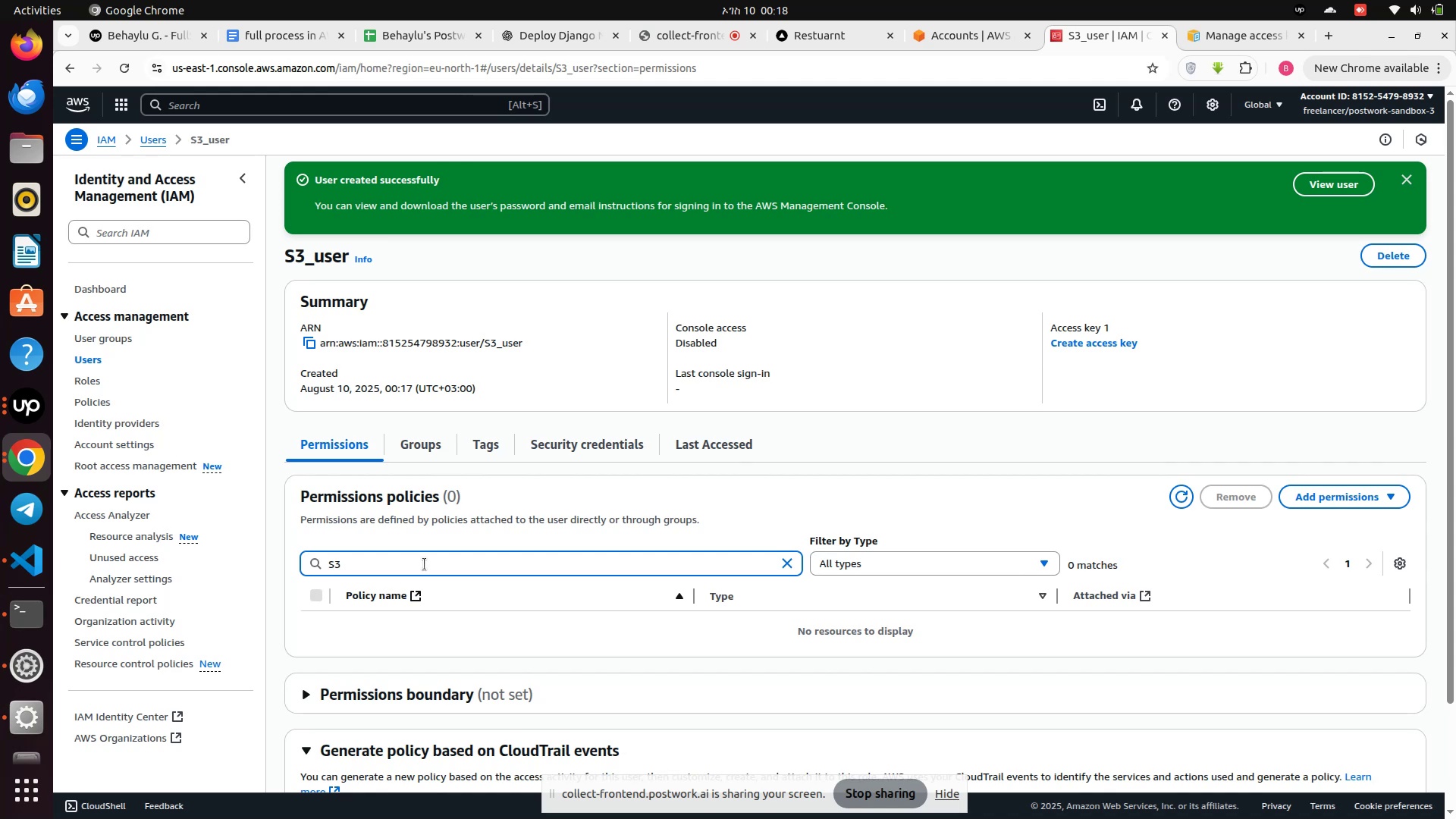 
key(Enter)
 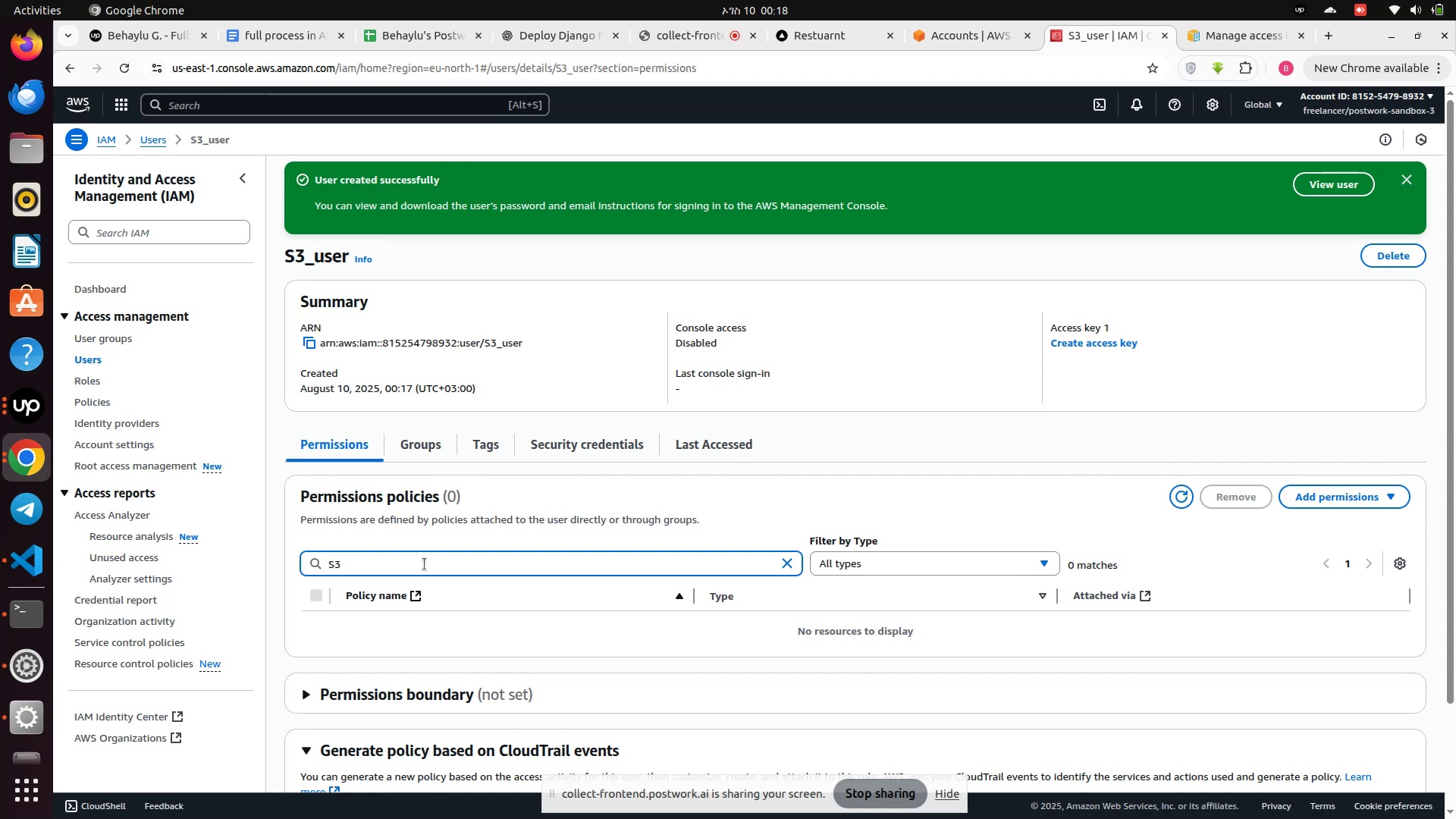 
hold_key(key=Backspace, duration=0.9)
 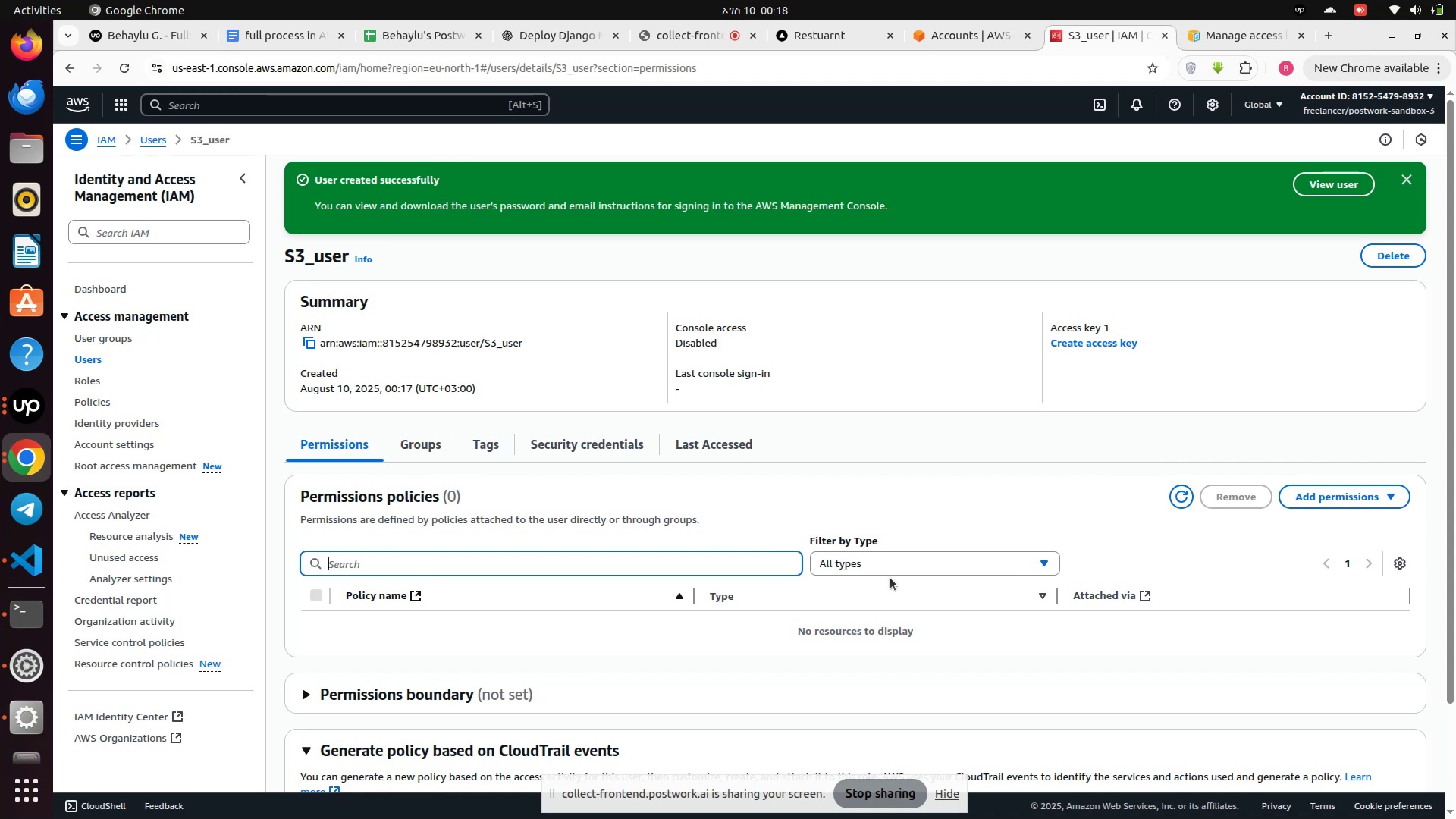 
left_click([881, 560])
 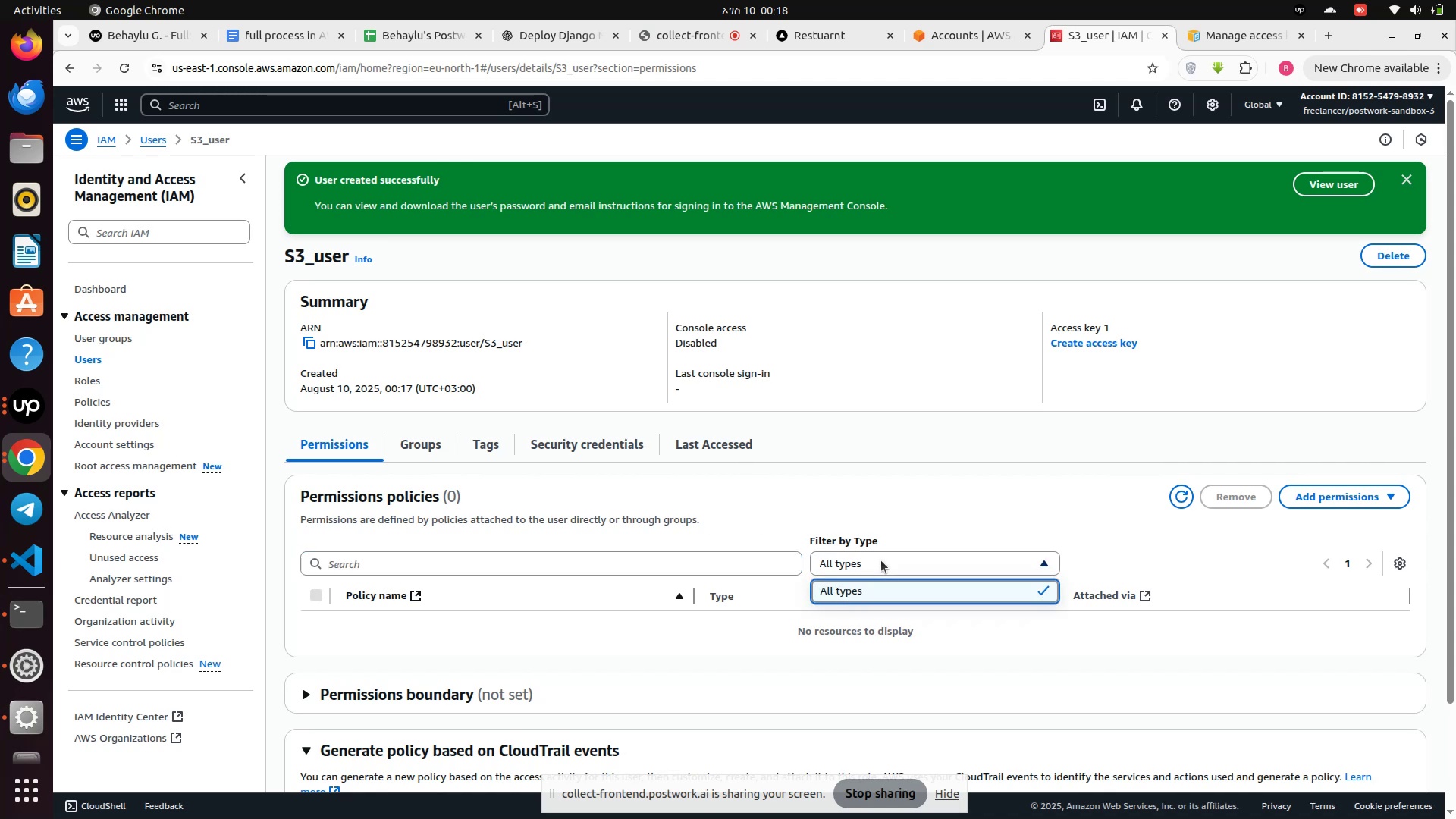 
left_click([881, 560])
 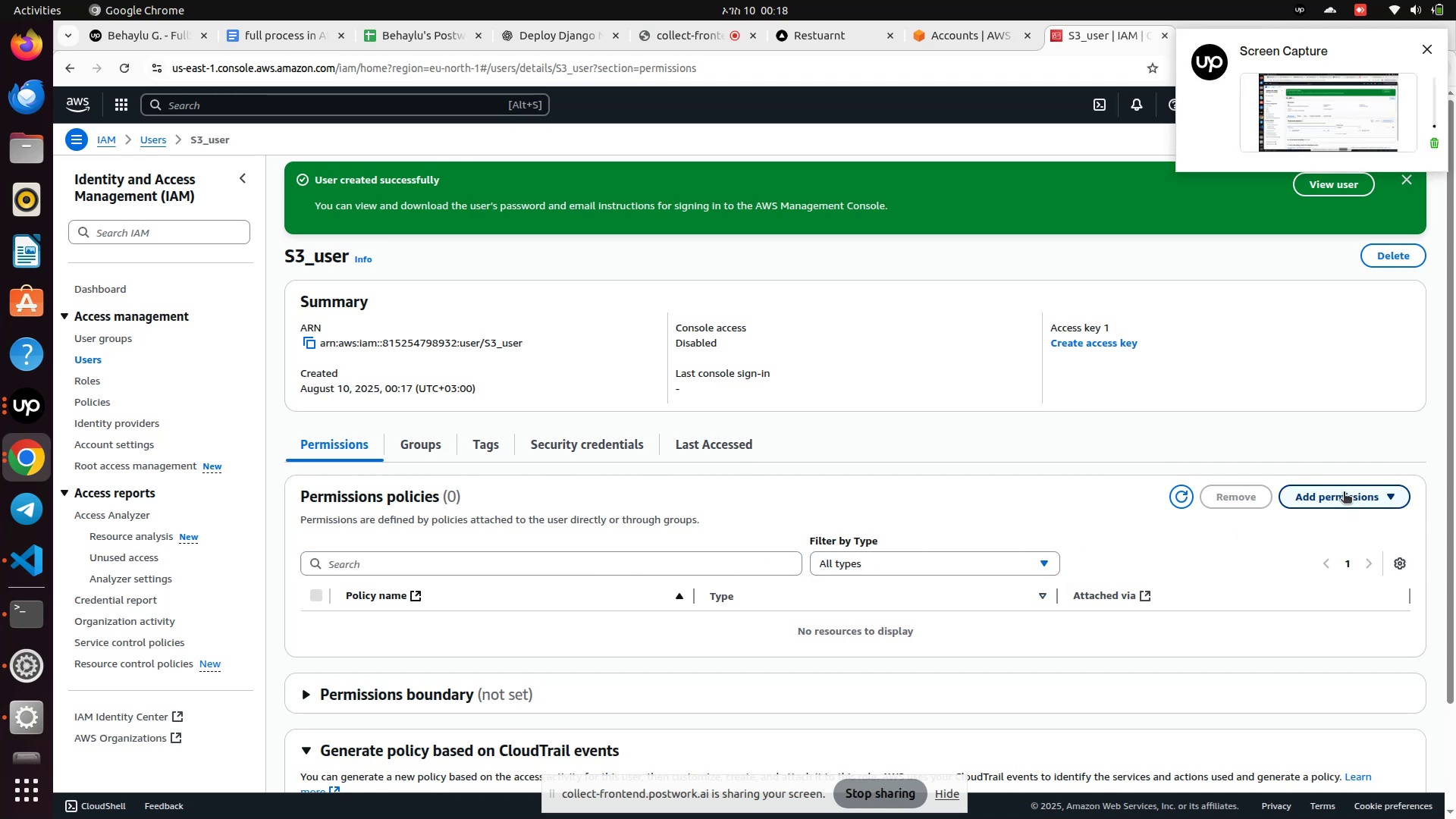 
left_click([1340, 491])
 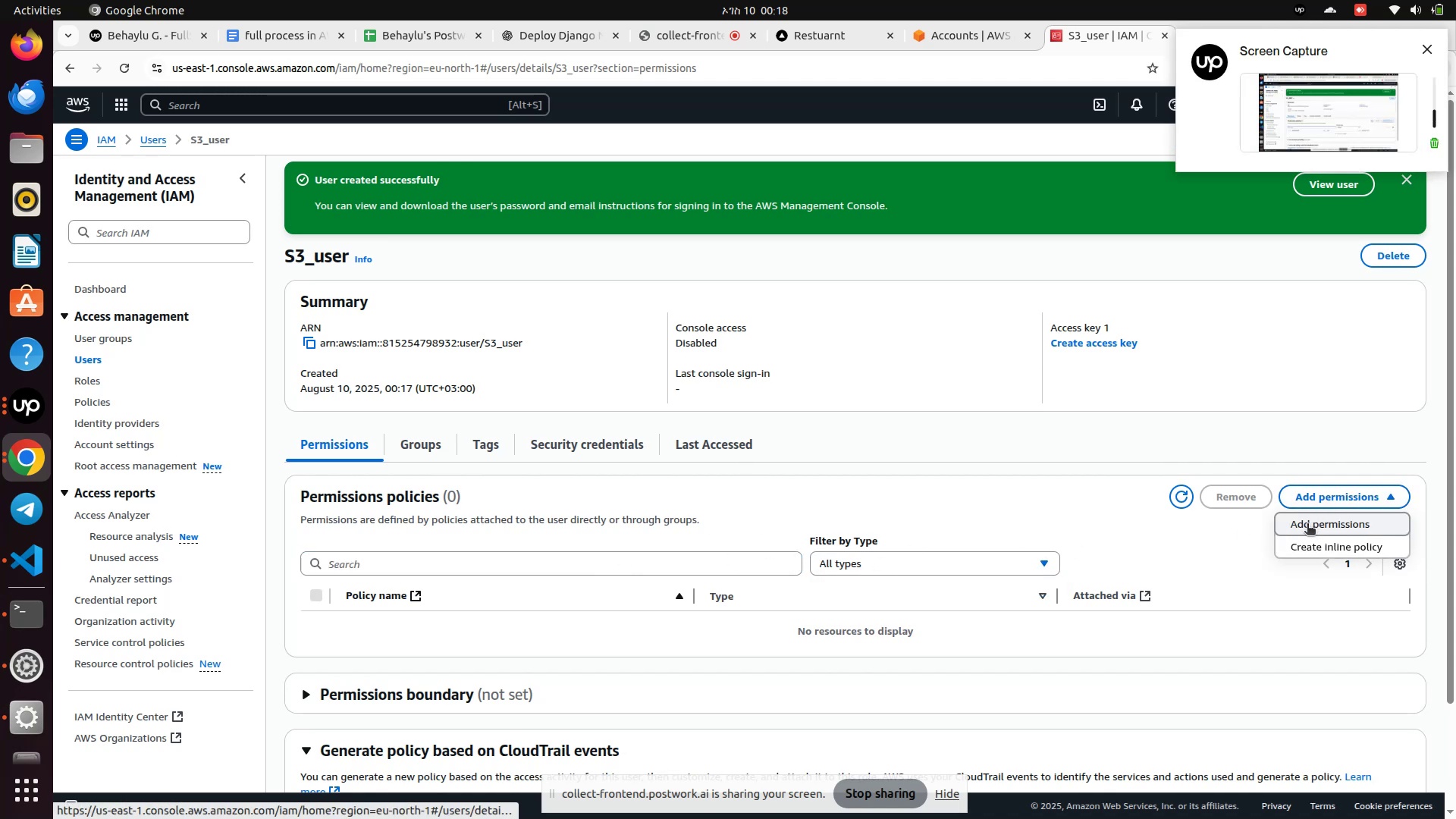 
left_click([1307, 528])
 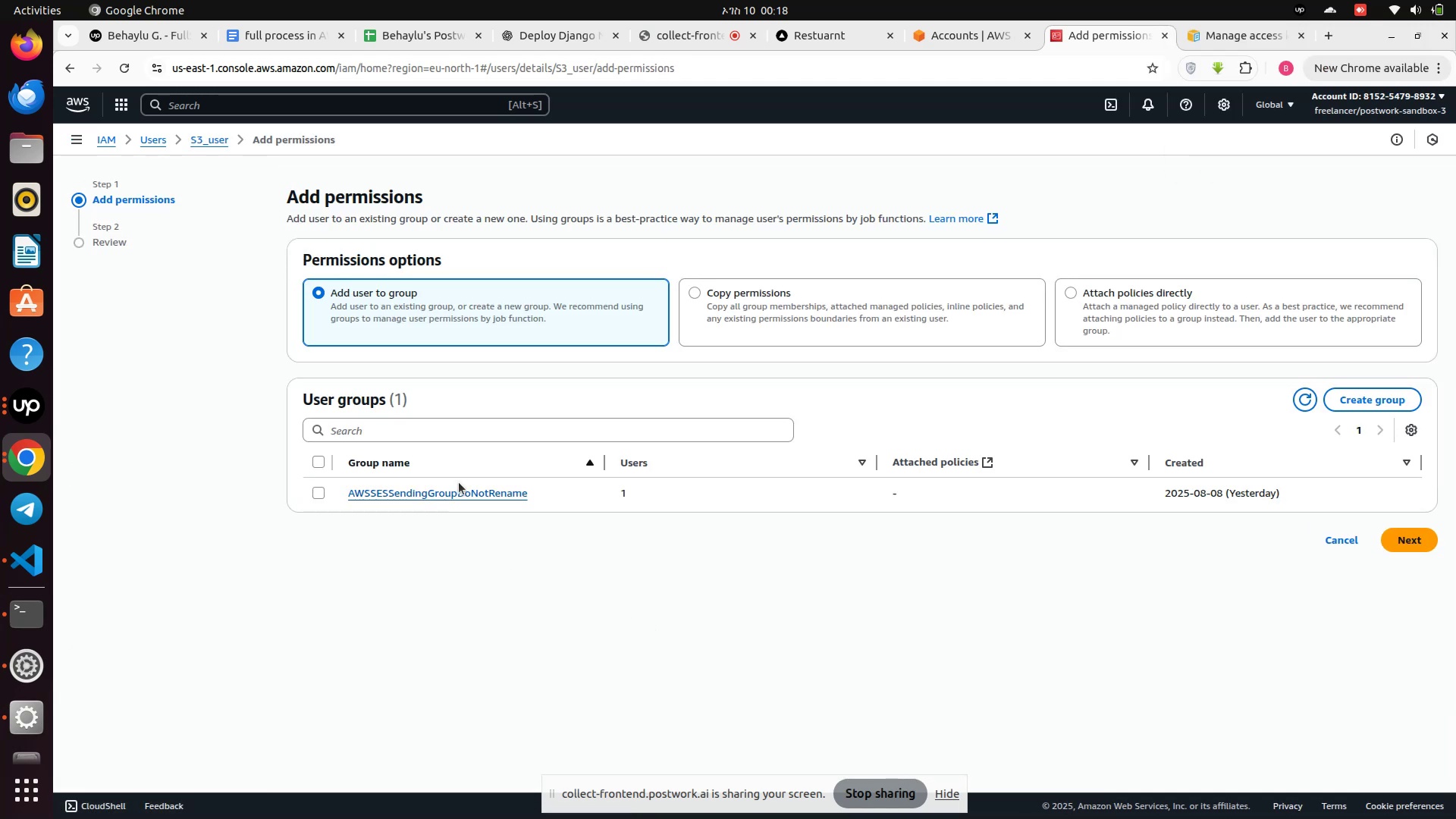 
left_click([393, 434])
 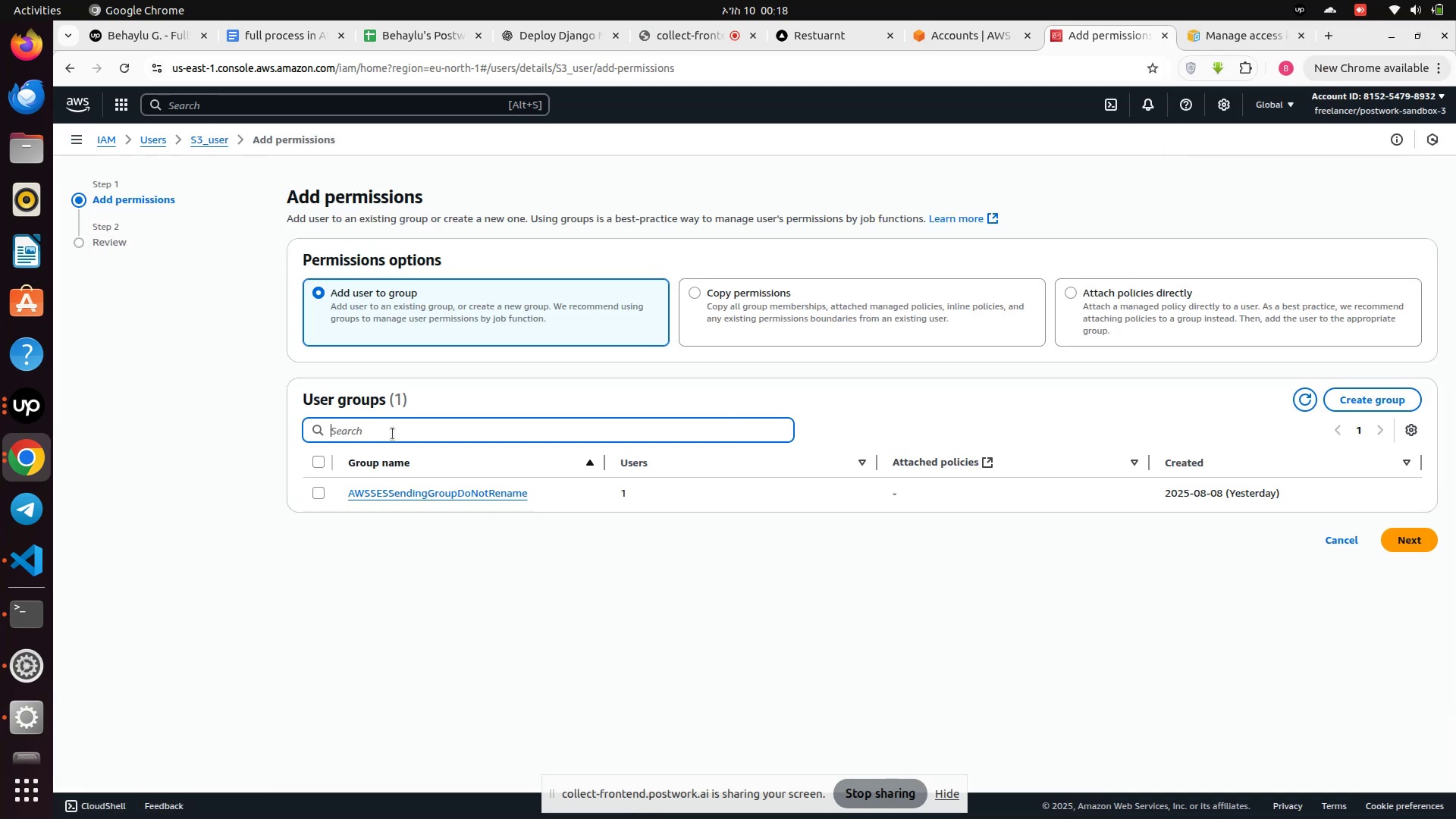 
type(AWS)
 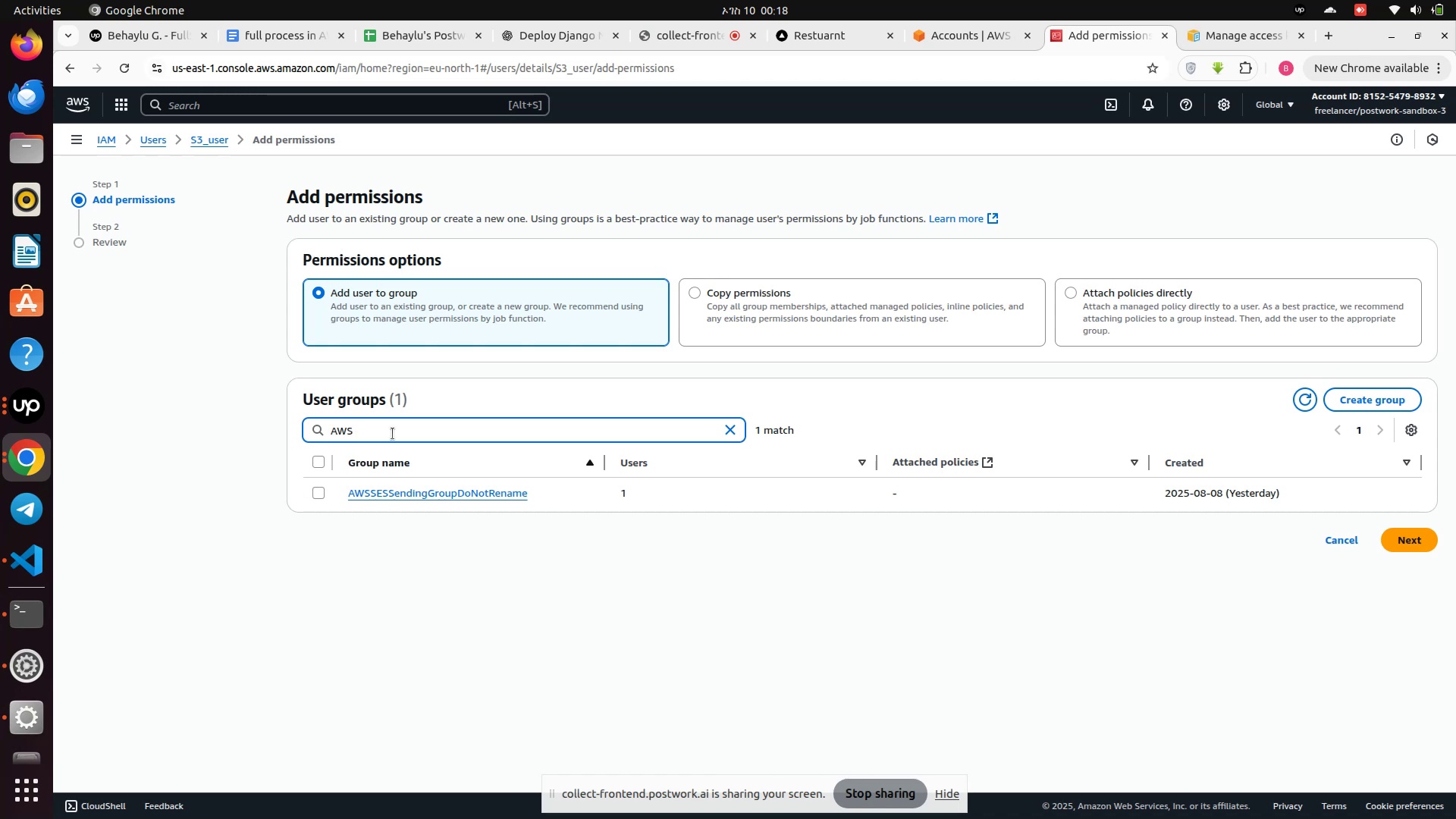 
hold_key(key=ShiftRight, duration=0.85)
 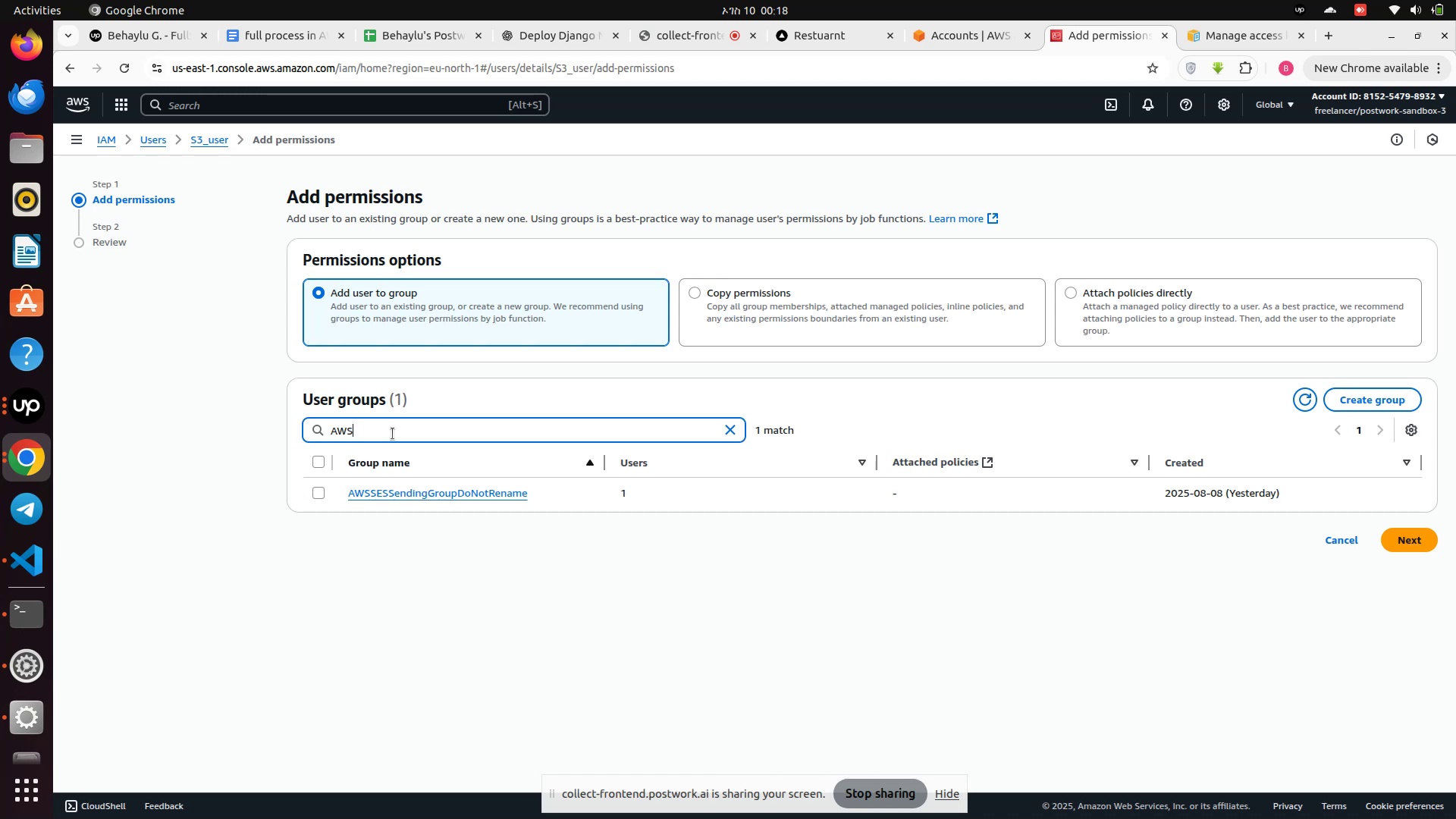 
hold_key(key=Backspace, duration=1.01)
 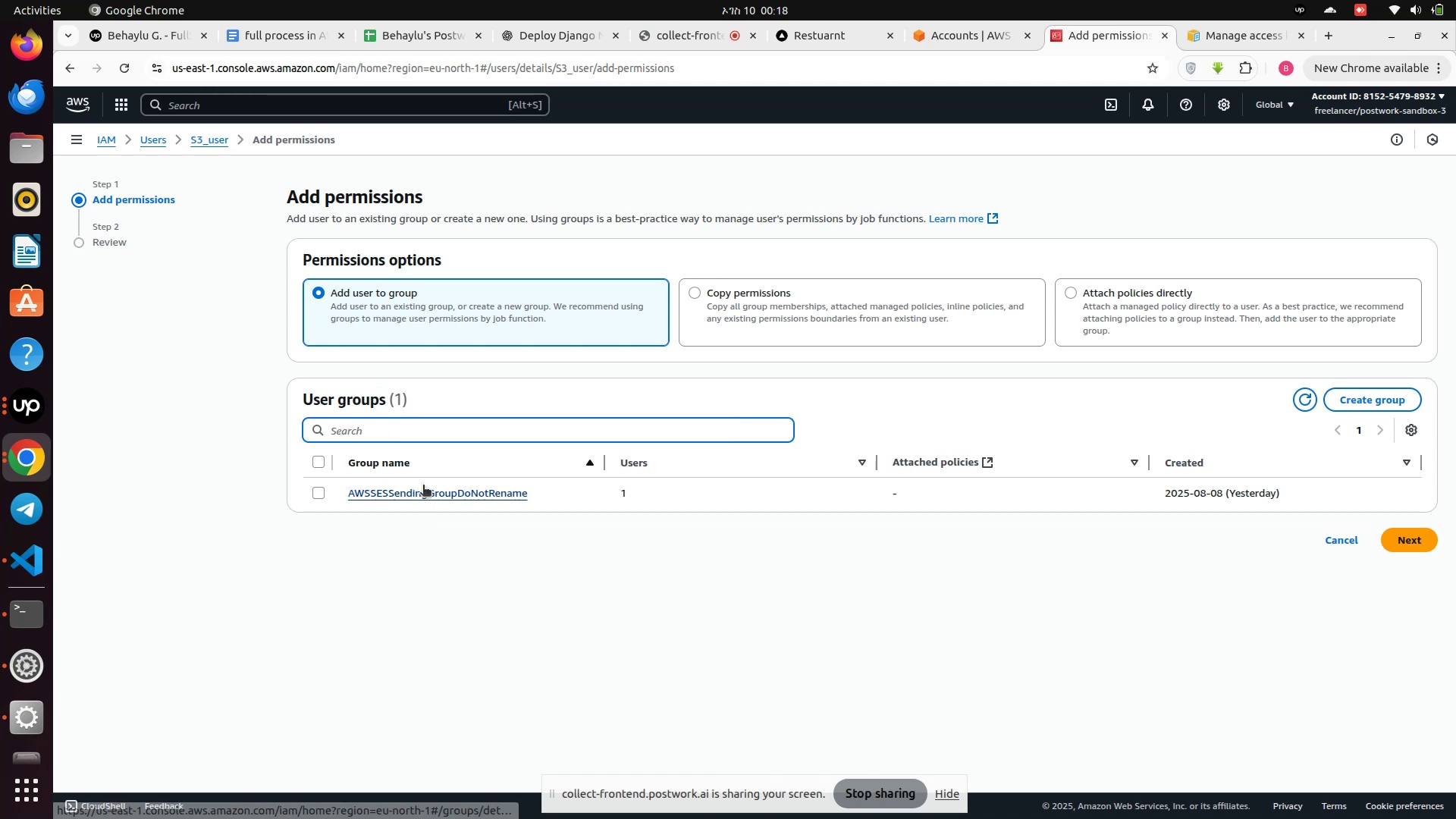 
left_click([423, 489])
 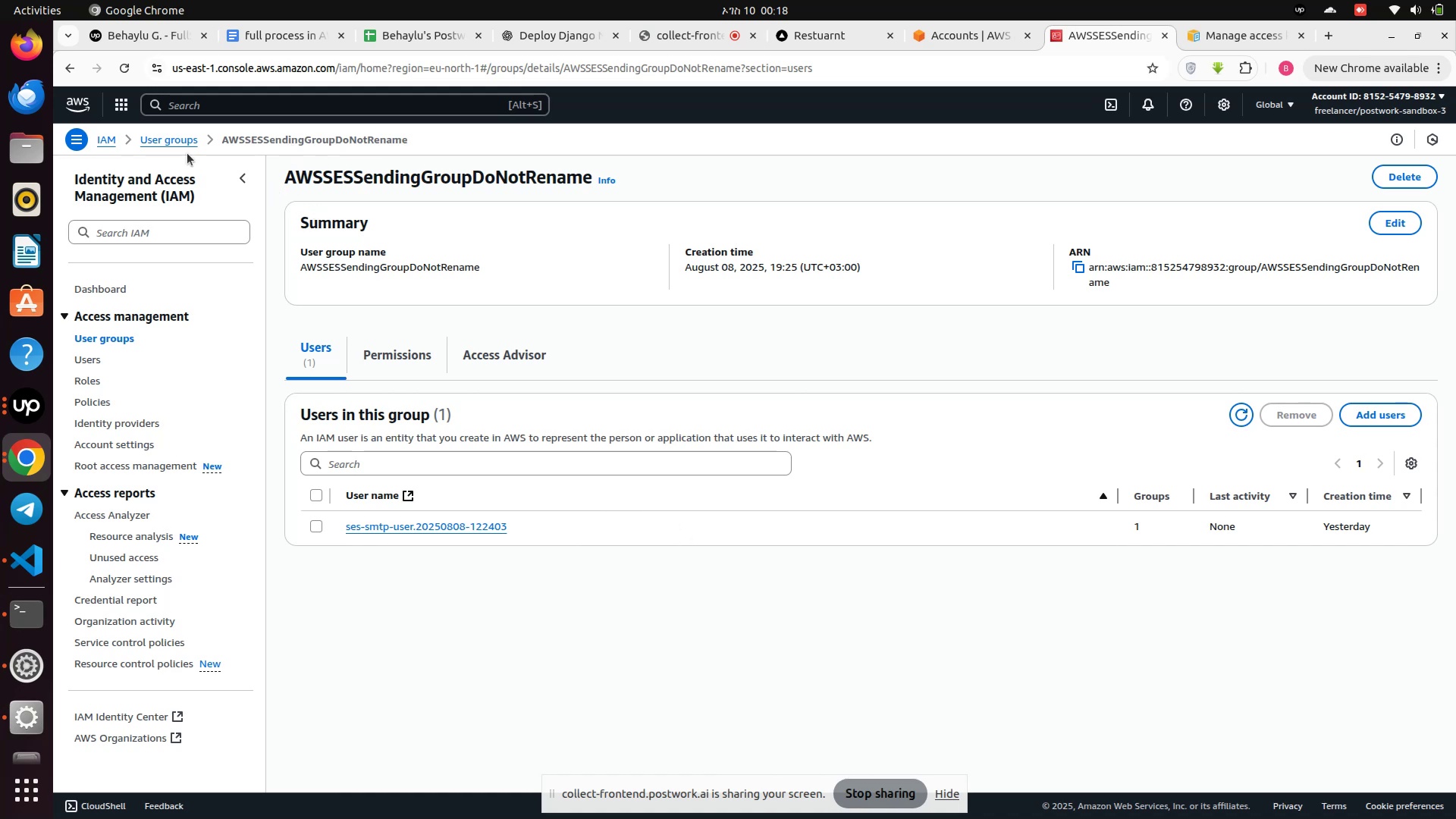 
wait(6.91)
 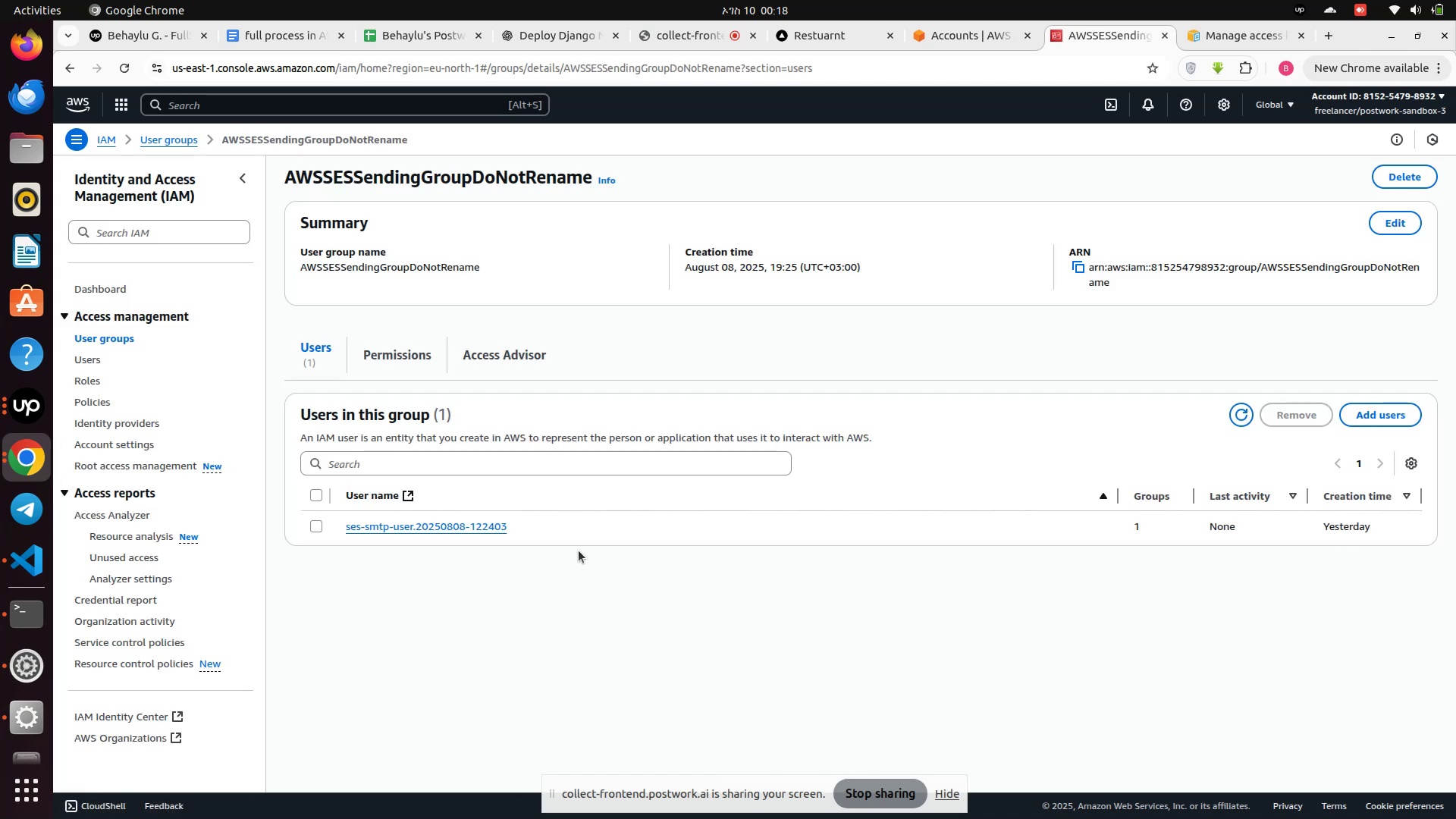 
left_click([107, 138])
 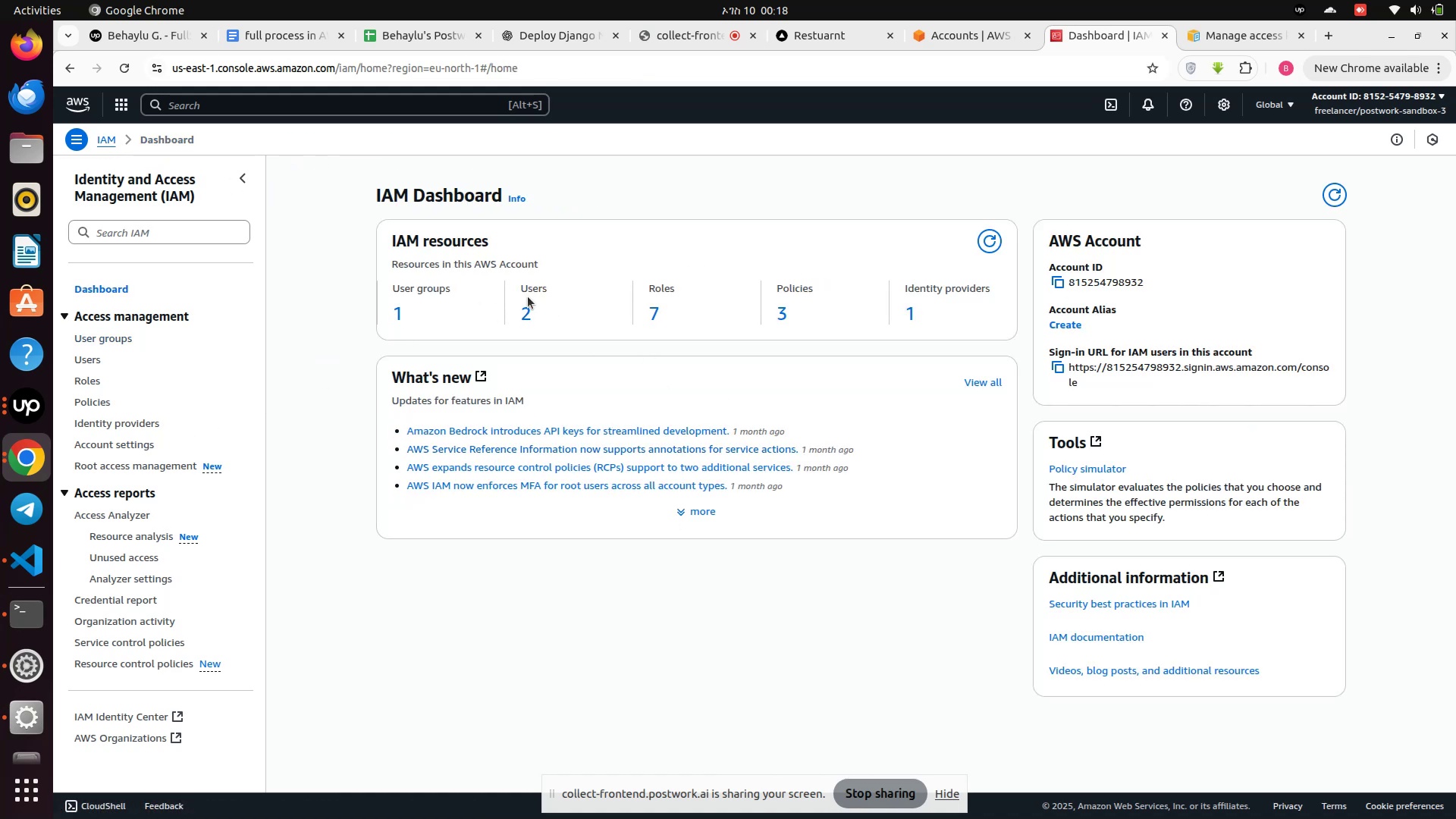 
left_click([83, 363])
 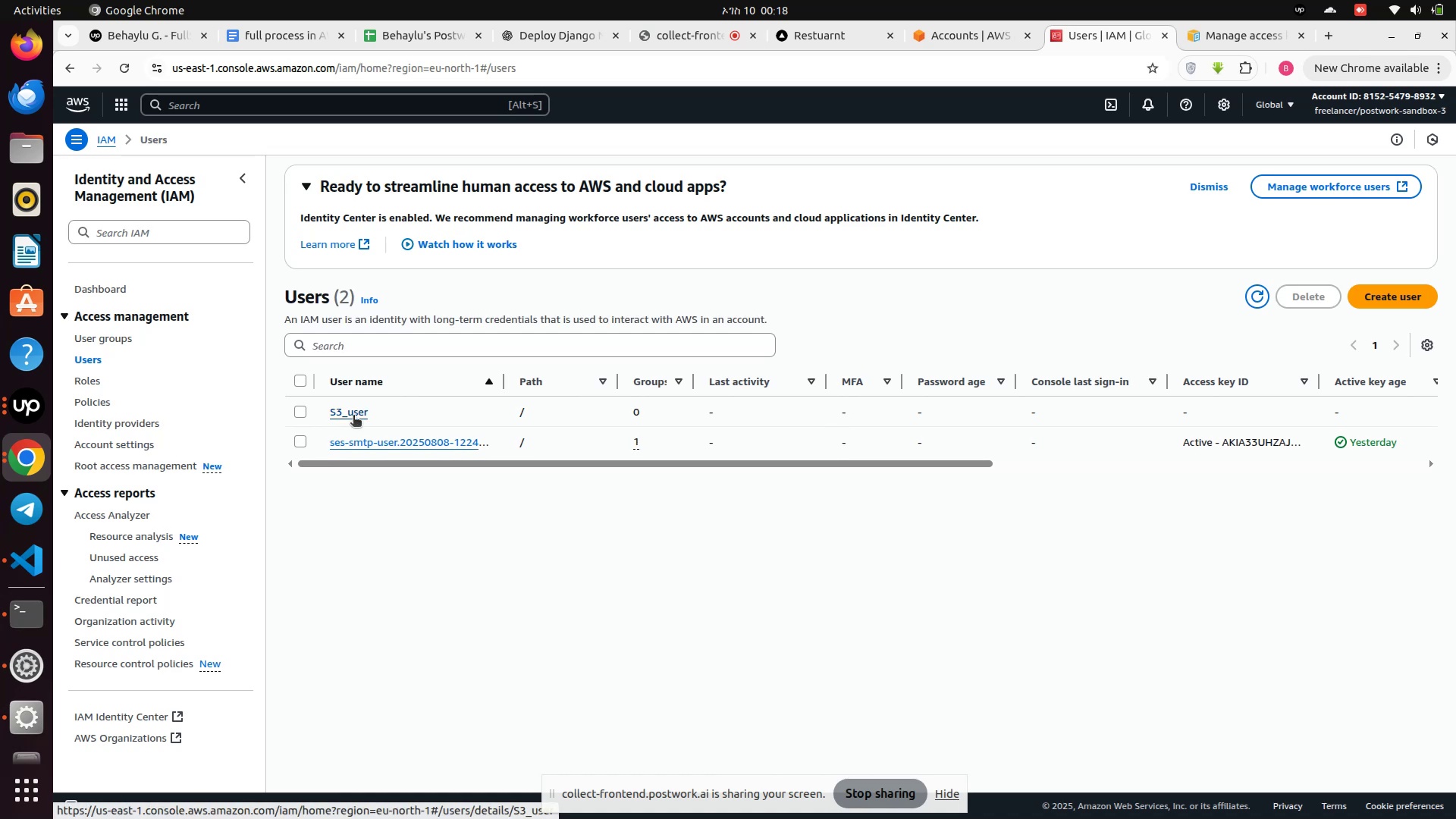 
wait(5.44)
 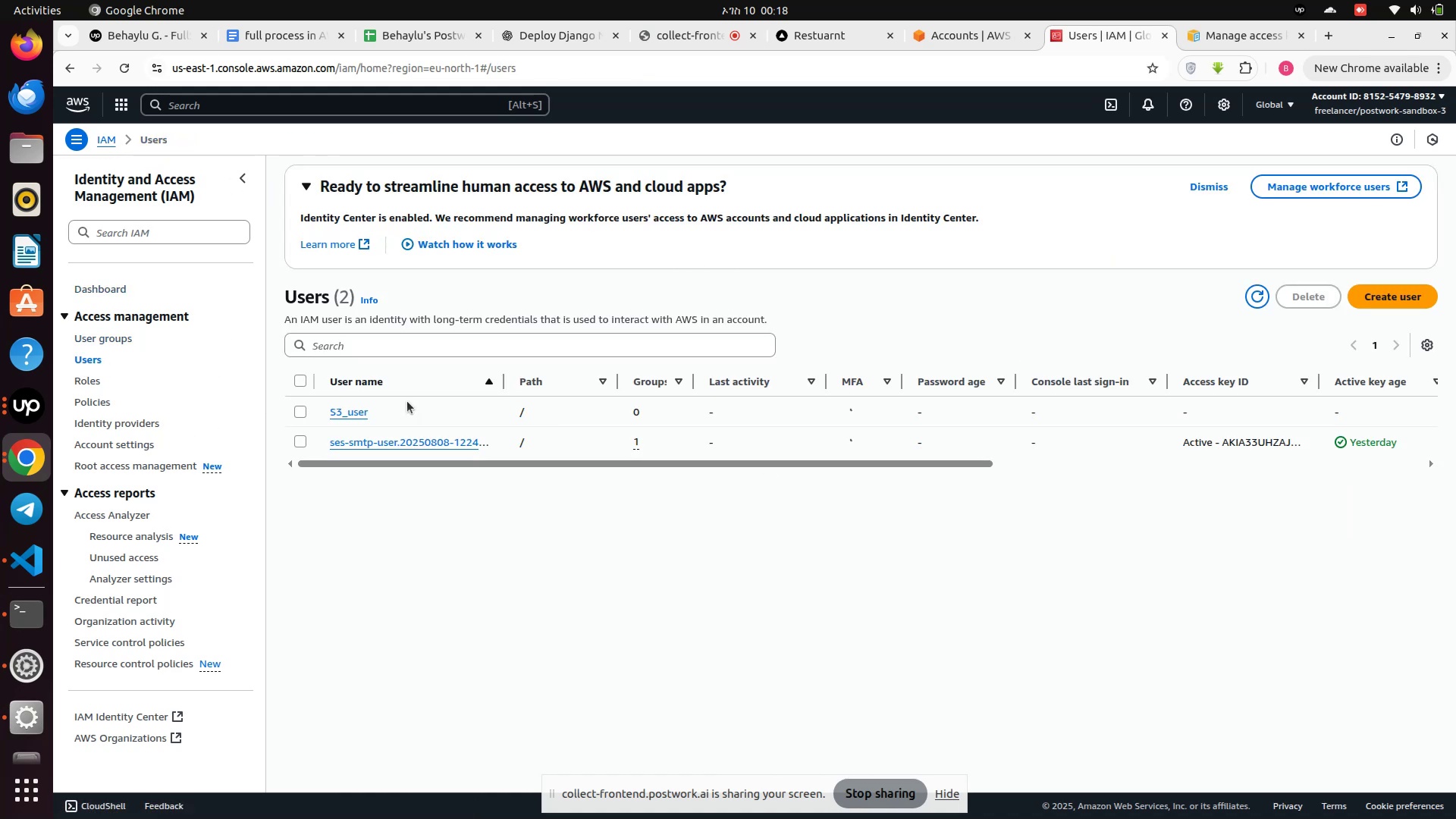 
left_click([353, 416])
 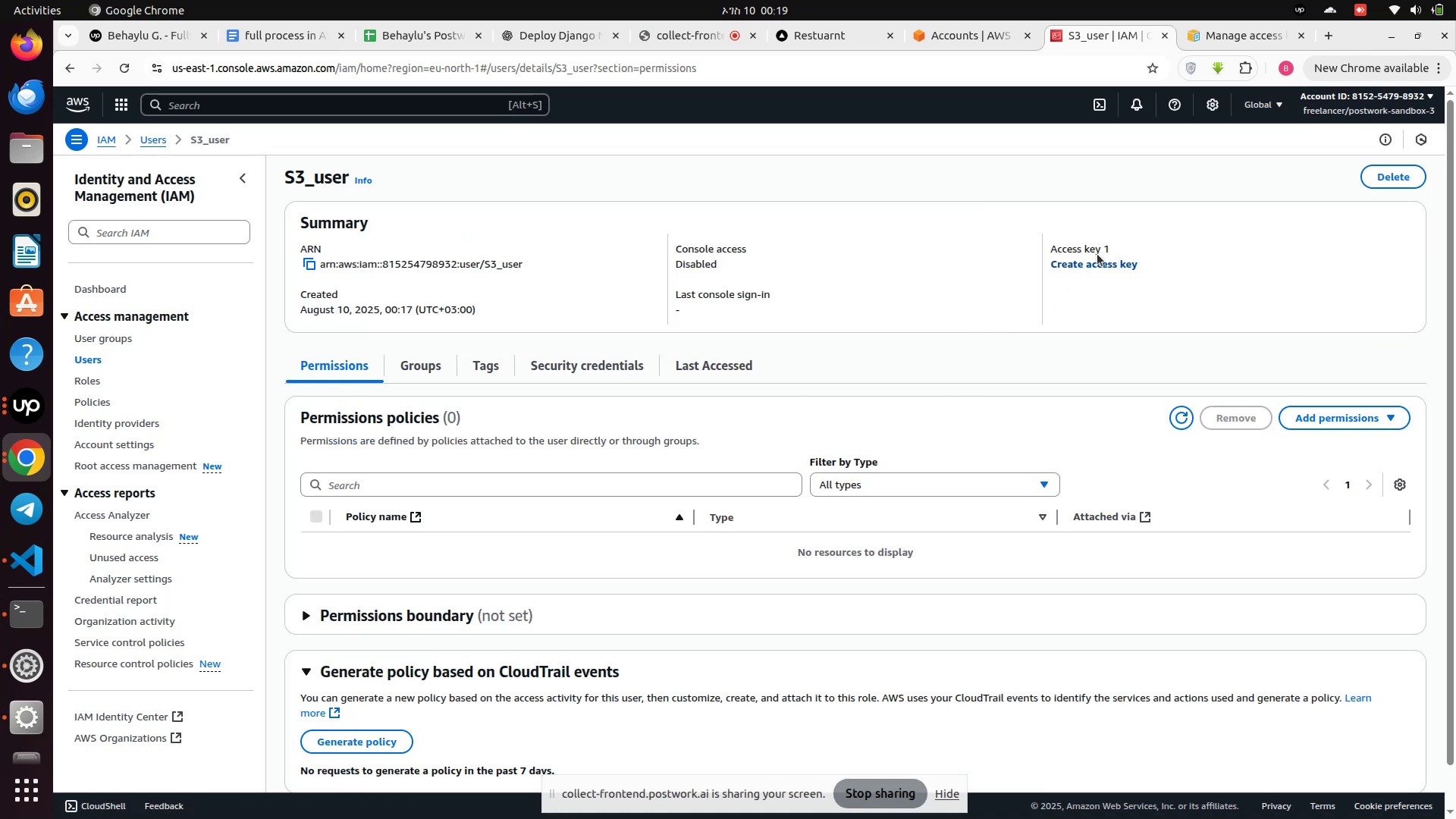 
left_click([1097, 263])
 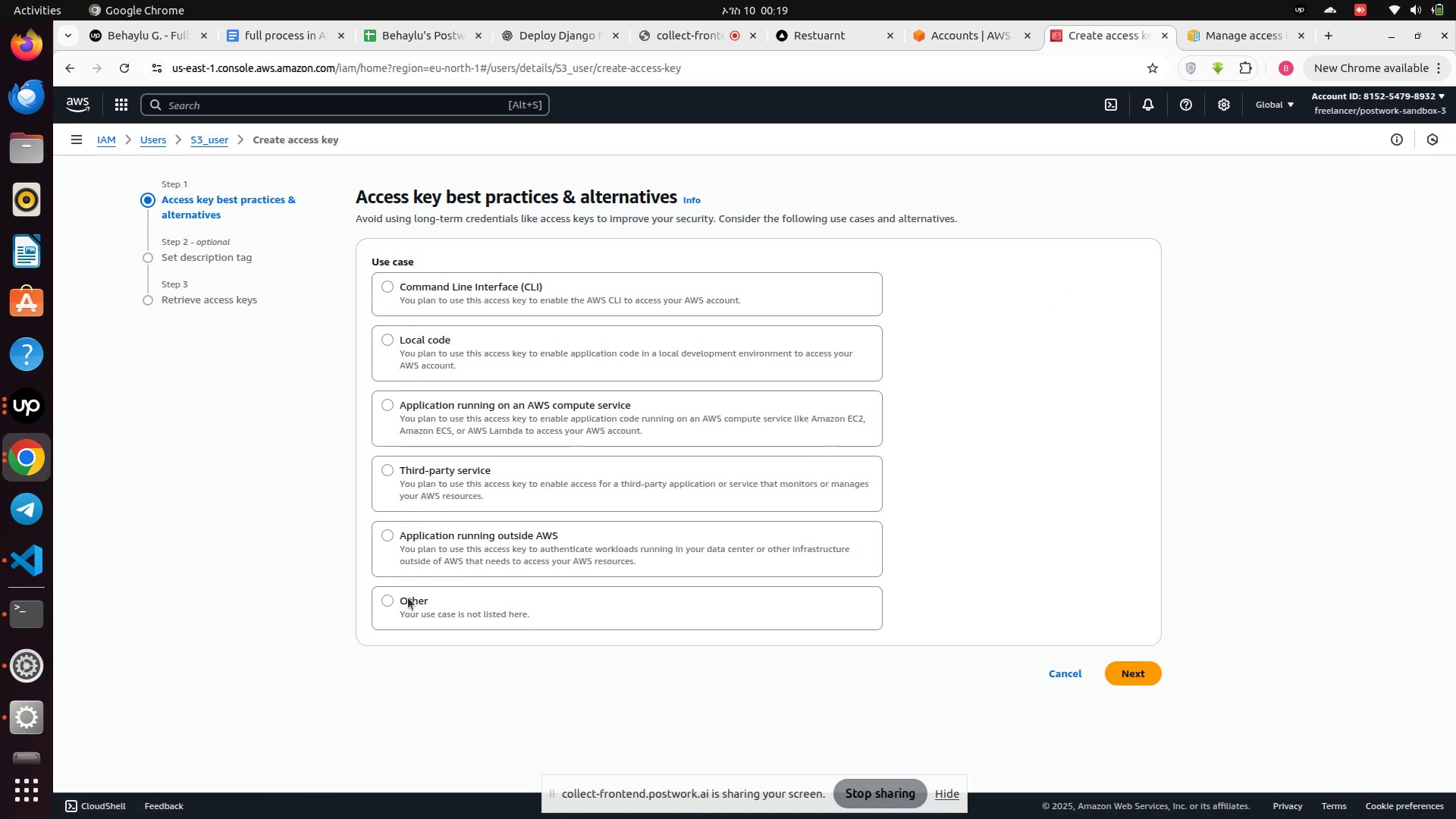 
left_click([392, 606])
 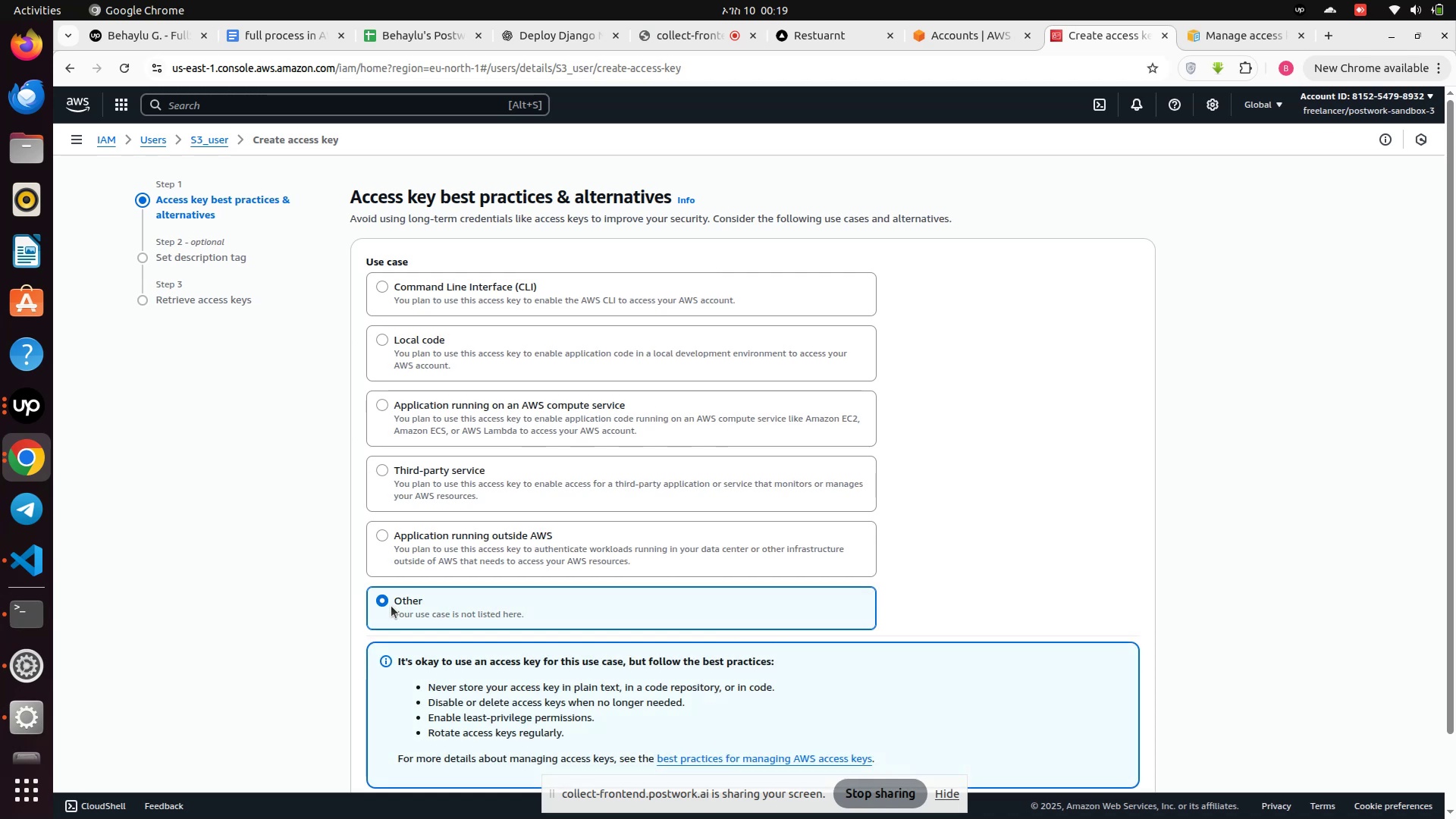 
scroll: coordinate [729, 615], scroll_direction: down, amount: 7.0
 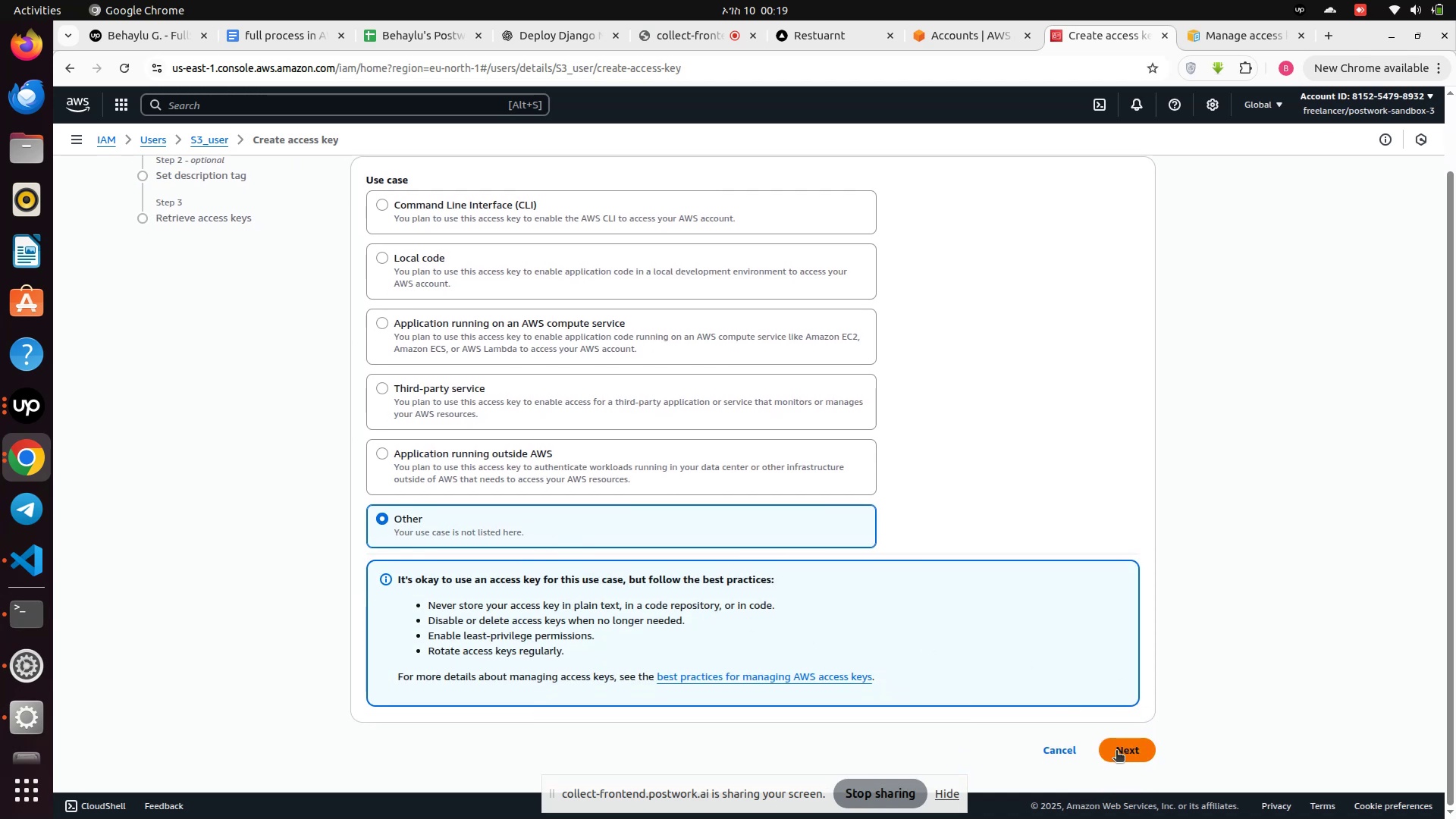 
left_click([1116, 752])
 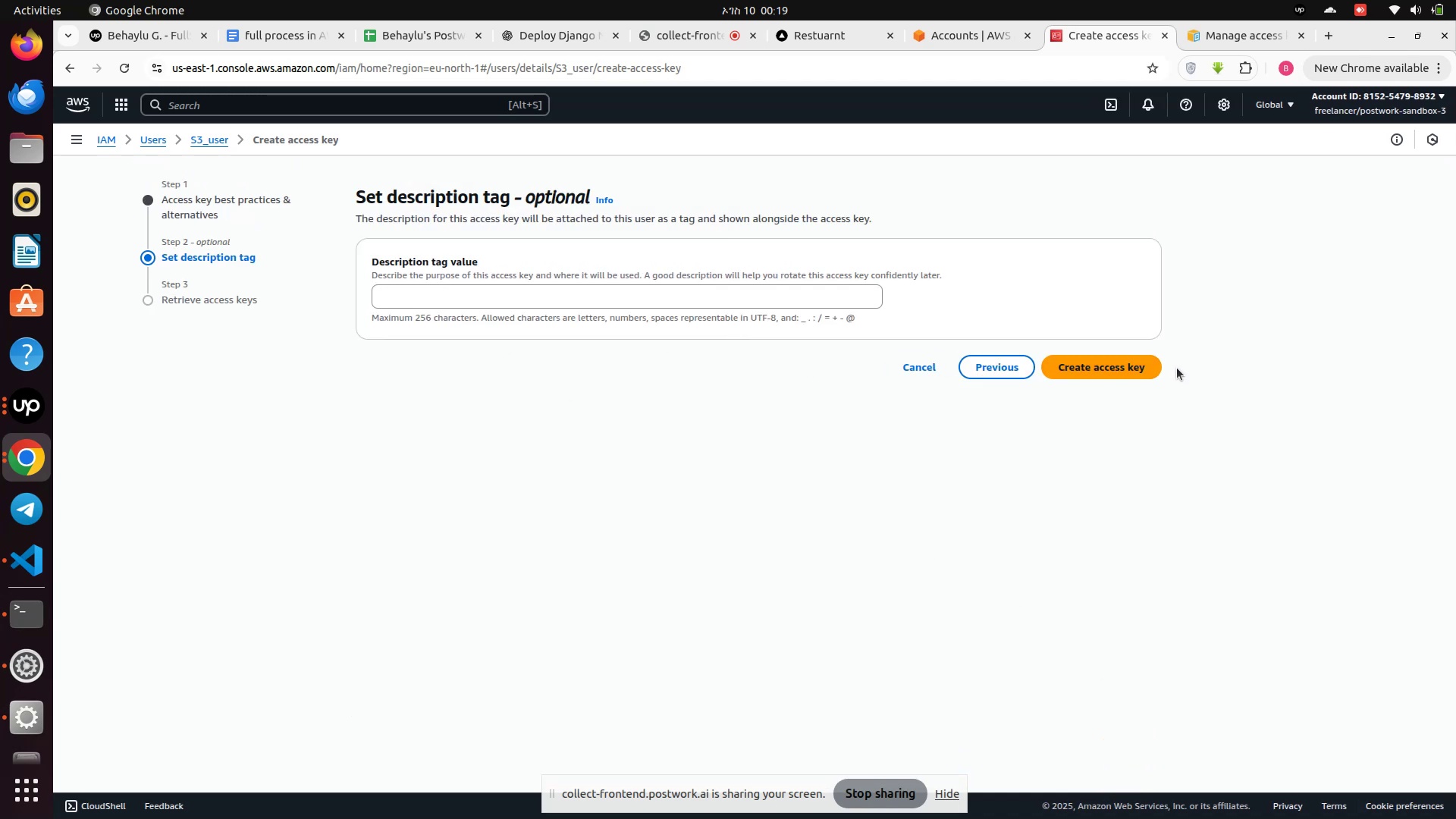 
left_click([1135, 374])
 